 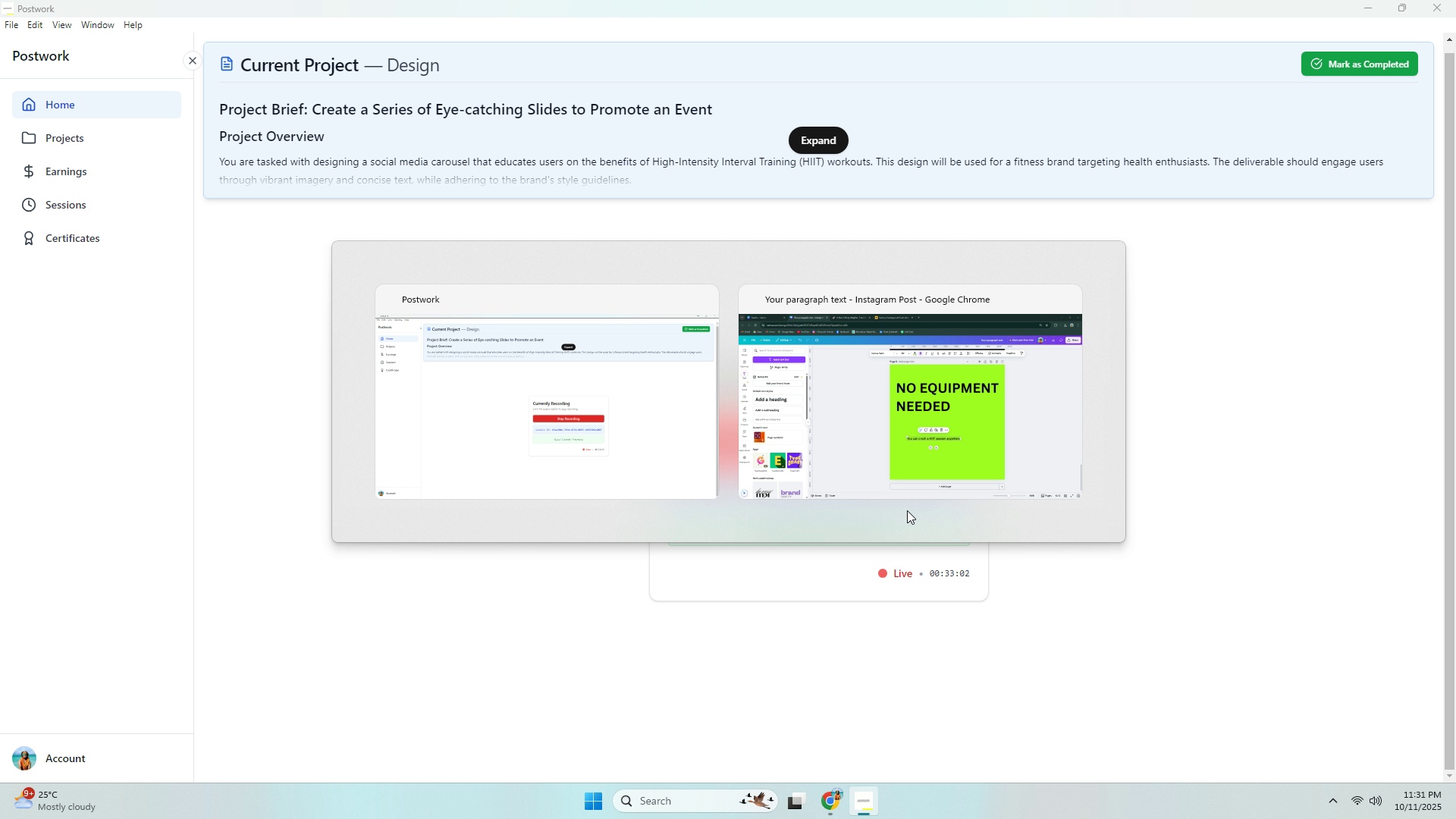 
key(Alt+Tab)
 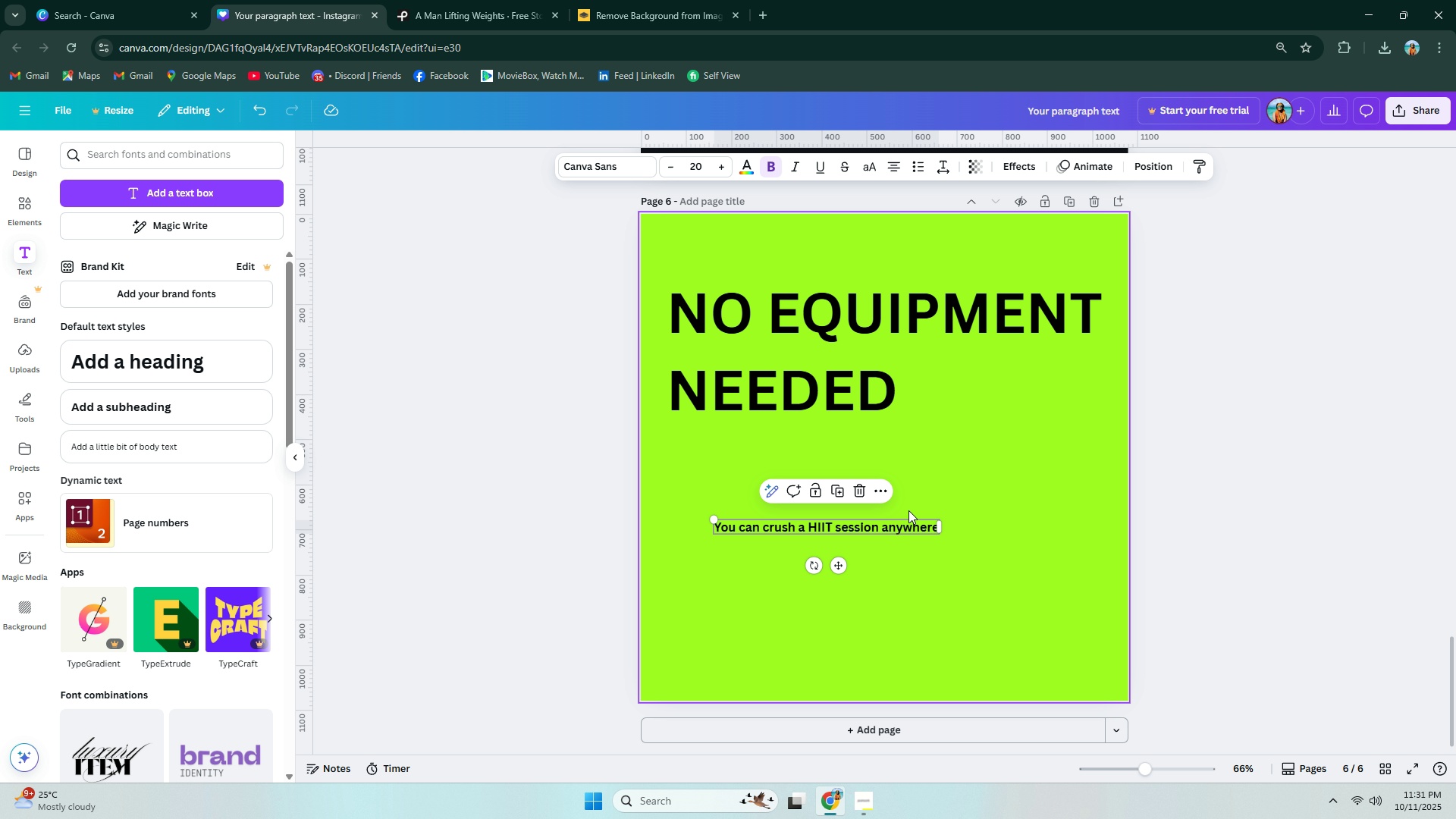 
key(Space)
 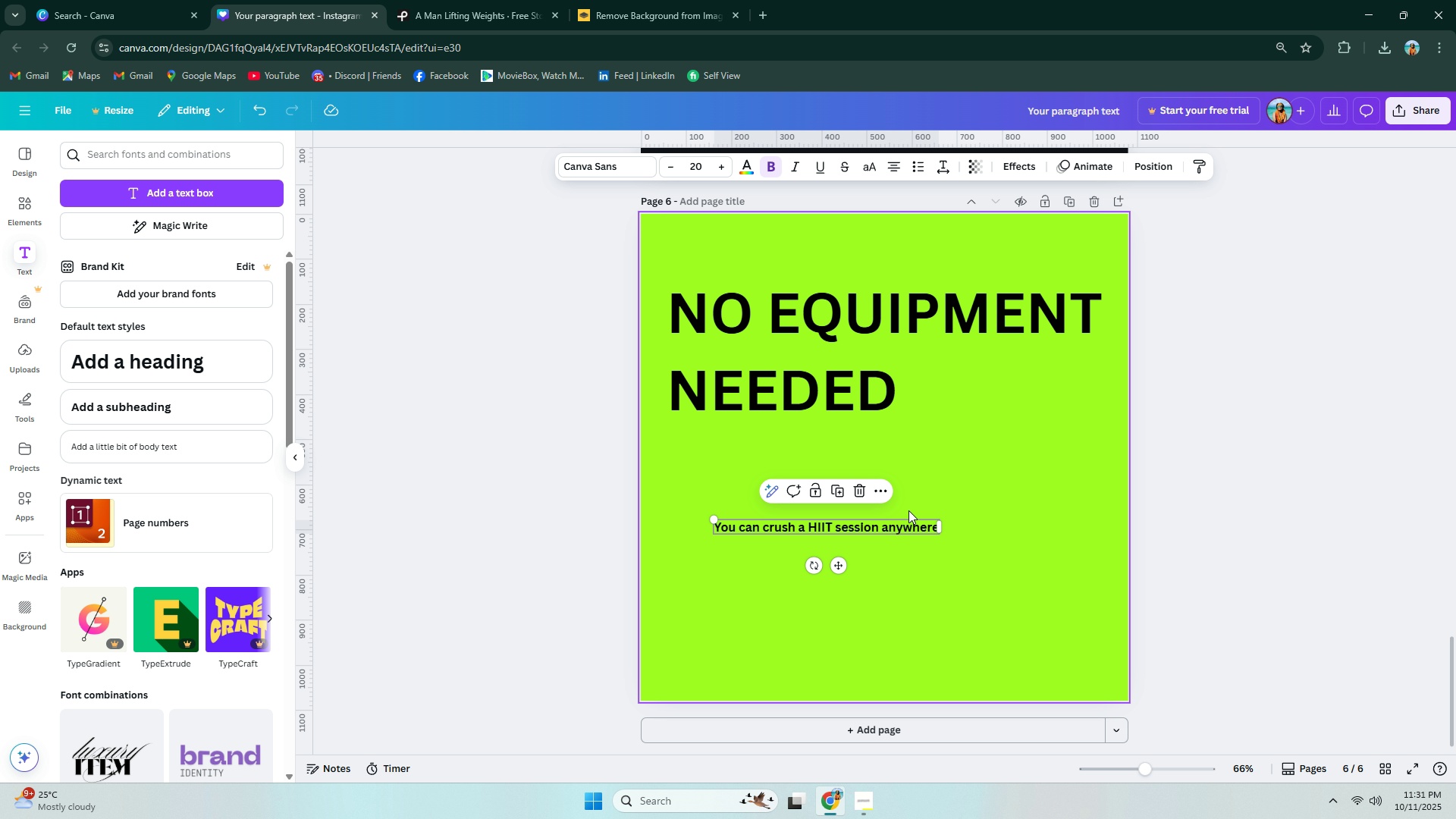 
key(Minus)
 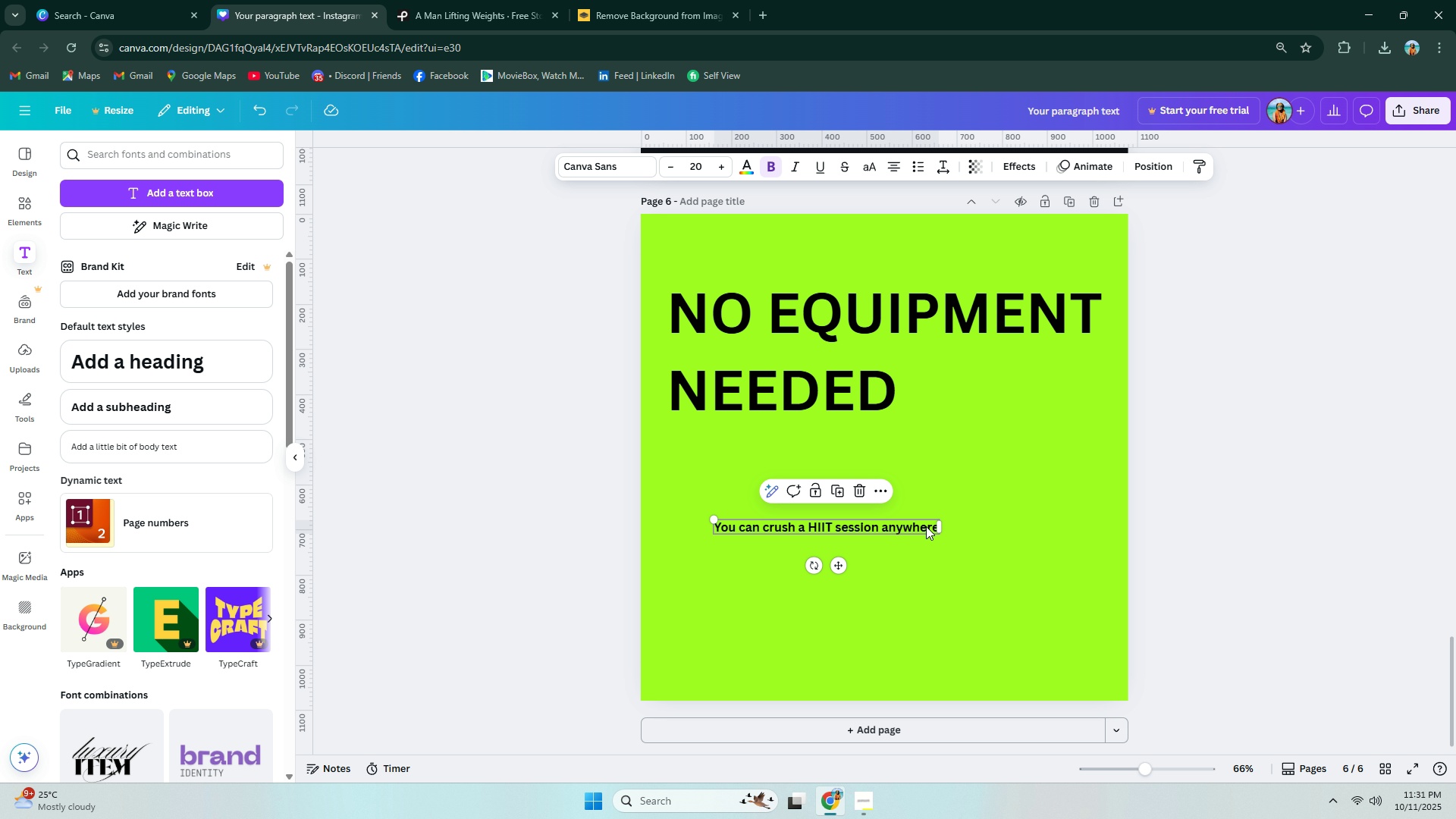 
double_click([926, 526])
 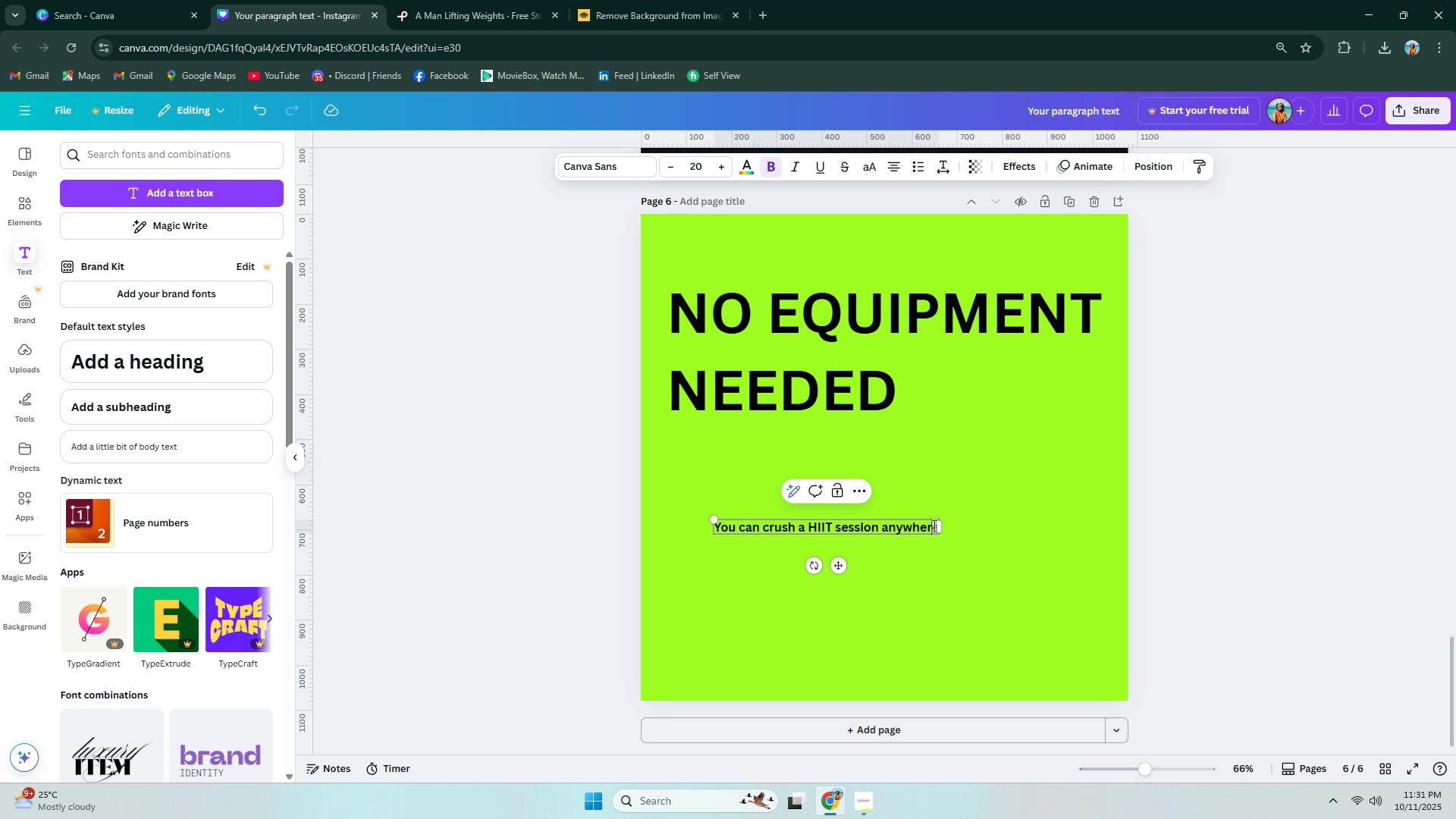 
triple_click([933, 526])
 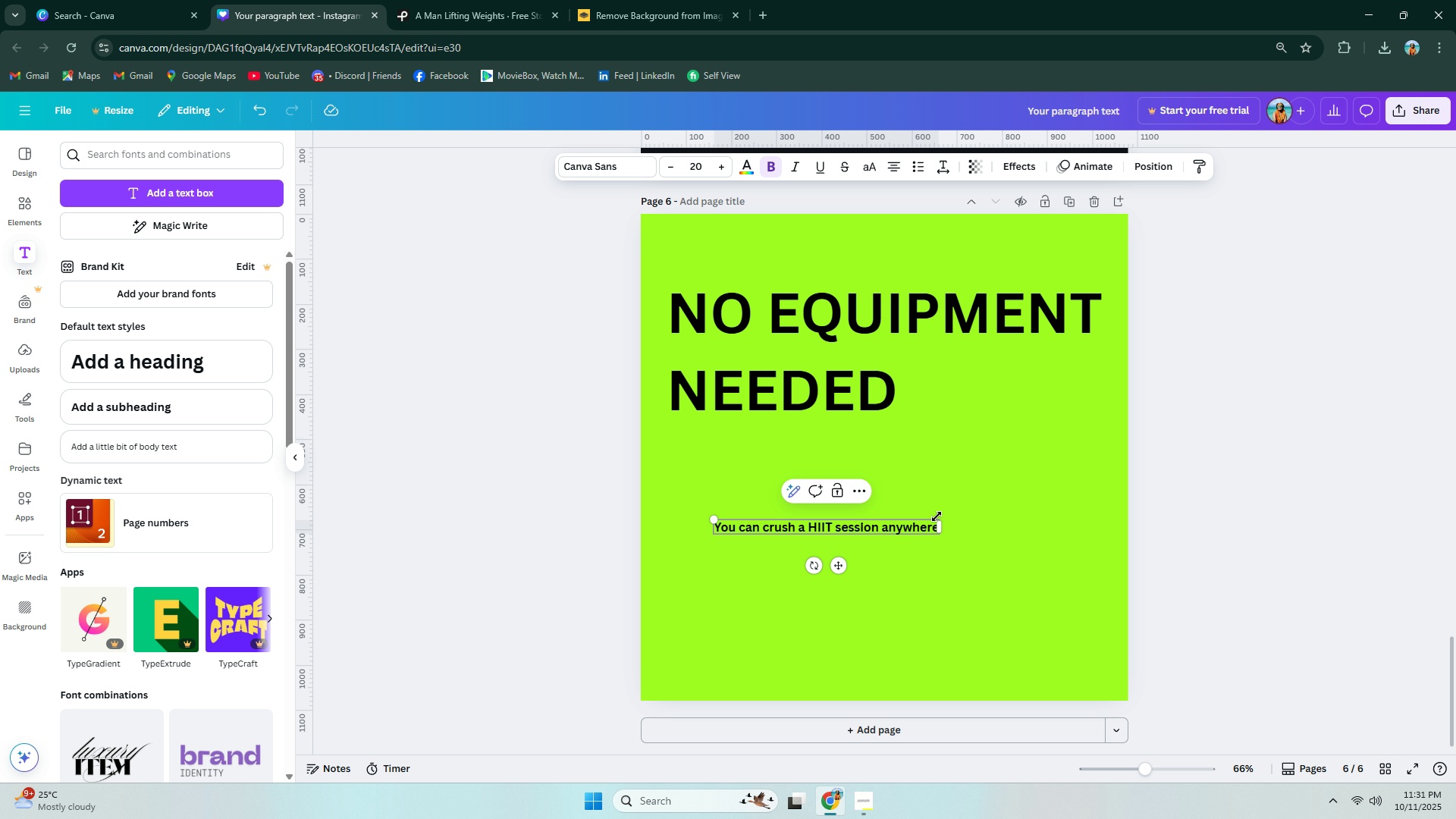 
key(ArrowRight)
 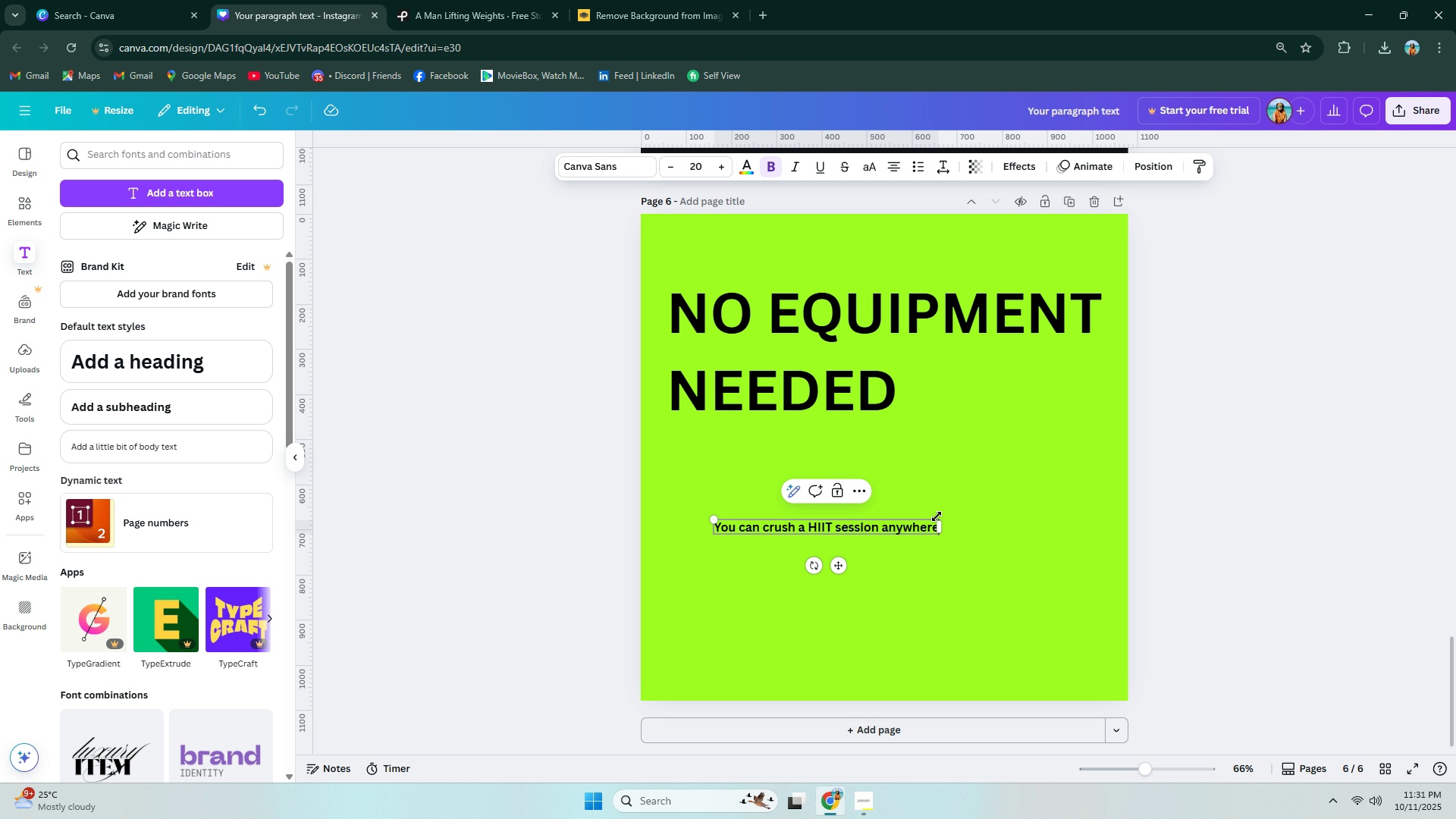 
key(ArrowRight)
 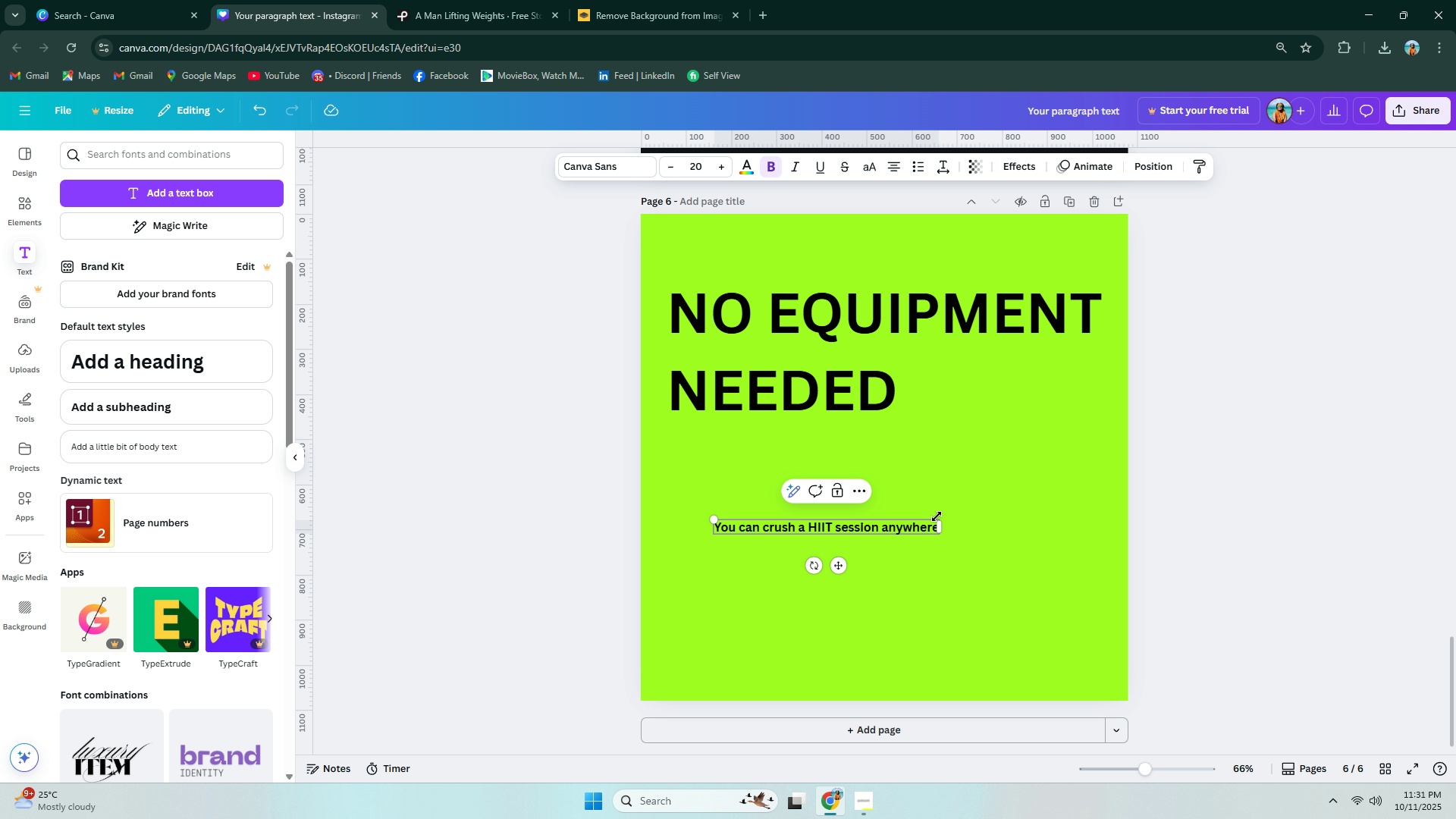 
key(ArrowRight)
 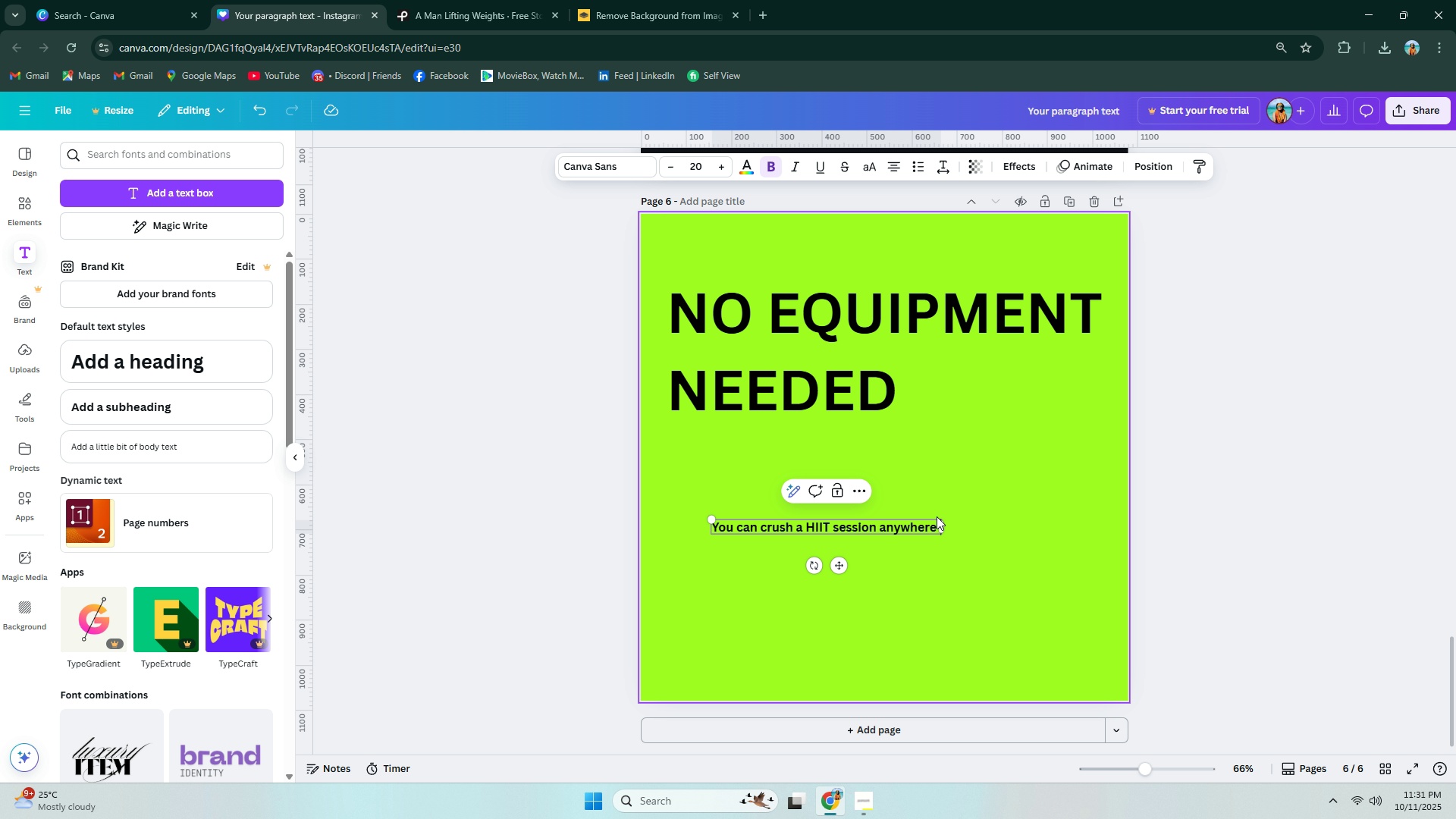 
type(-)
key(Backspace)
type( - no gym requie)
key(Backspace)
type(ded)
key(Backspace)
key(Backspace)
key(Backspace)
type(red)
 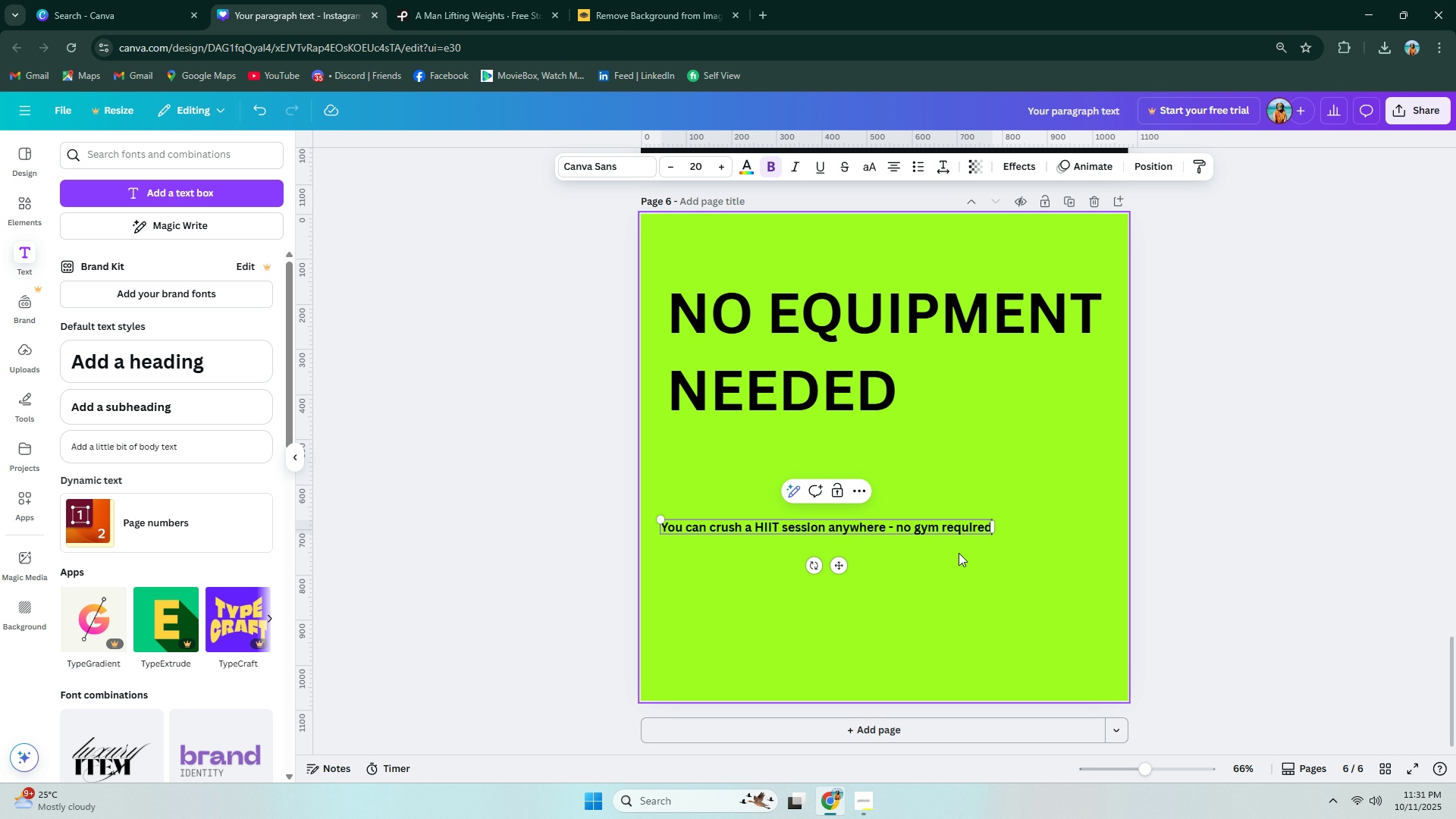 
wait(8.57)
 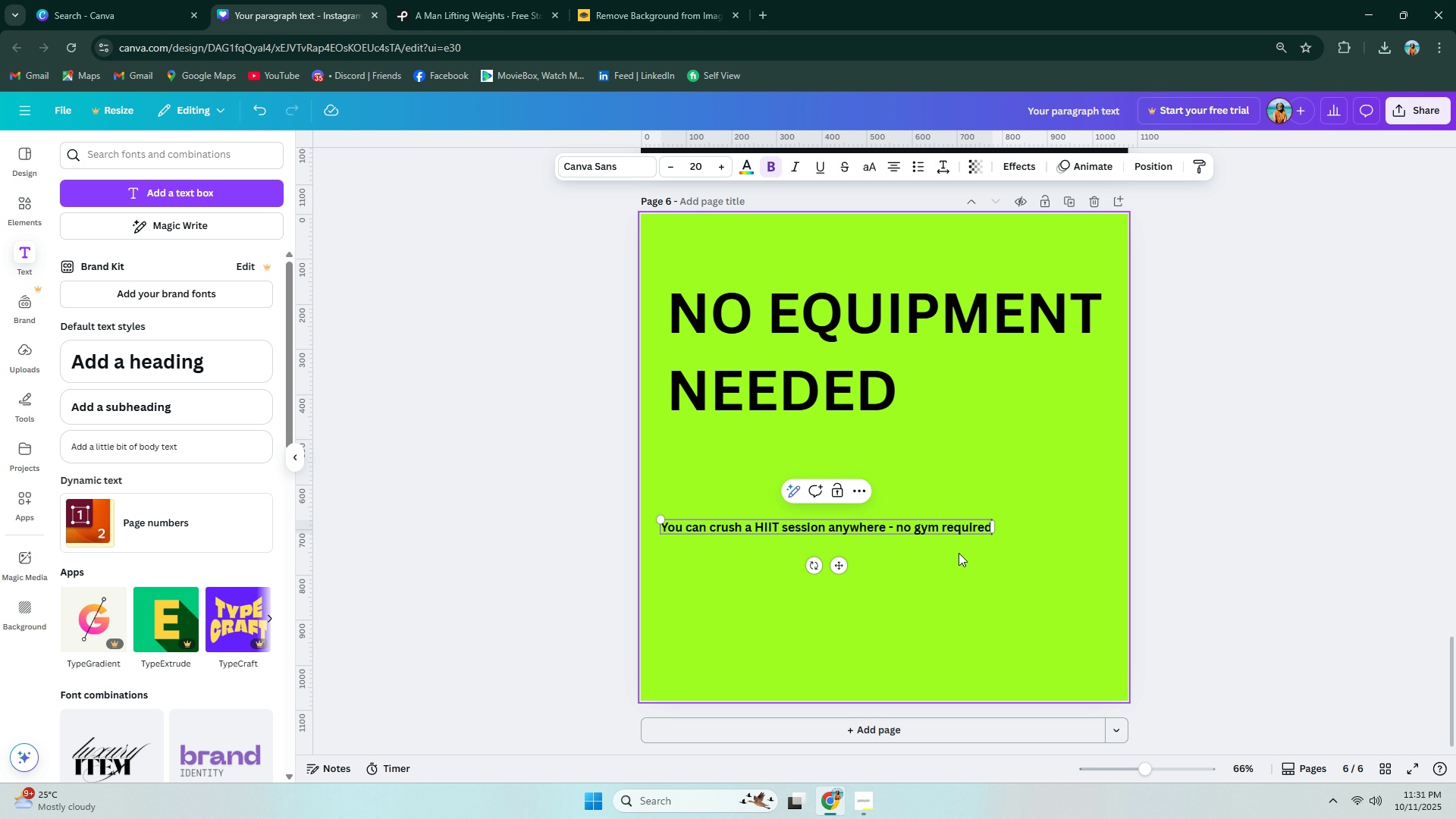 
left_click([745, 528])
 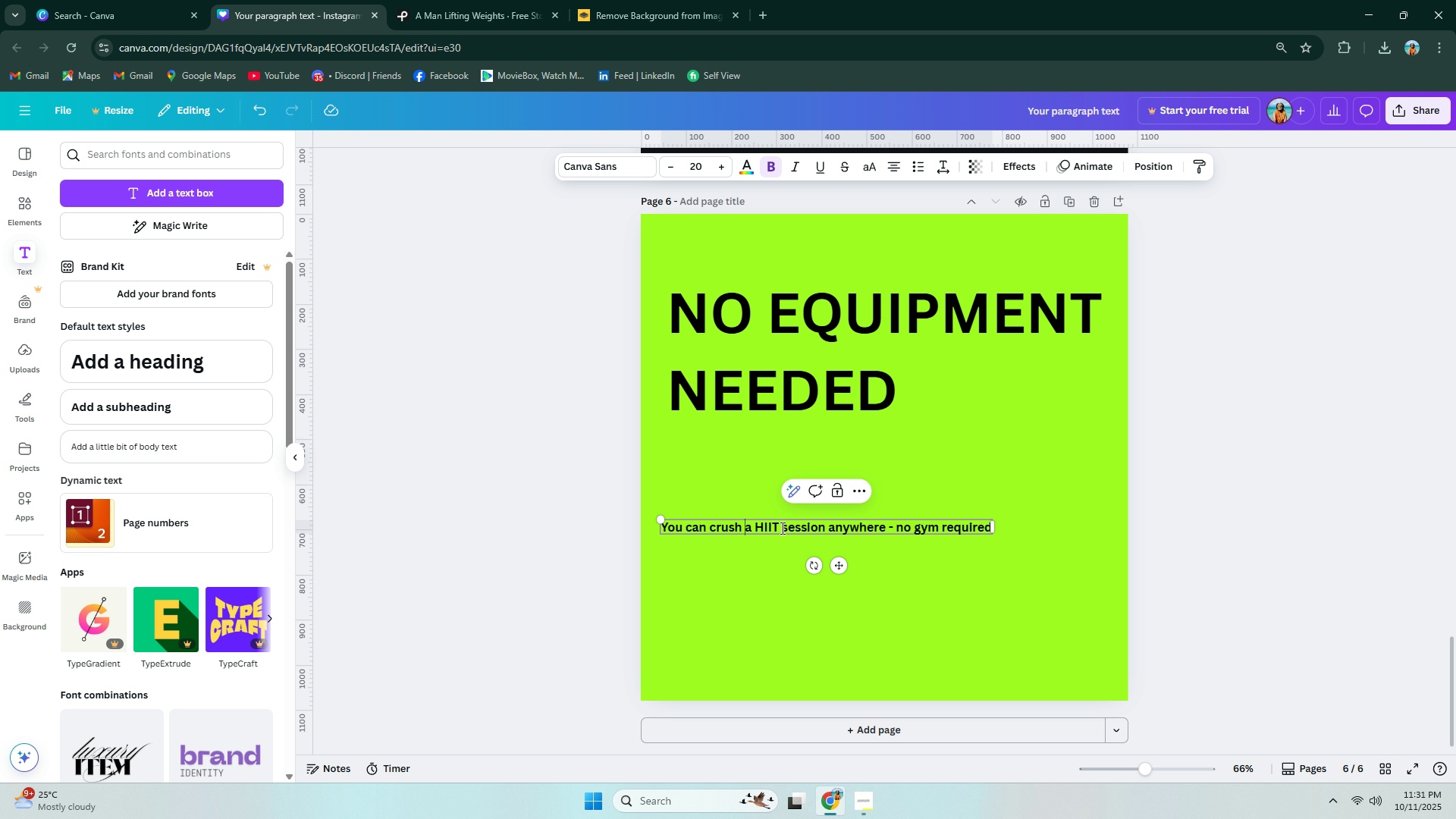 
key(Enter)
 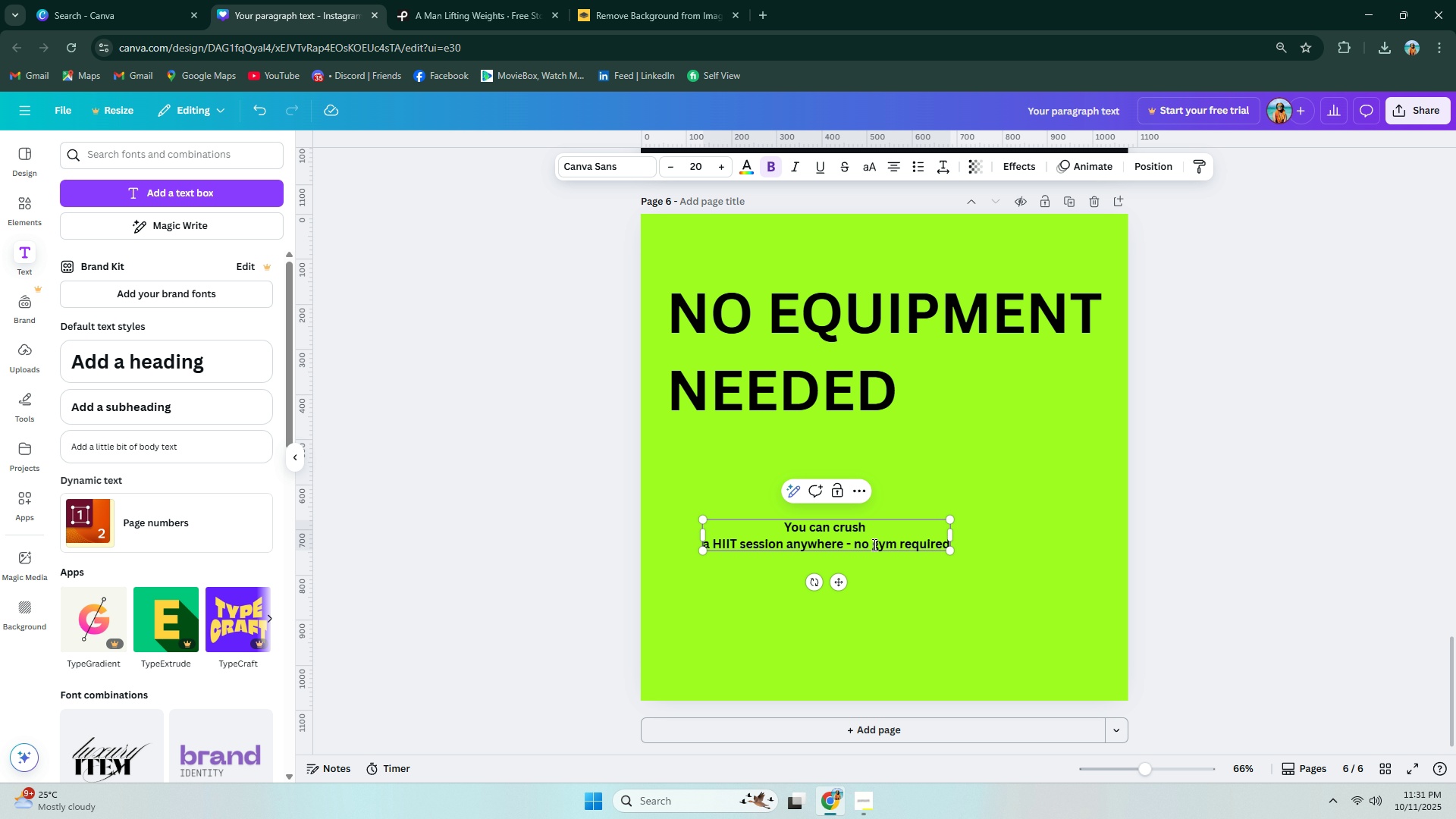 
left_click([855, 542])
 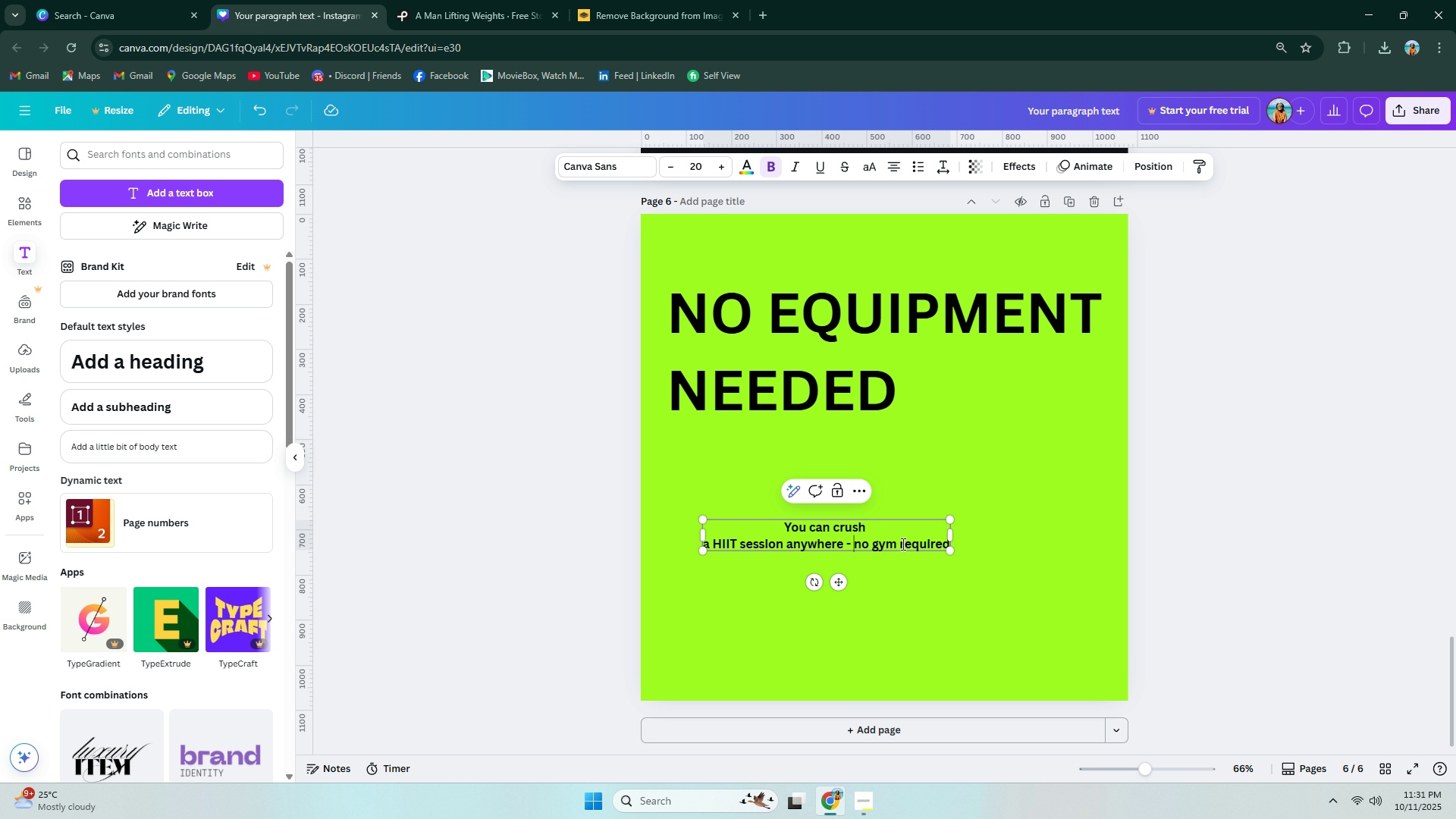 
key(Enter)
 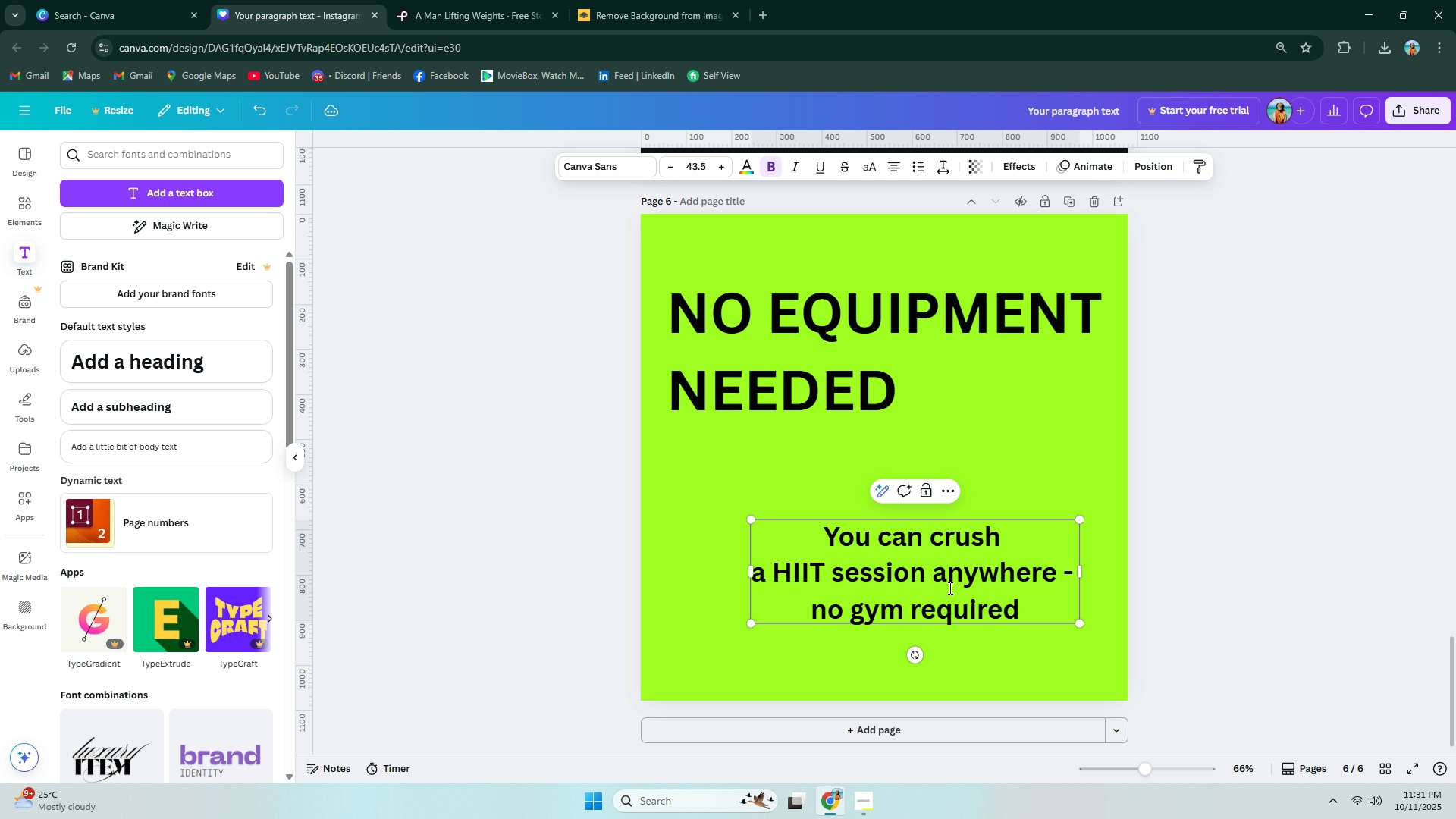 
left_click([949, 588])
 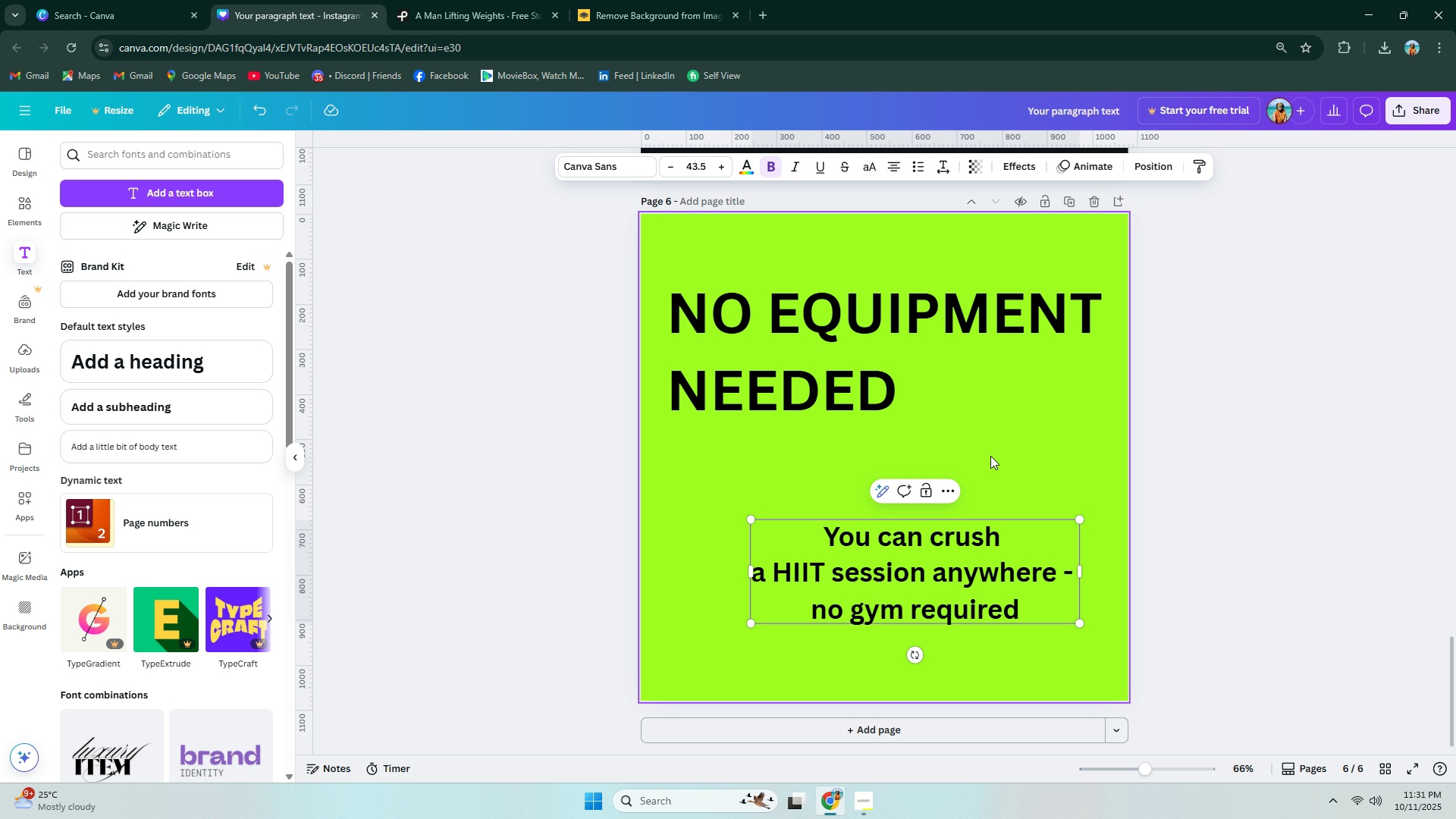 
left_click([990, 450])
 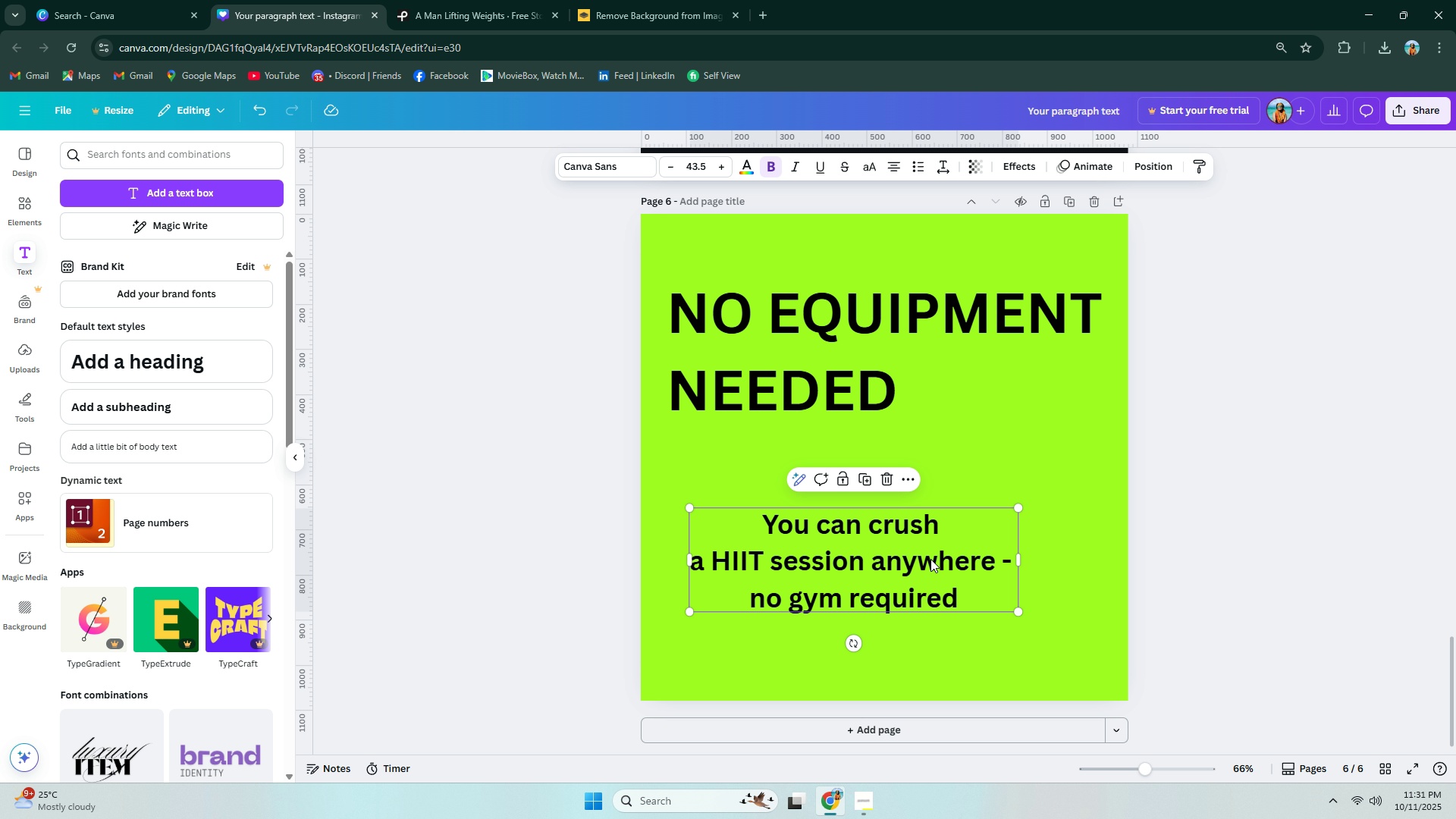 
mouse_move([852, 582])
 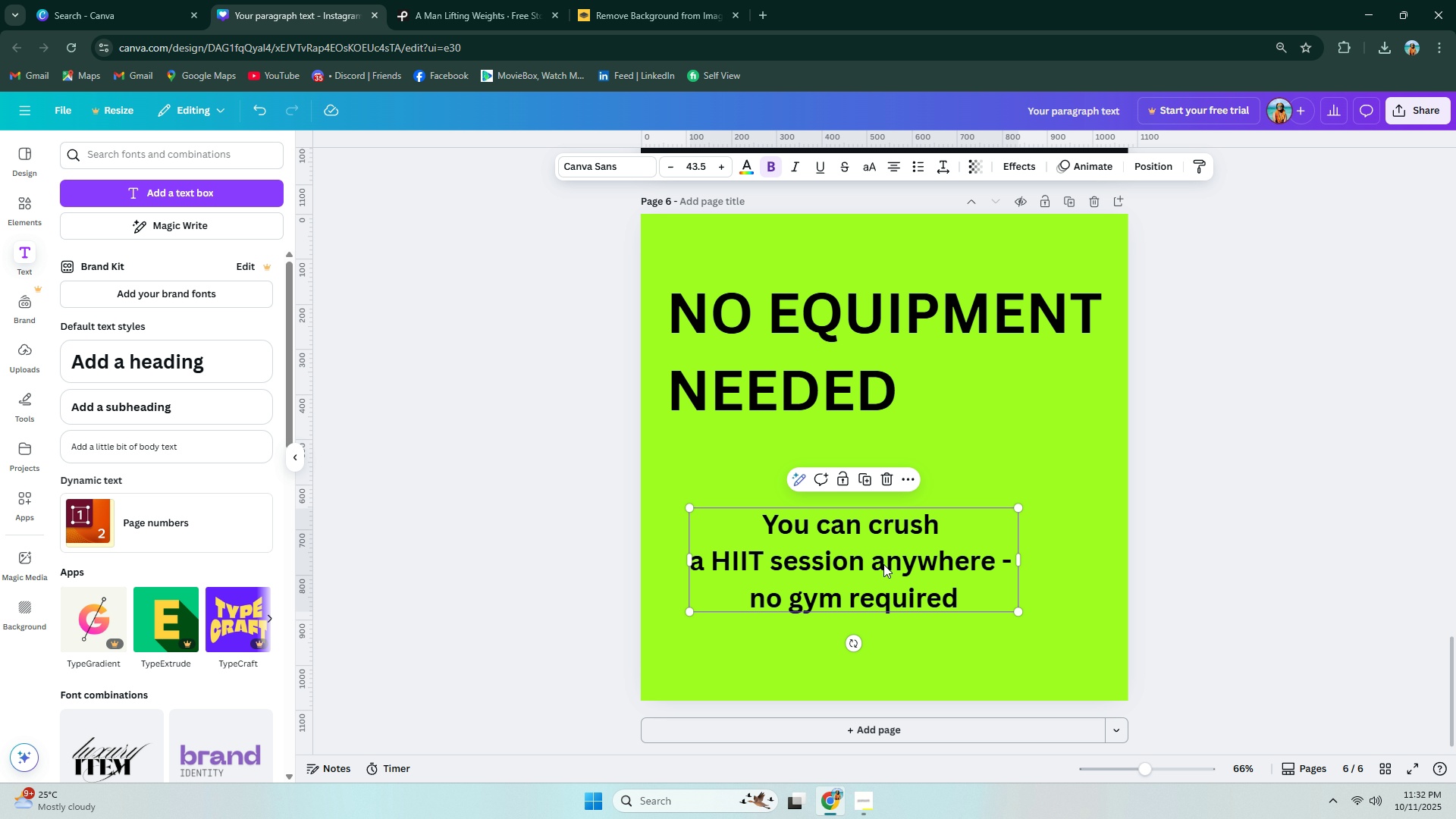 
double_click([875, 559])
 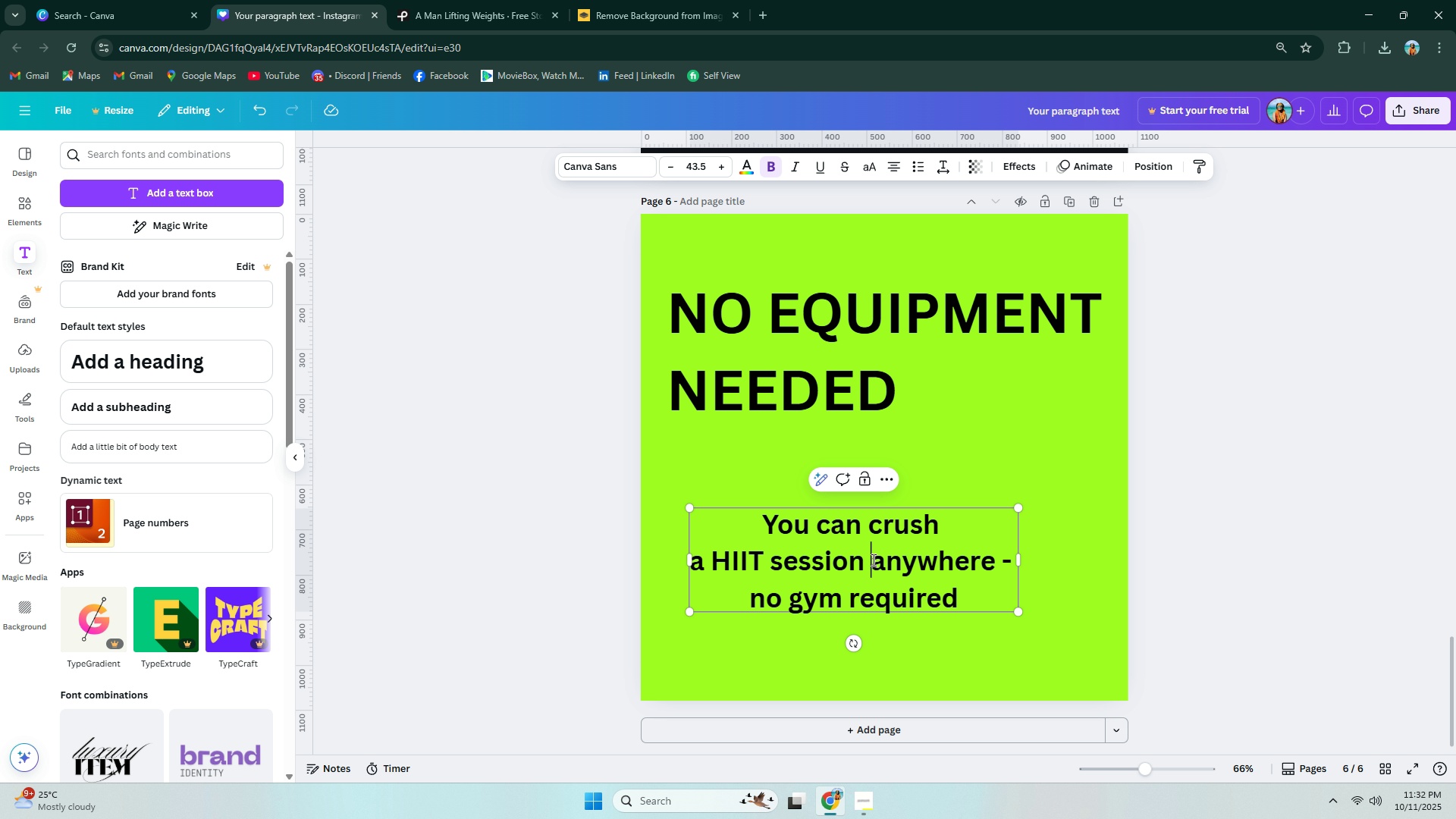 
triple_click([872, 560])
 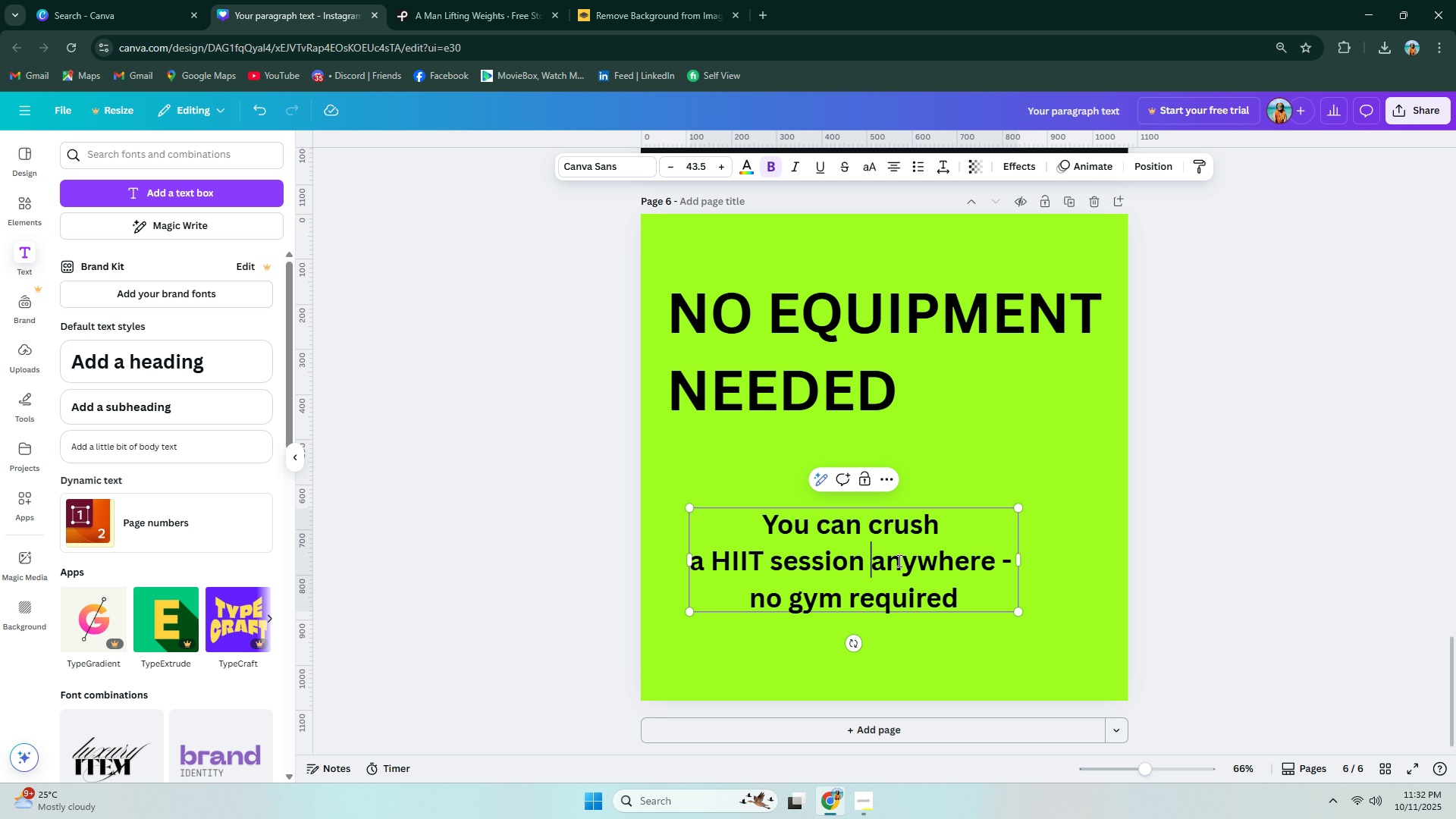 
key(Enter)
 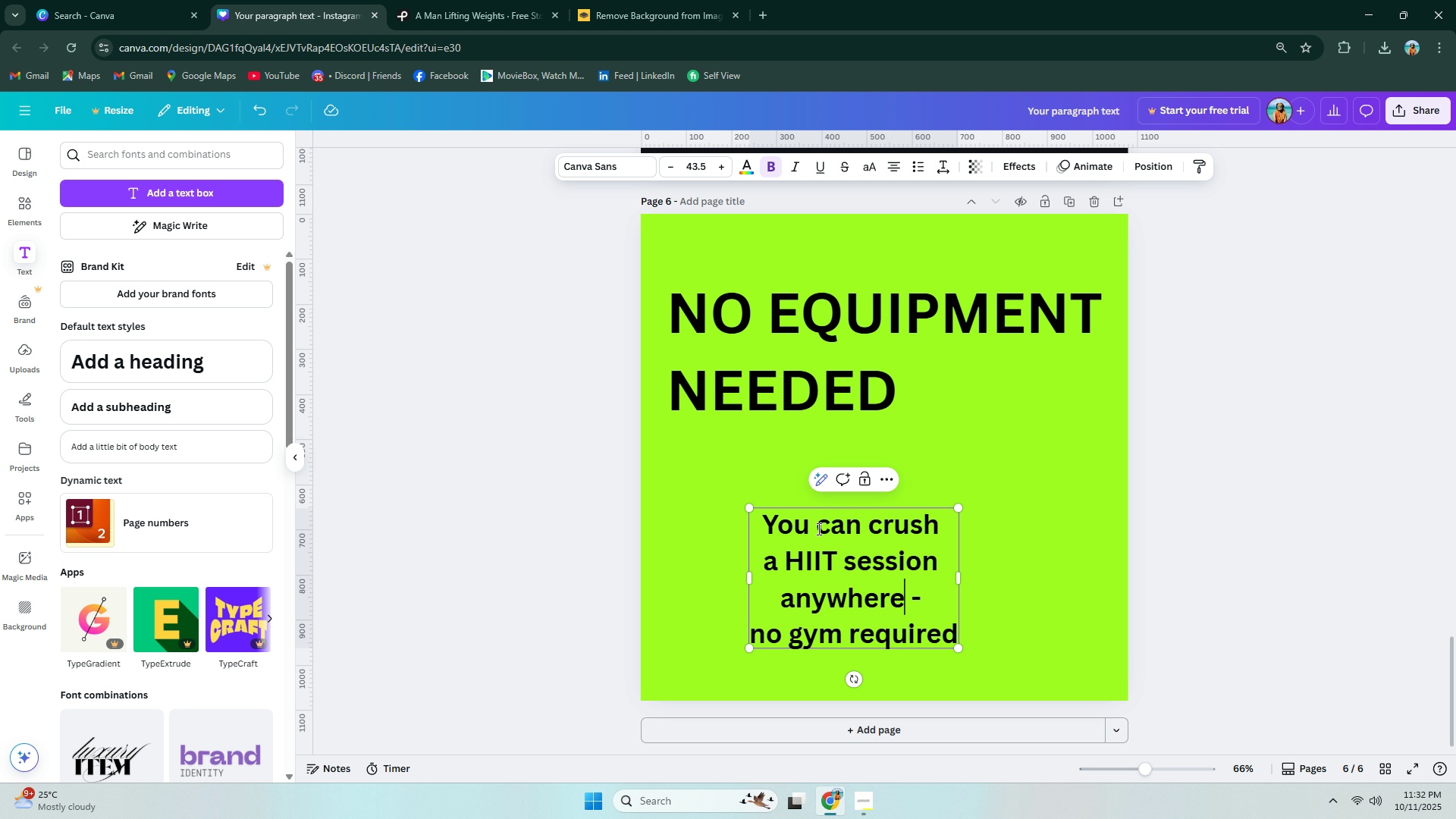 
double_click([965, 495])
 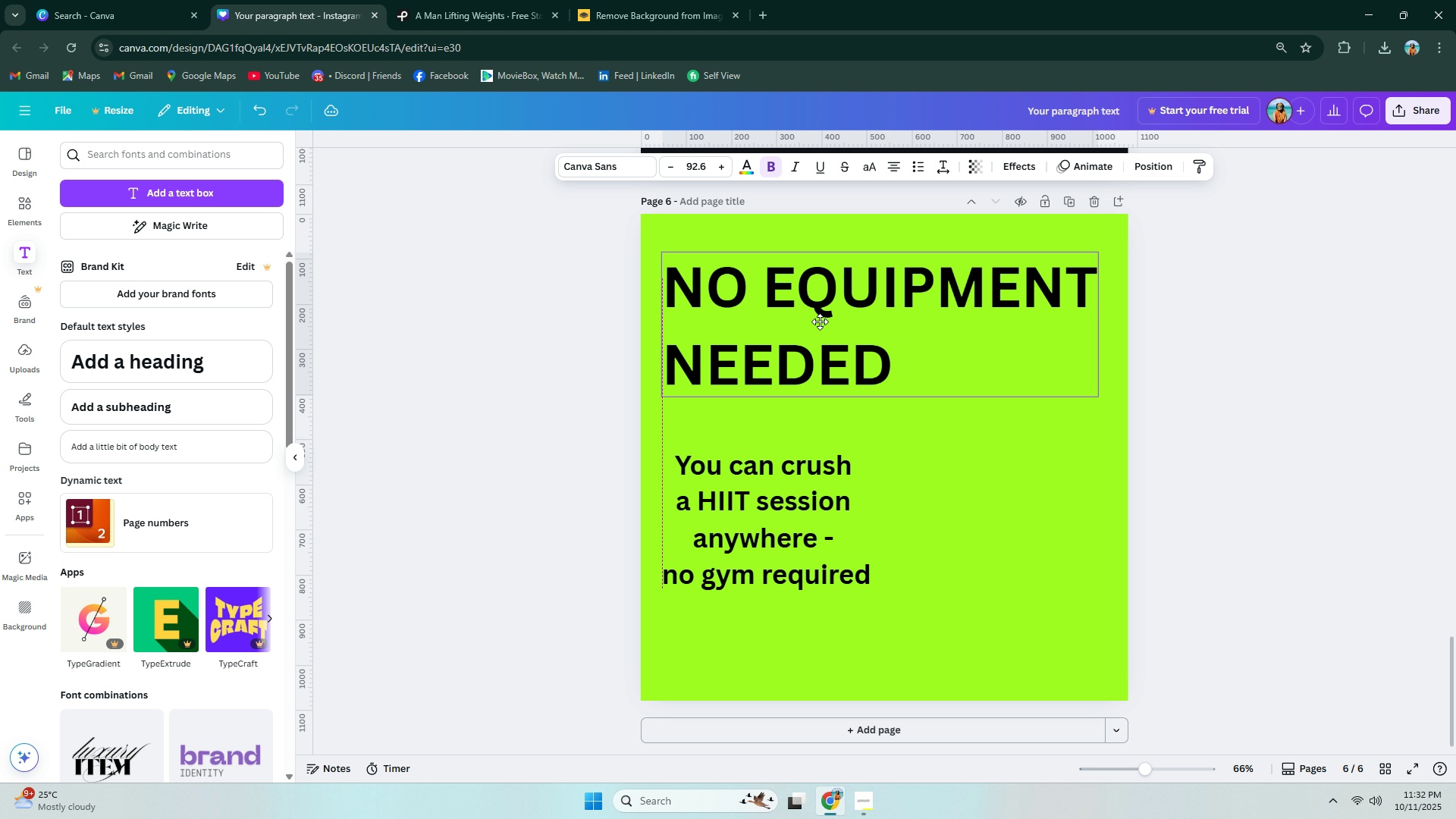 
left_click([1317, 388])
 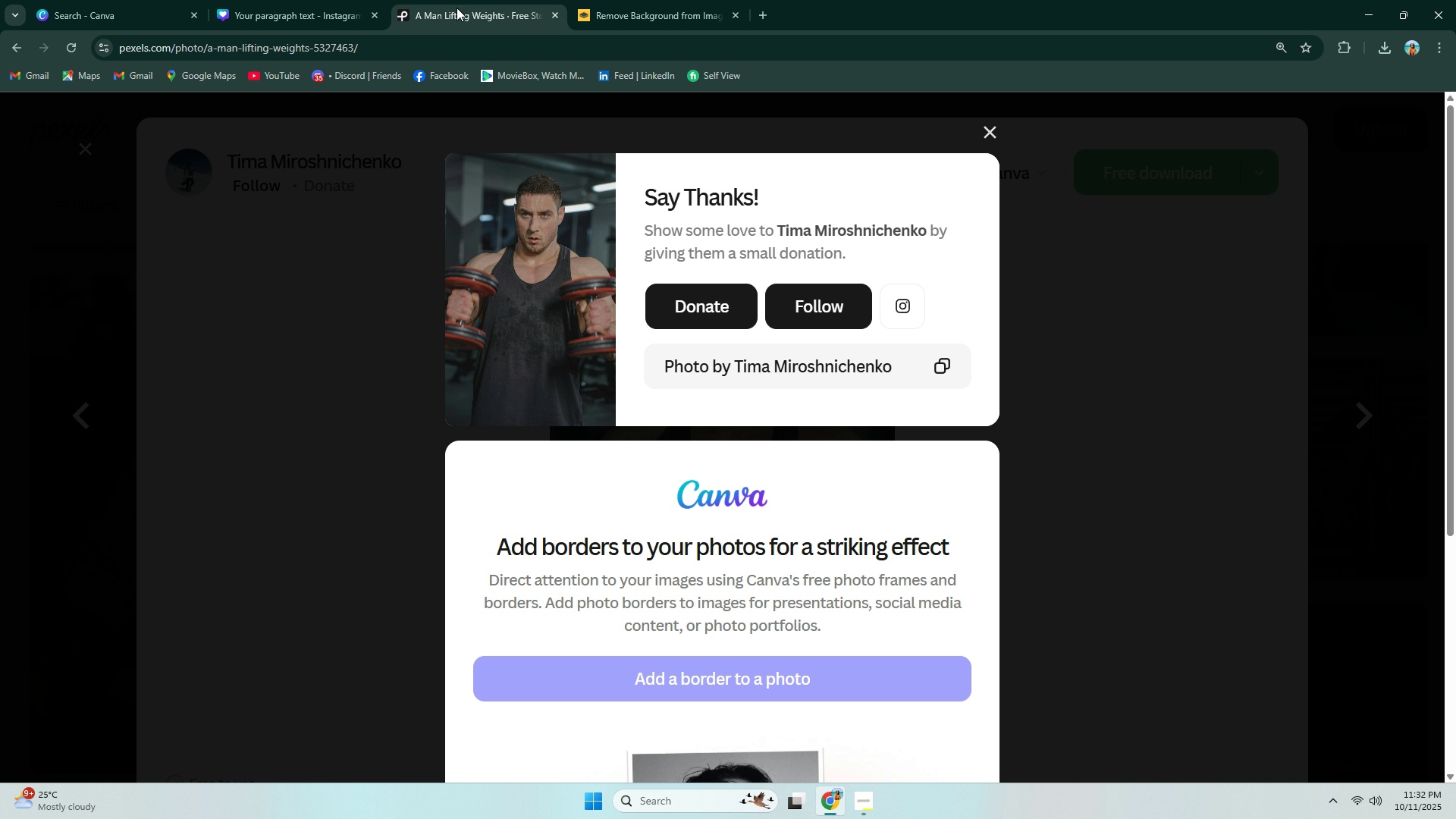 
left_click([392, 221])
 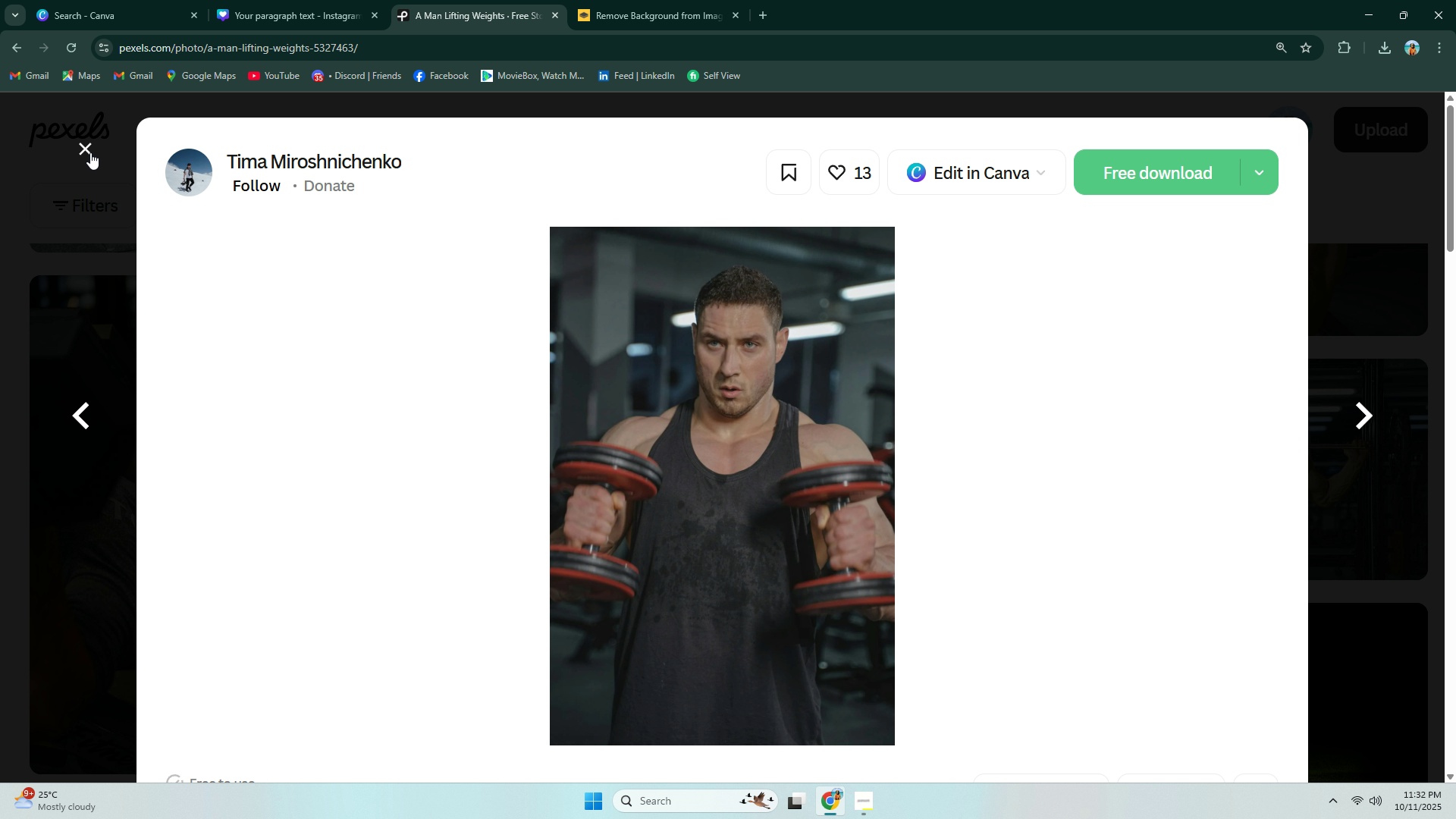 
left_click([89, 153])
 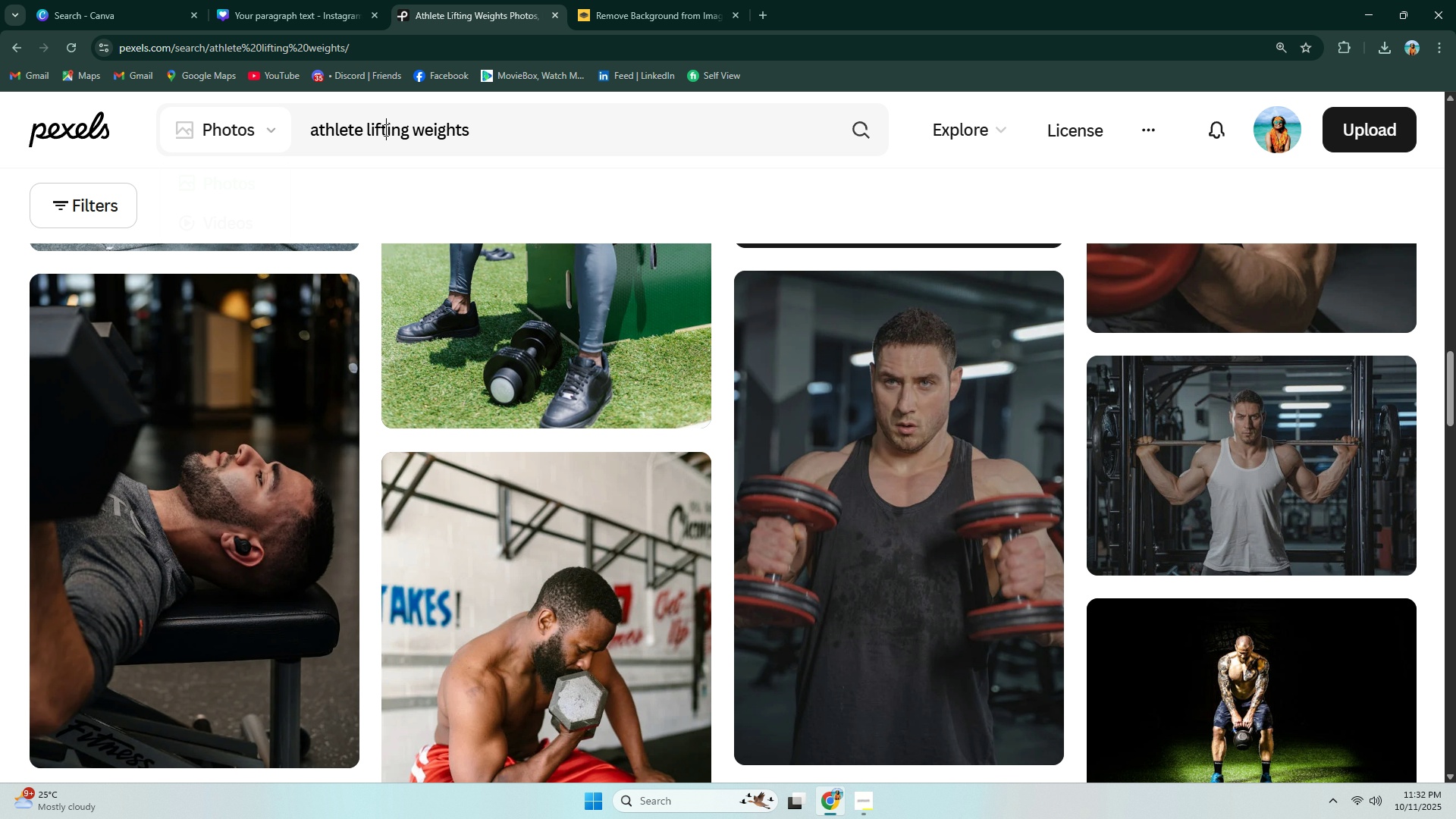 
double_click([384, 130])
 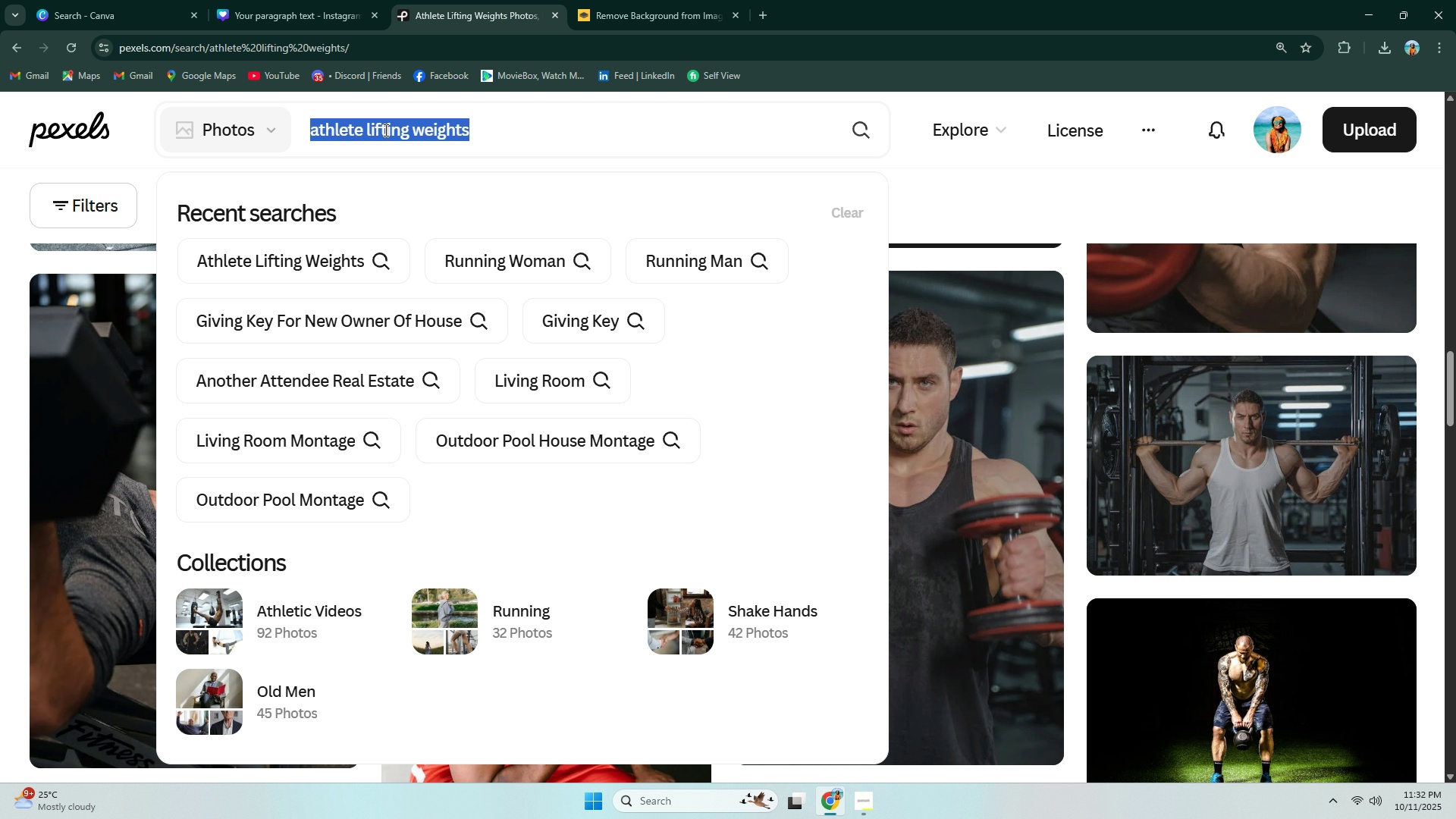 
triple_click([384, 130])
 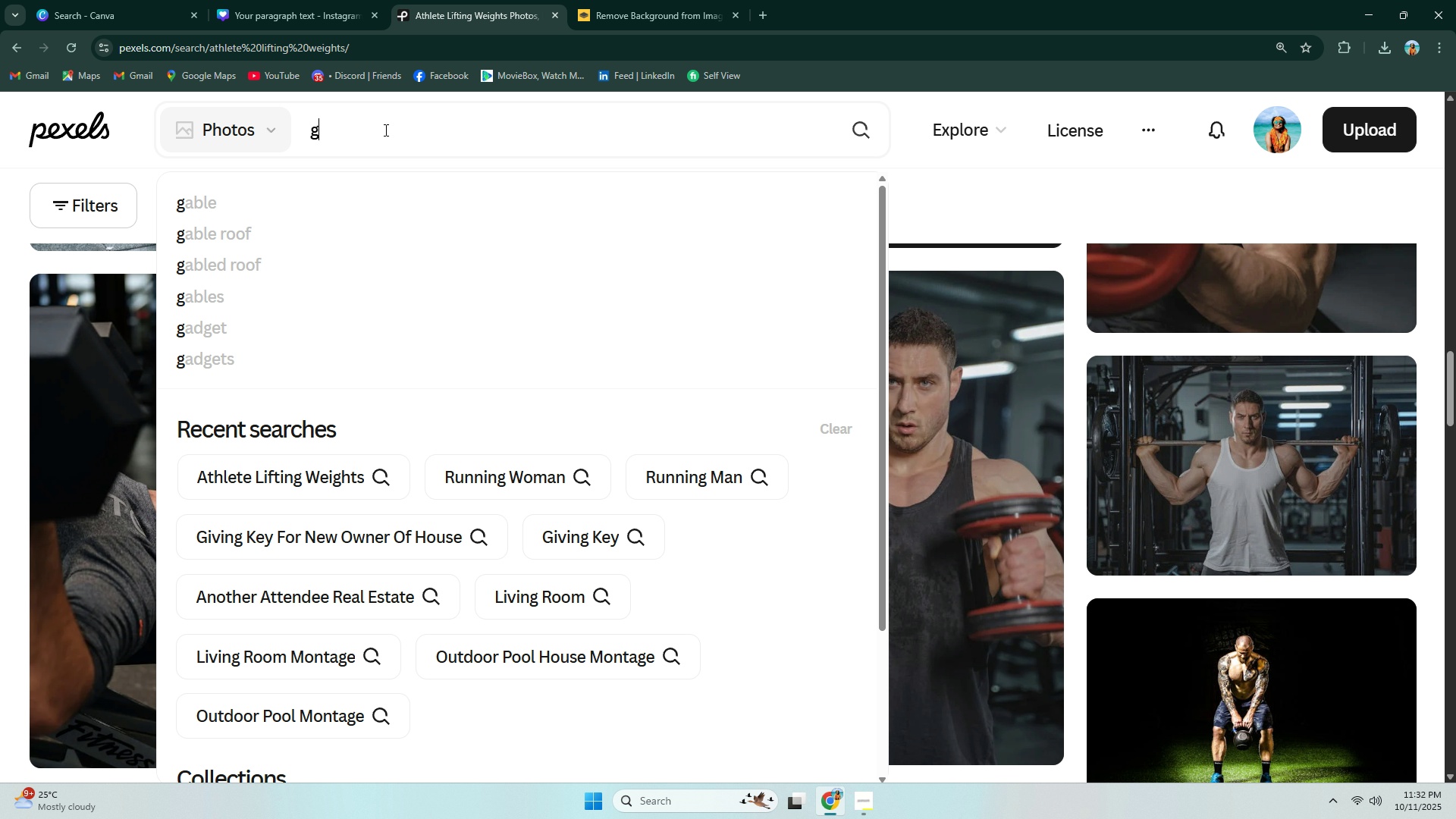 
triple_click([384, 130])
 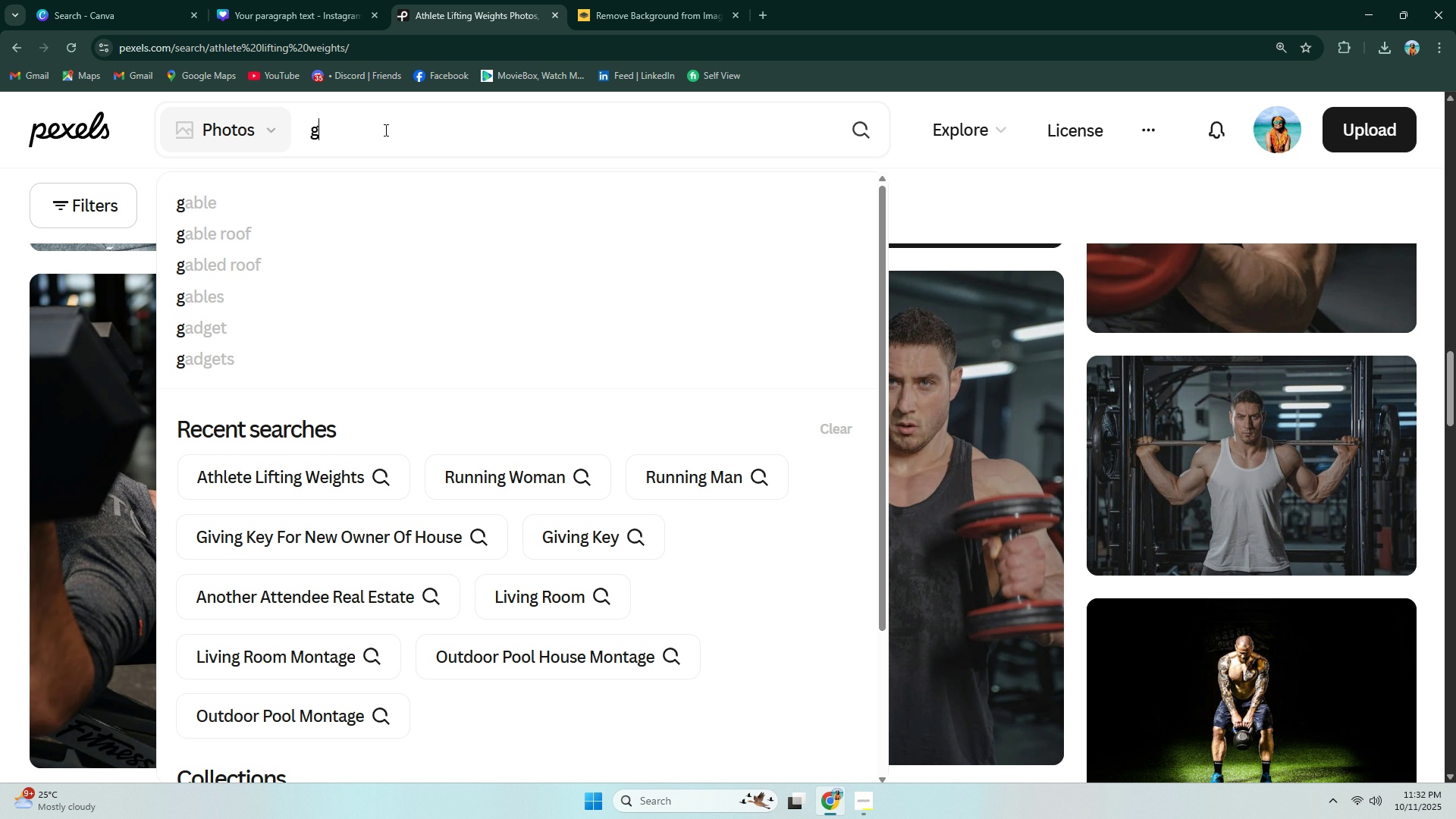 
type(girl squating)
 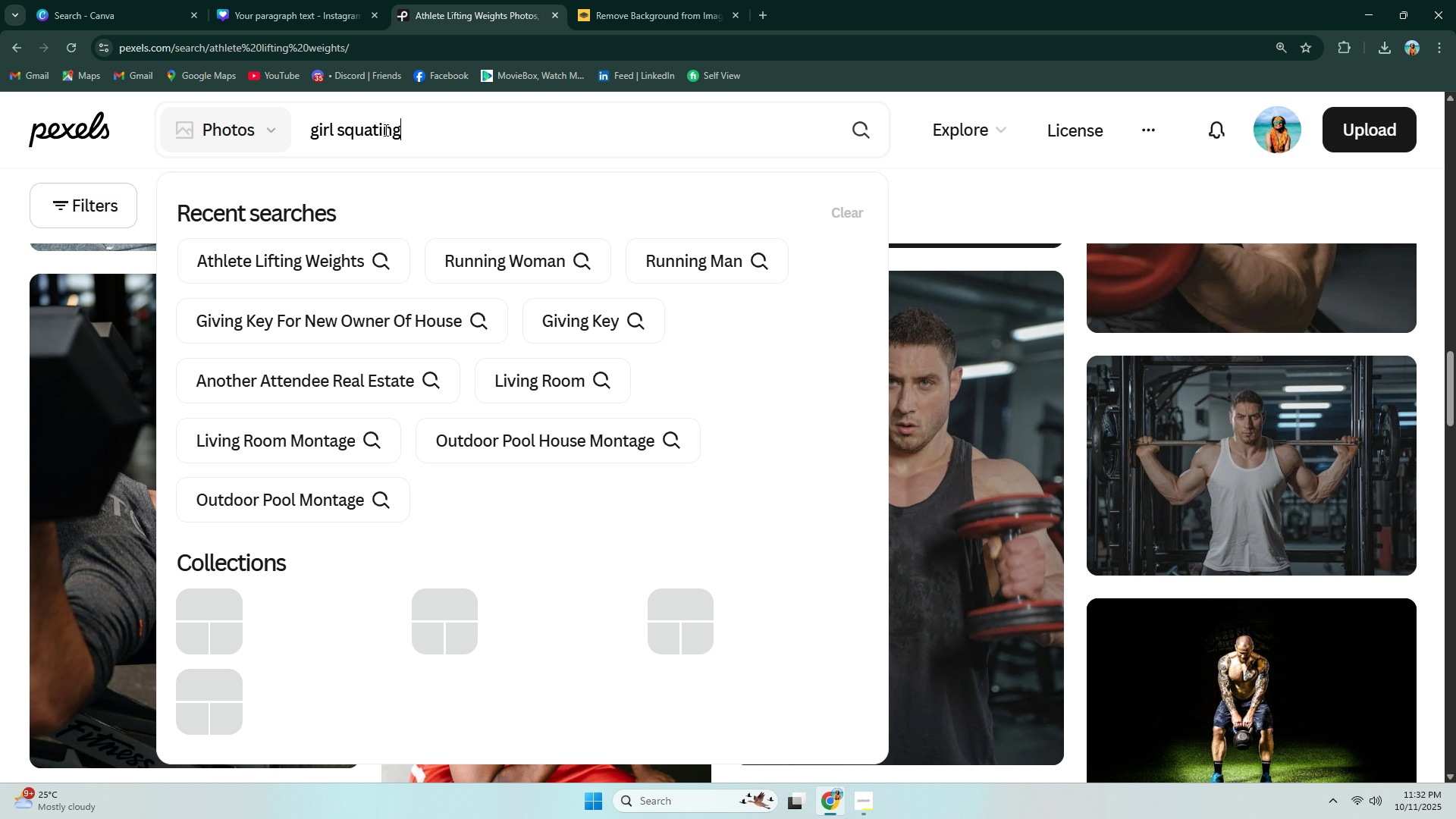 
key(Enter)
 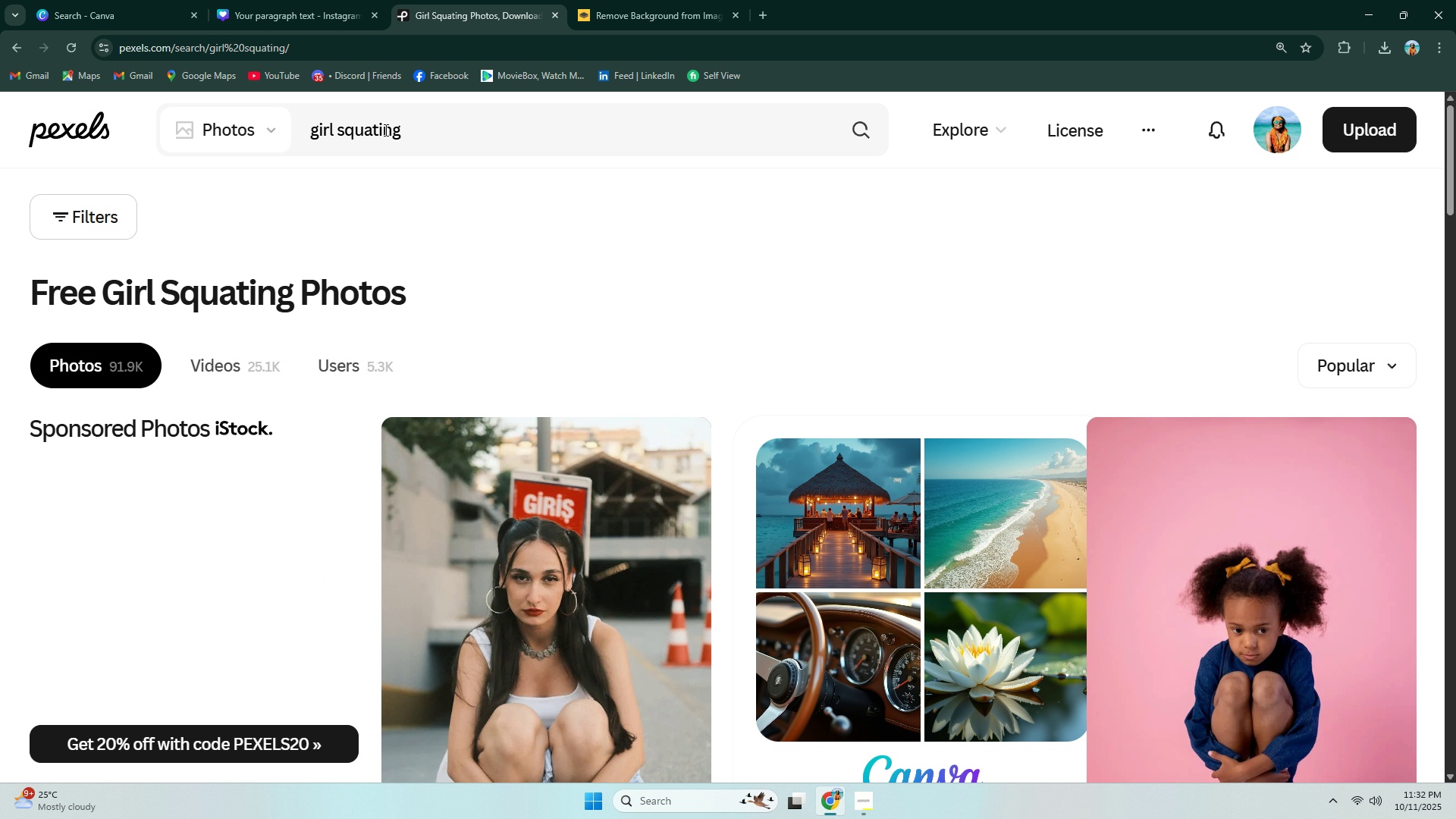 
scroll: coordinate [606, 303], scroll_direction: down, amount: 20.0
 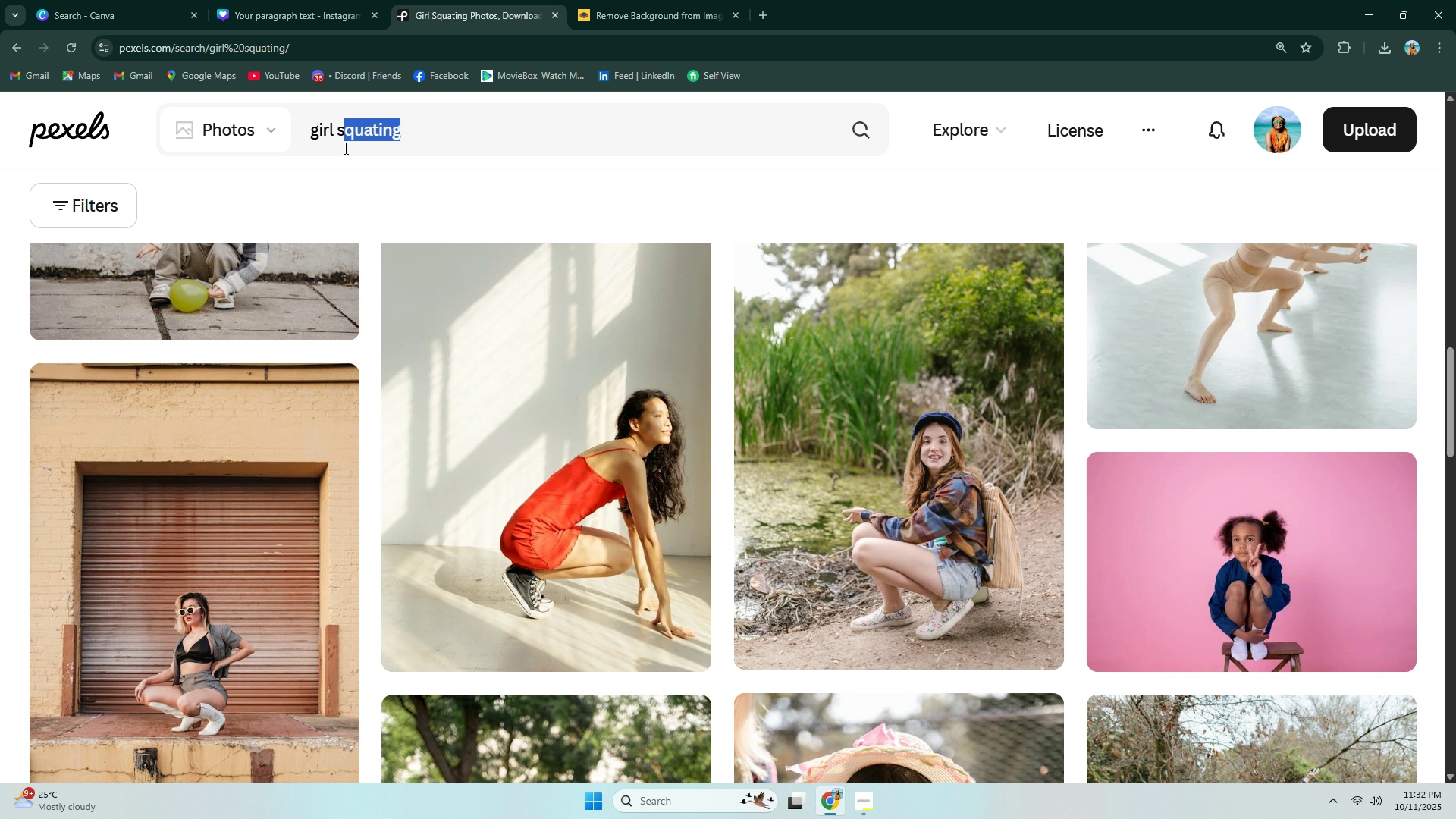 
type(workout)
 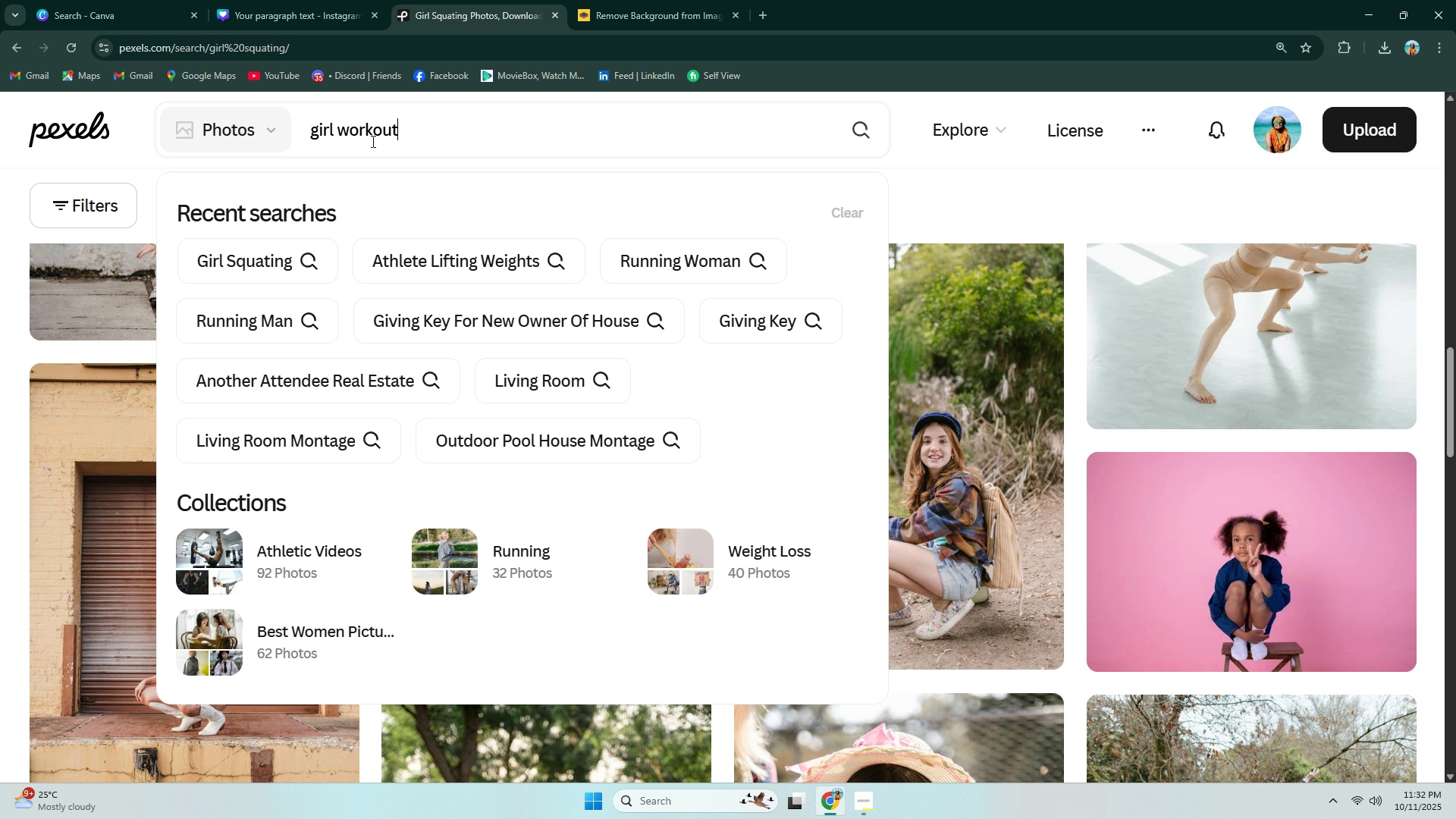 
key(Enter)
 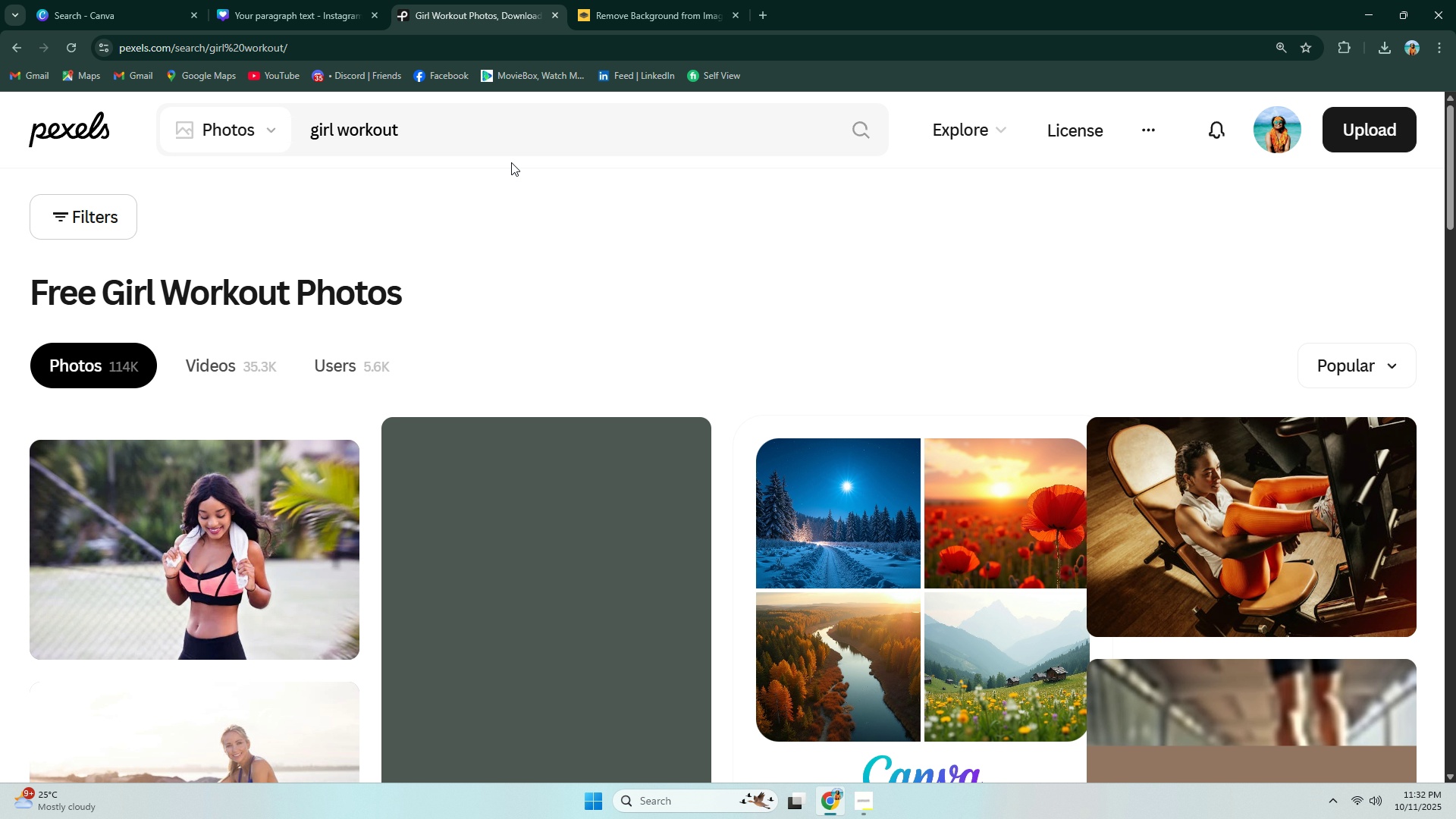 
scroll: coordinate [512, 183], scroll_direction: down, amount: 28.0
 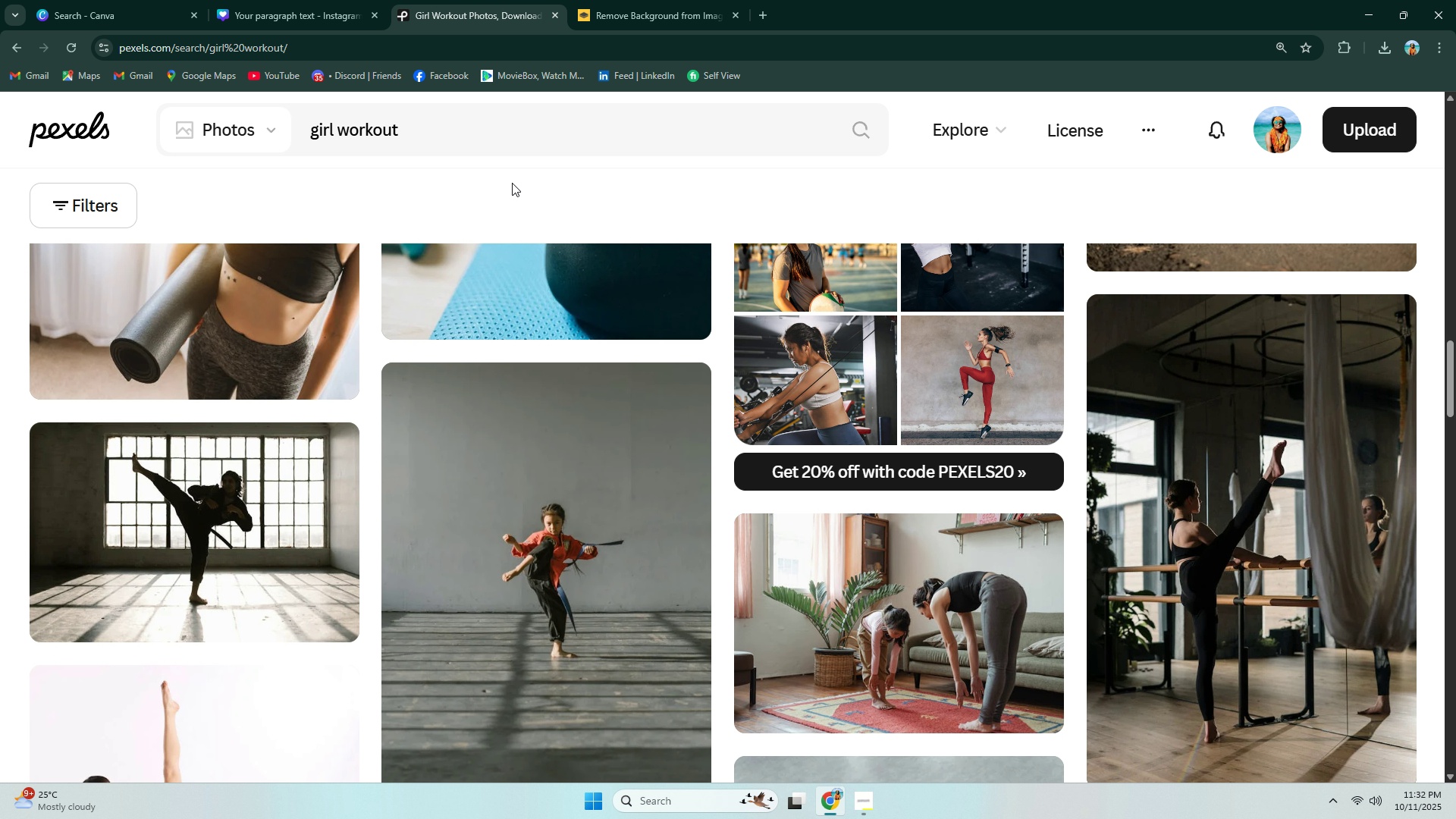 
scroll: coordinate [510, 181], scroll_direction: down, amount: 11.0
 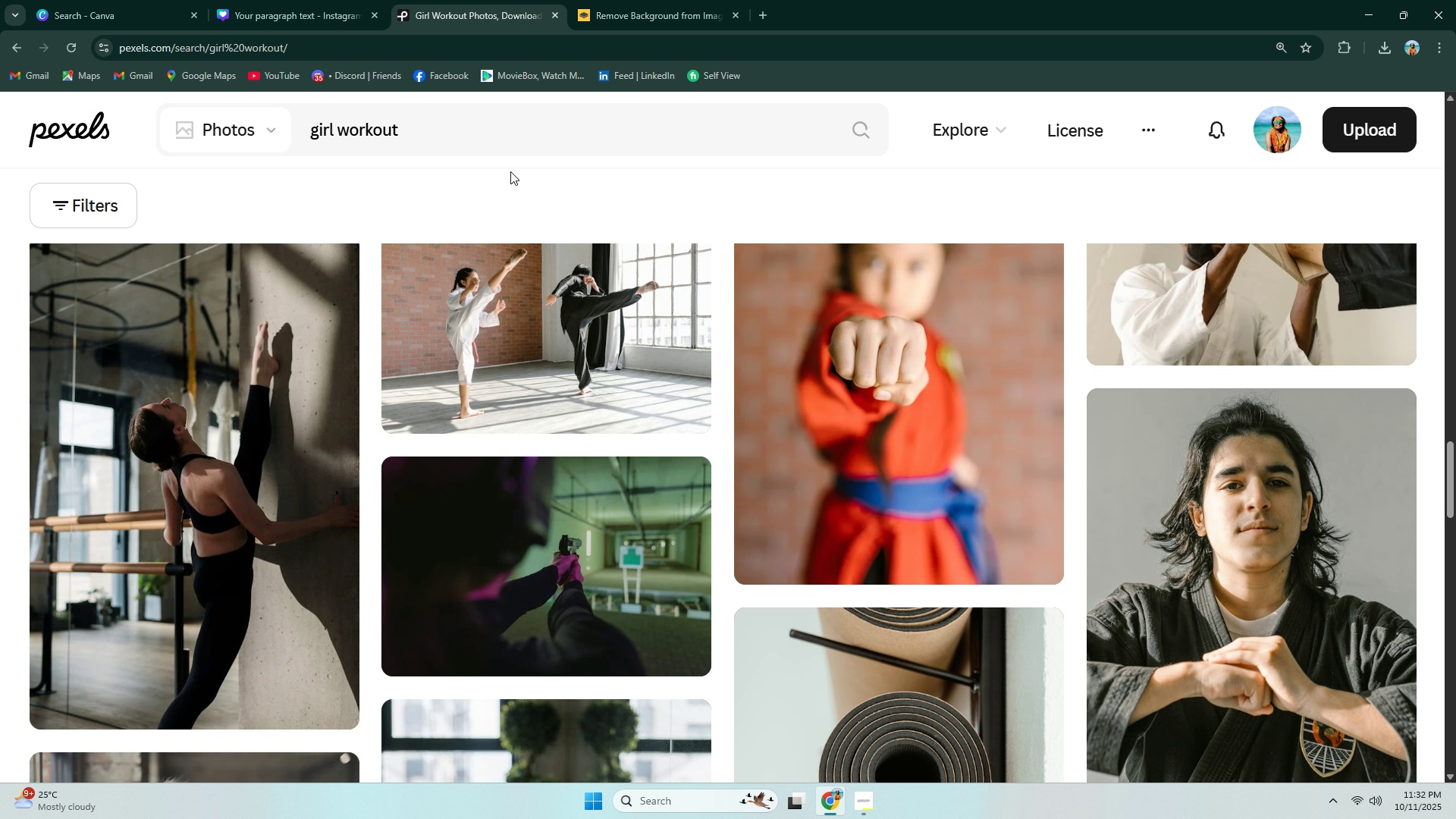 
wait(7.64)
 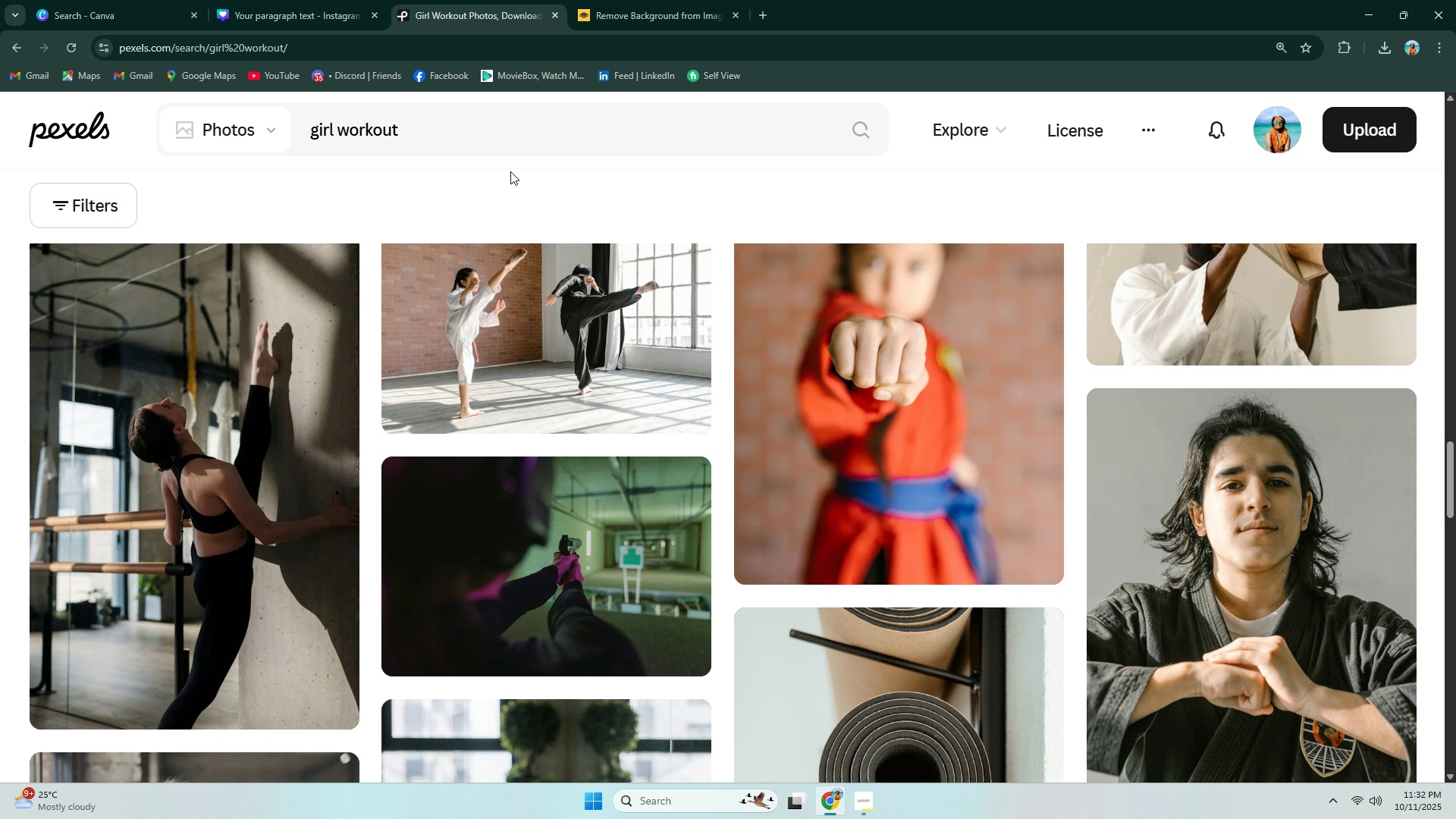 
type(home workout se)
key(Backspace)
type(cene)
 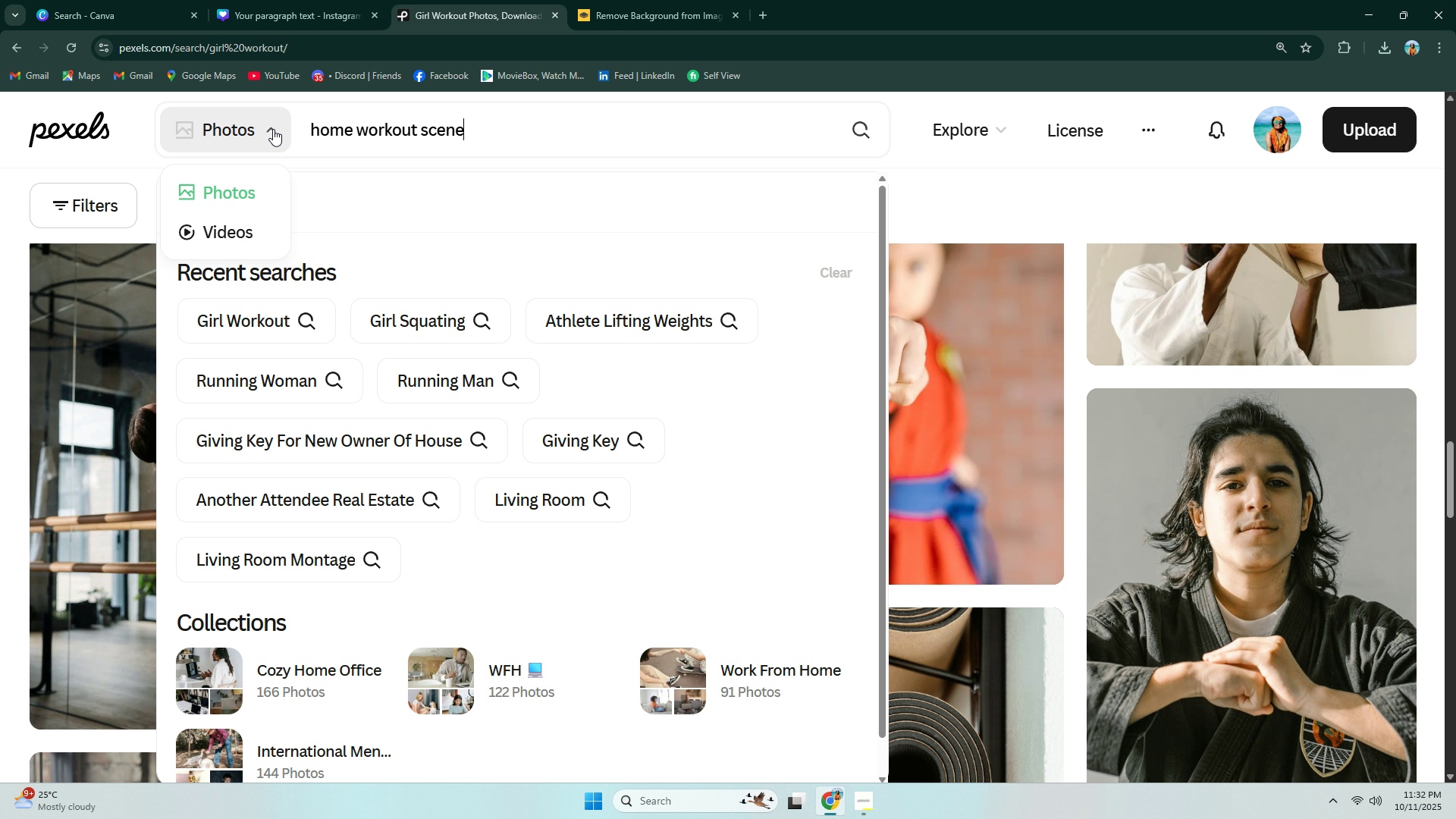 
key(Enter)
 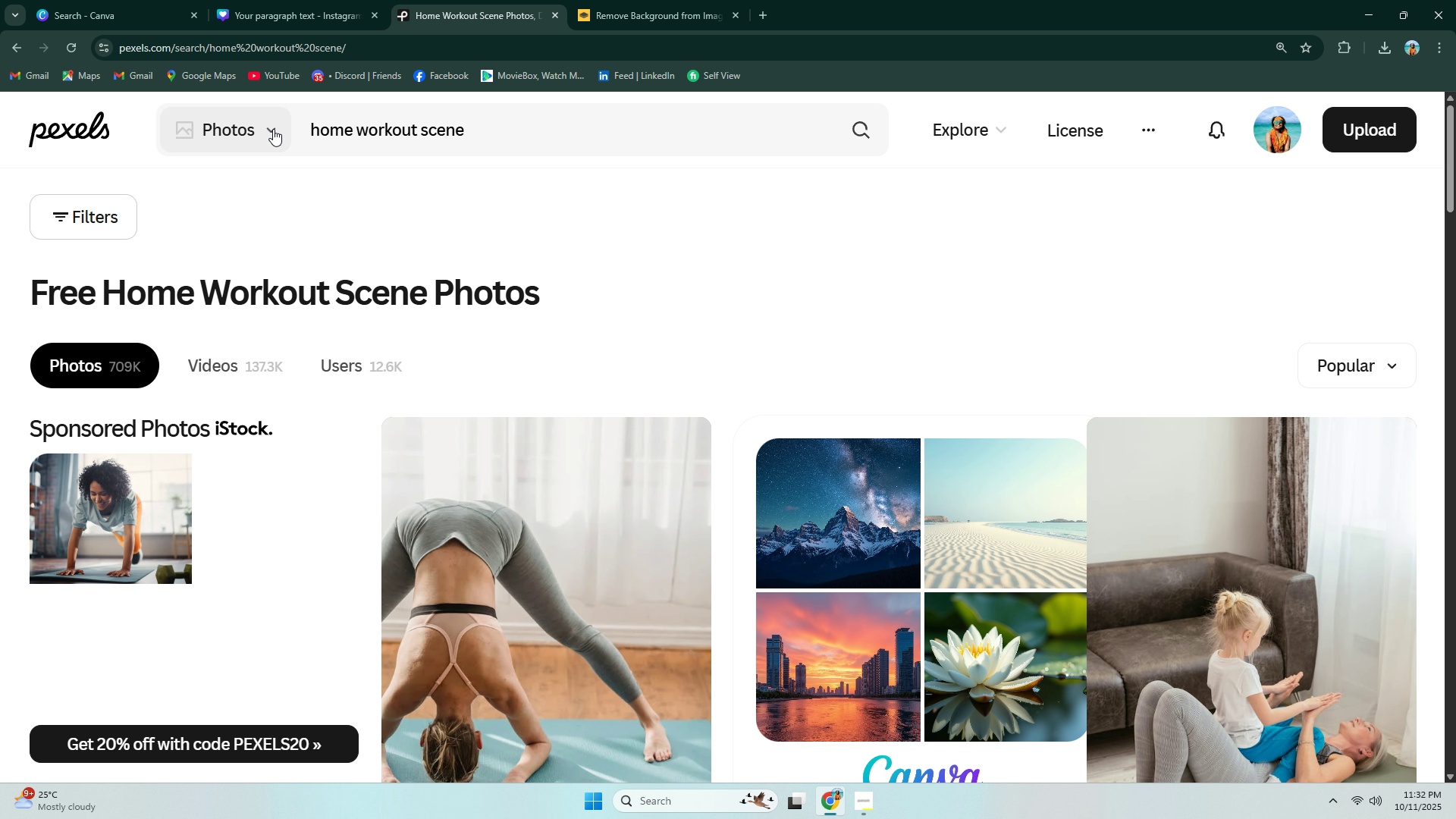 
scroll: coordinate [417, 230], scroll_direction: down, amount: 29.0
 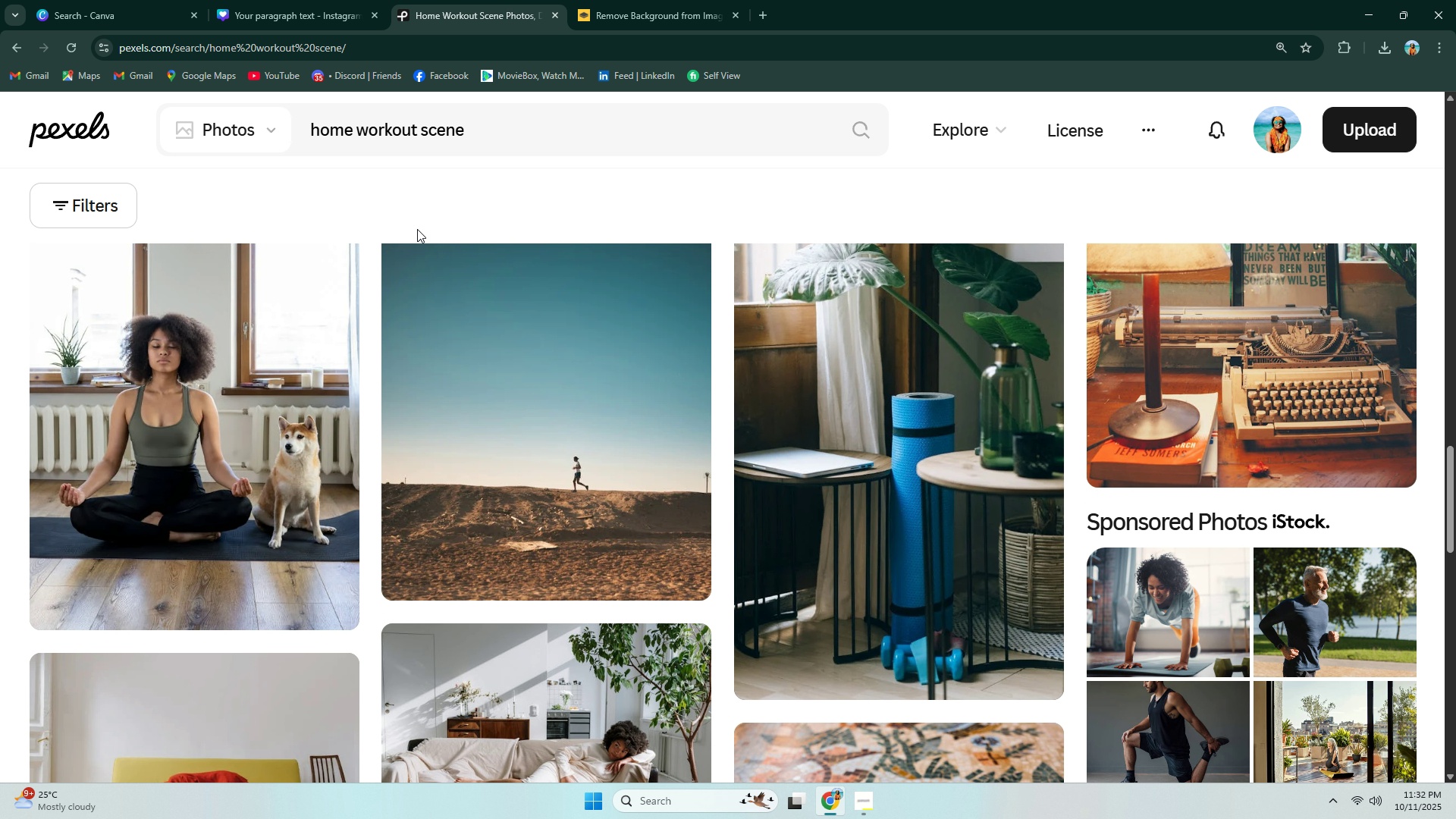 
scroll: coordinate [416, 229], scroll_direction: down, amount: 6.0
 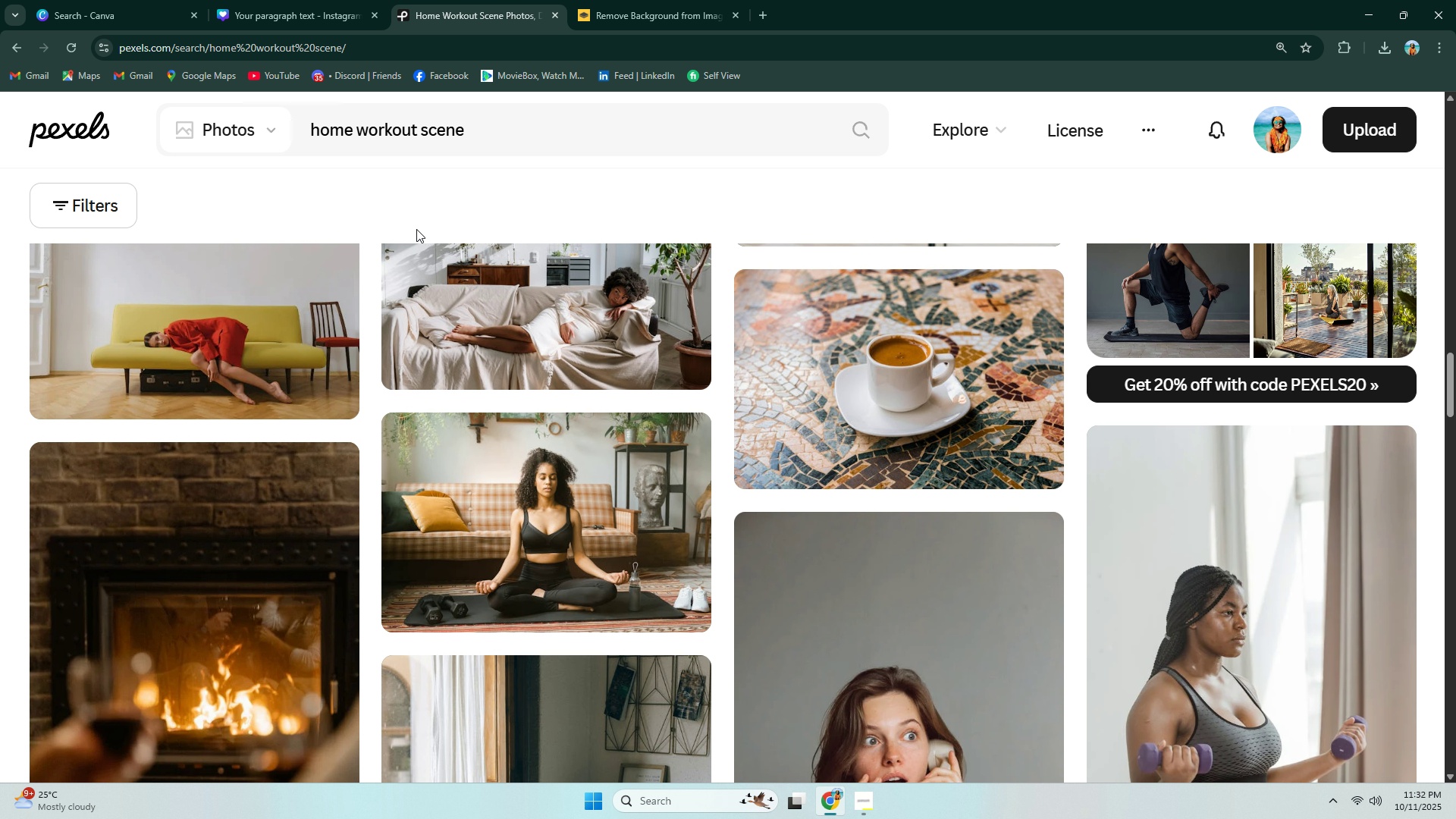 
scroll: coordinate [416, 229], scroll_direction: up, amount: 1.0
 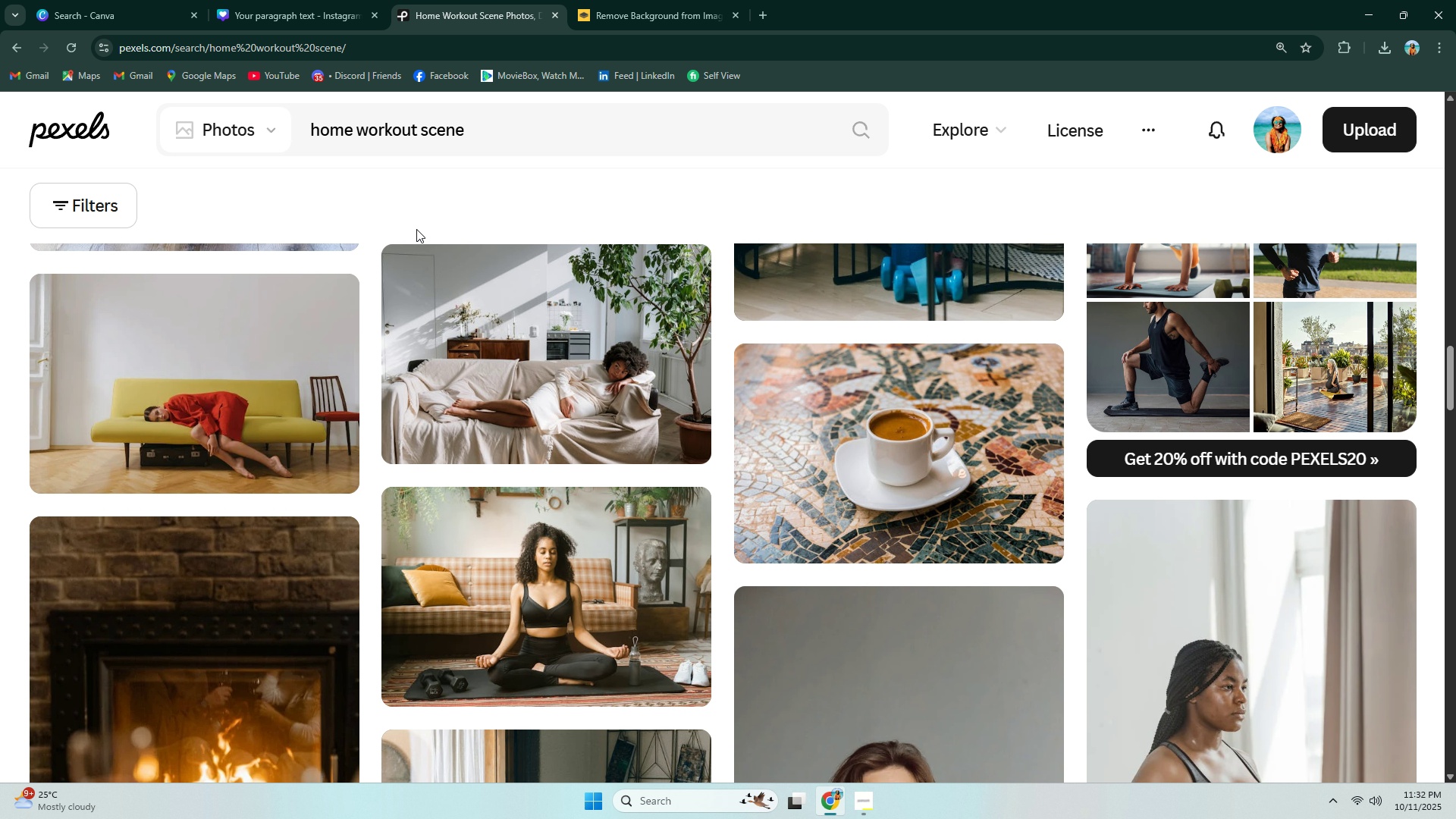 
scroll: coordinate [416, 229], scroll_direction: down, amount: 6.0
 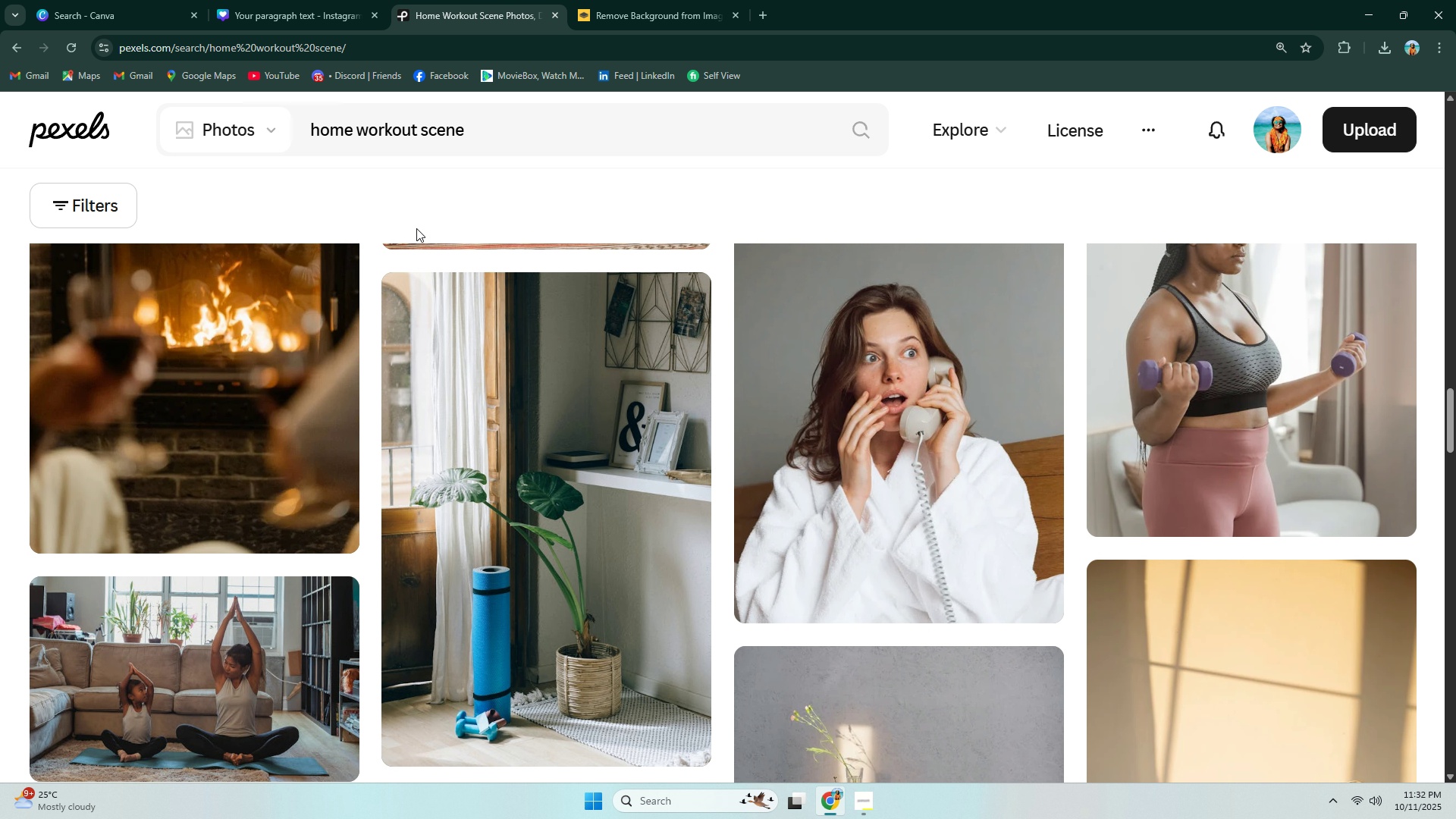 
scroll: coordinate [1181, 481], scroll_direction: up, amount: 2.0
 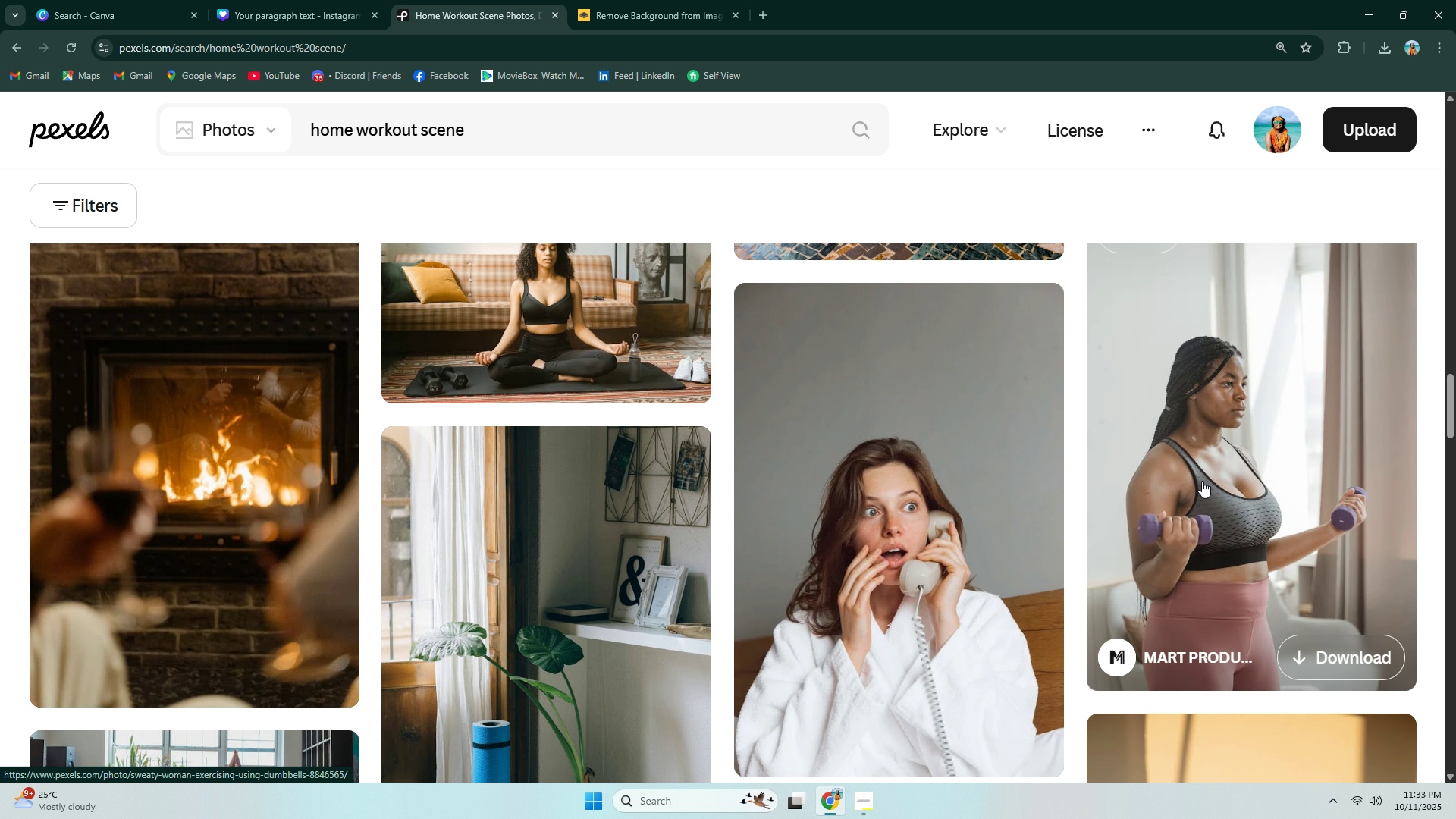 
left_click([1202, 481])
 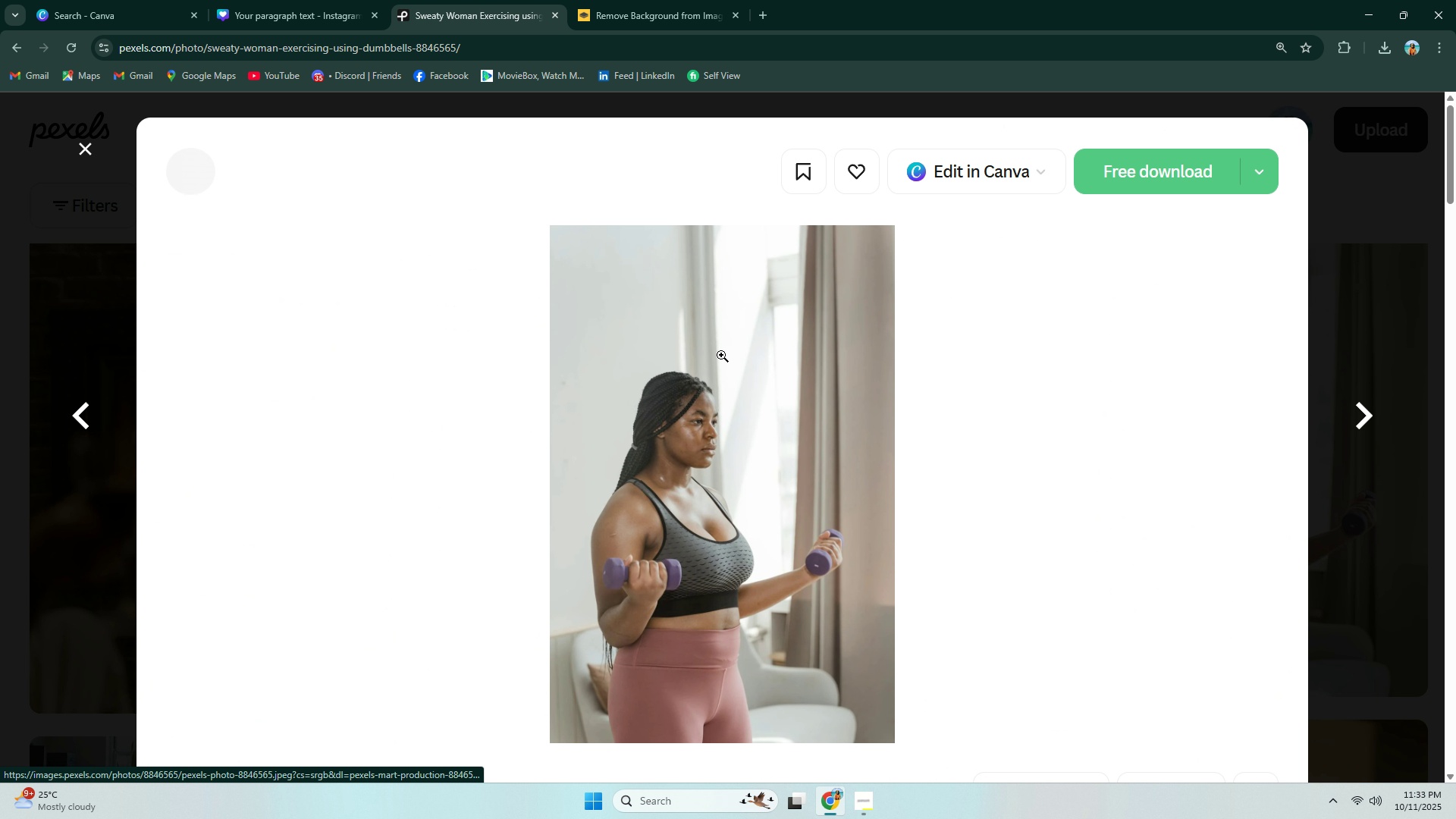 
scroll: coordinate [412, 370], scroll_direction: down, amount: 30.0
 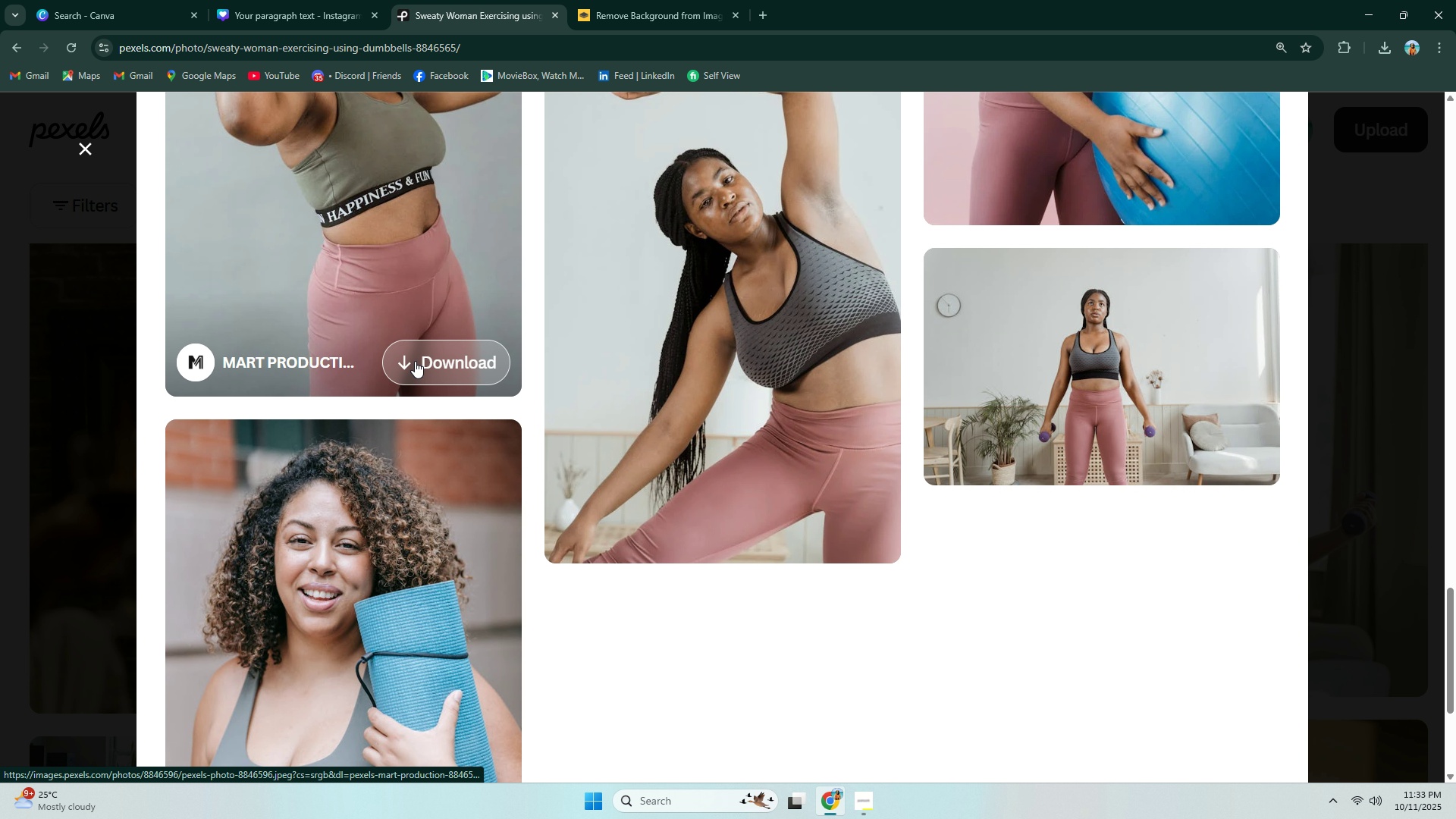 
scroll: coordinate [414, 359], scroll_direction: up, amount: 3.0
 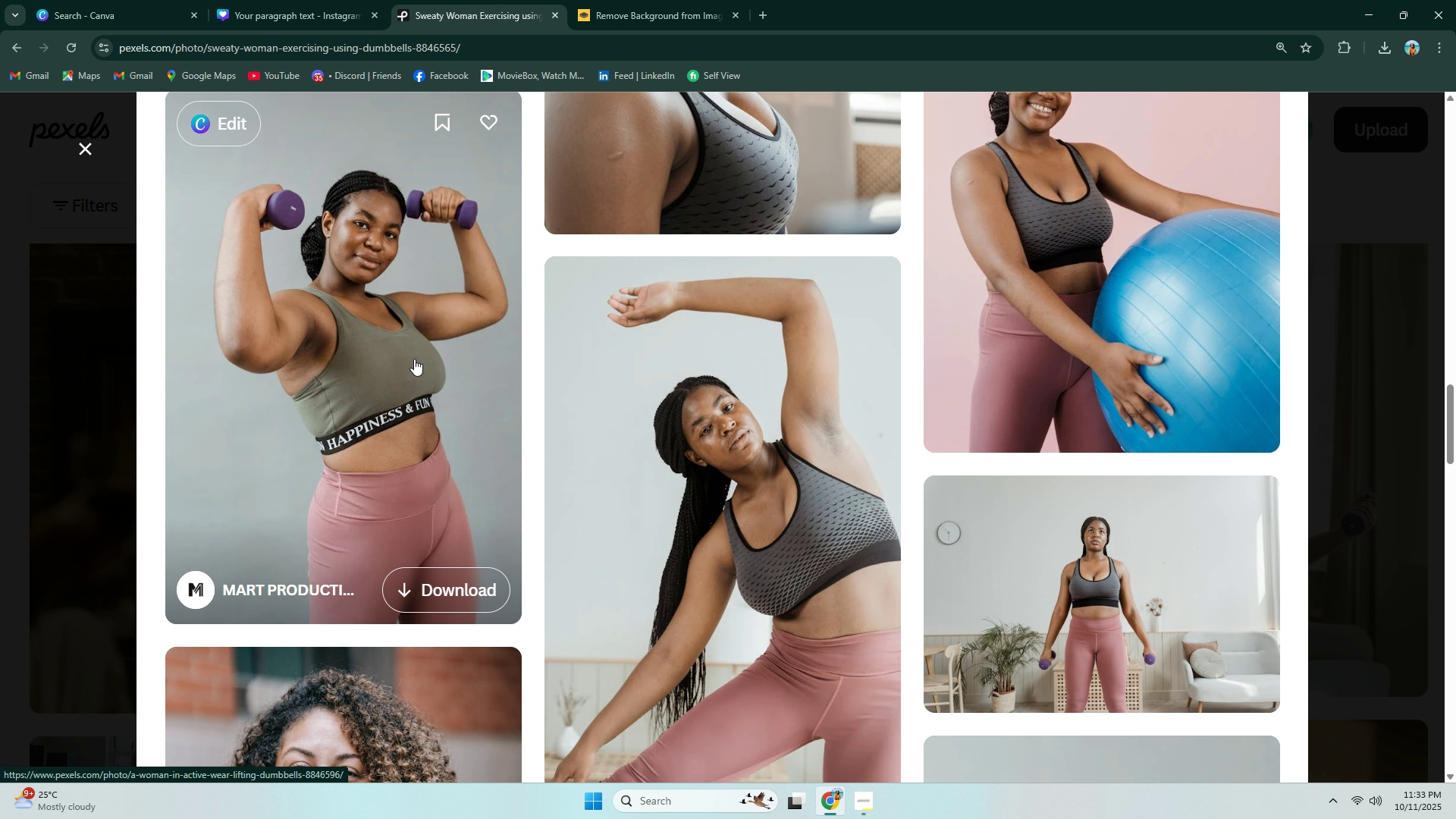 
scroll: coordinate [411, 359], scroll_direction: down, amount: 8.0
 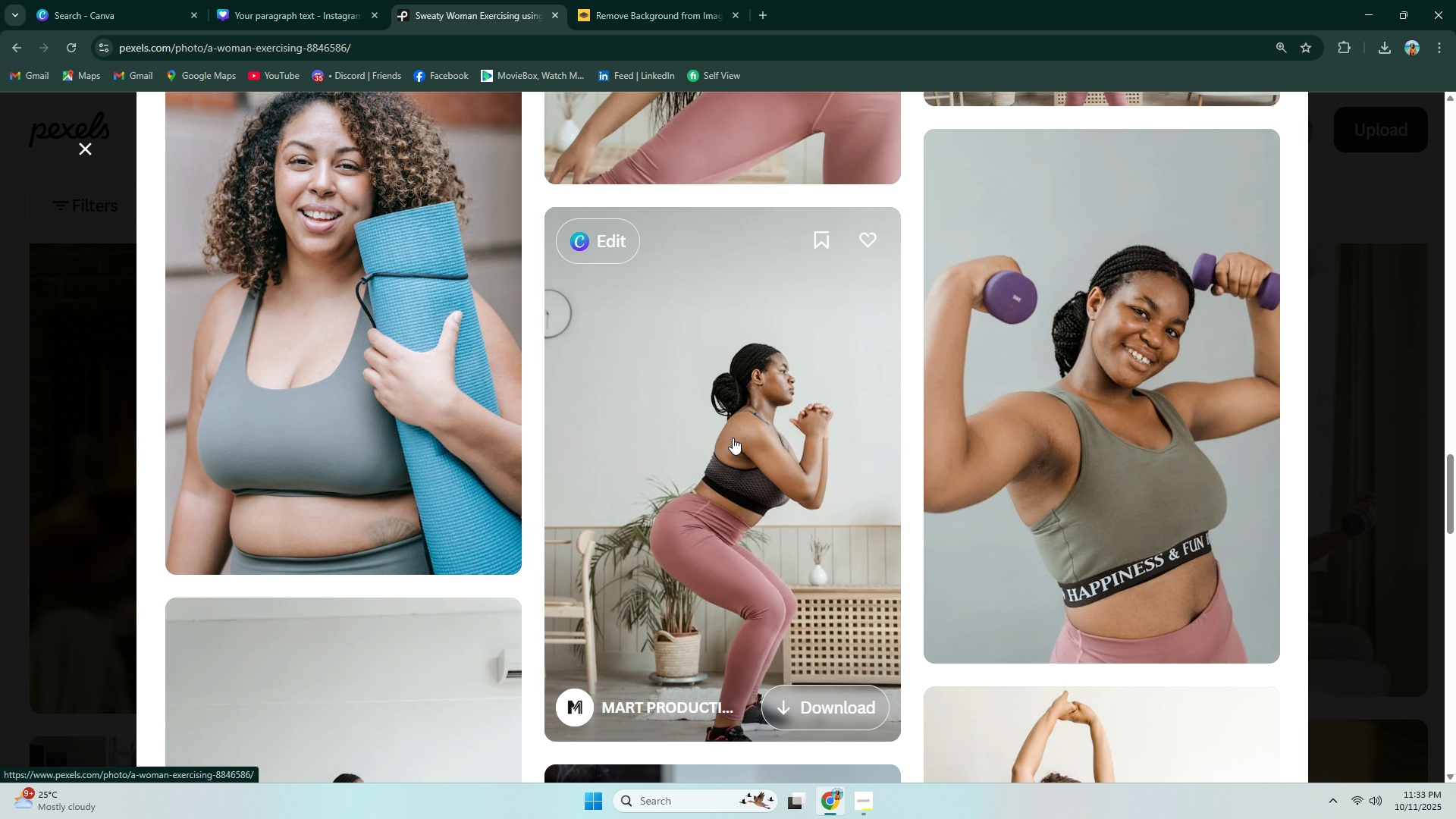 
left_click([733, 438])
 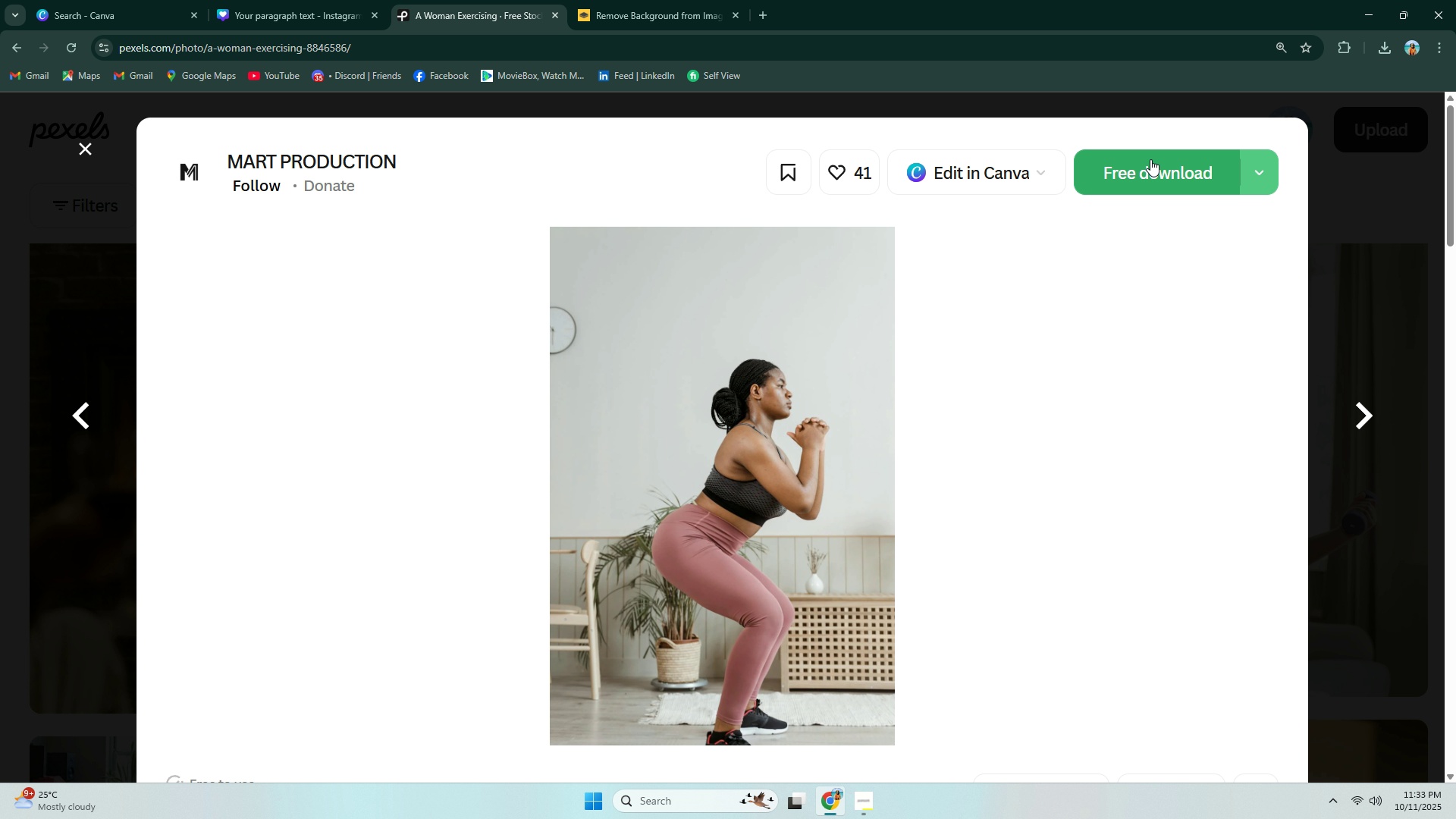 
wait(5.67)
 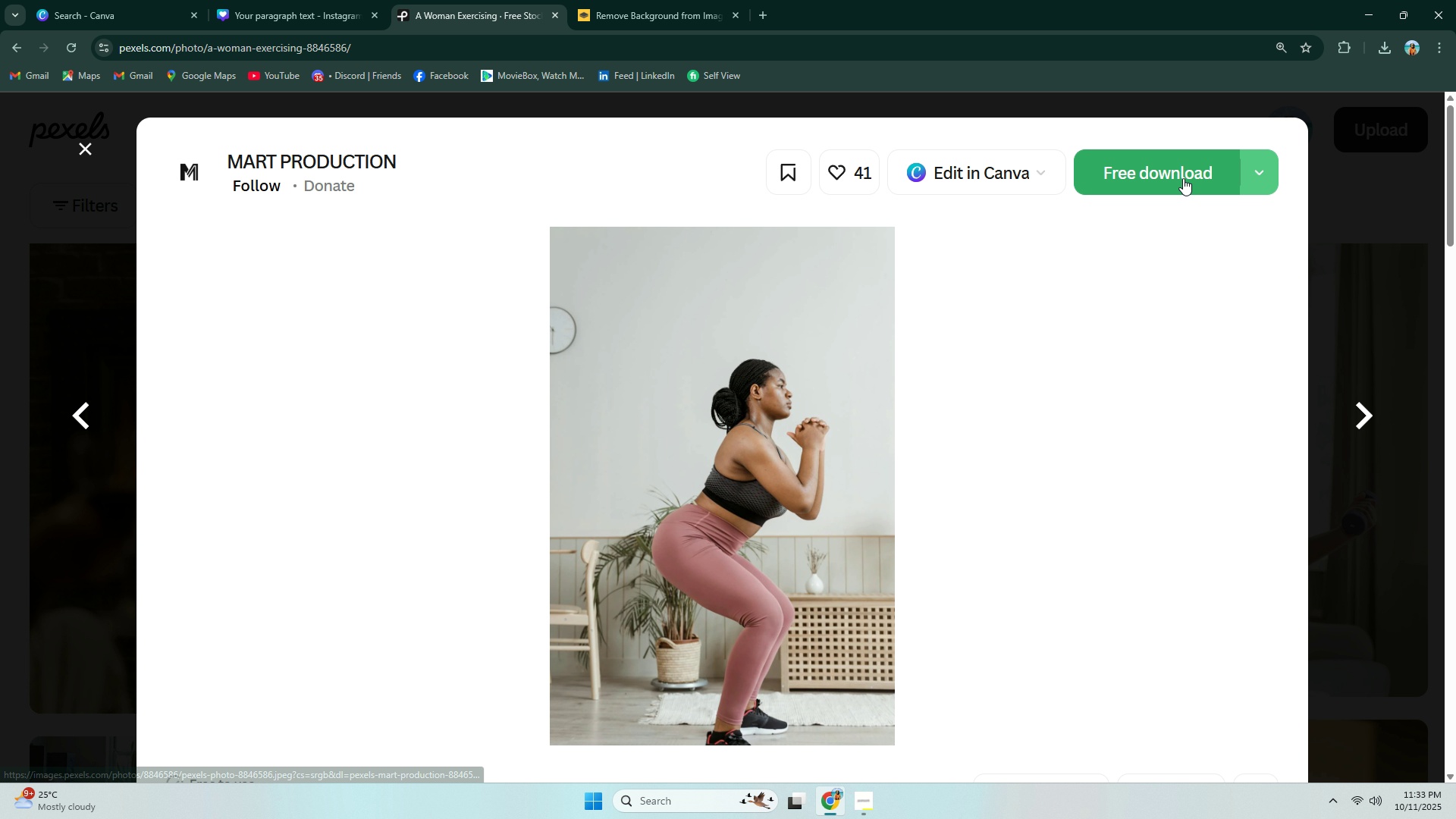 
left_click([1184, 160])
 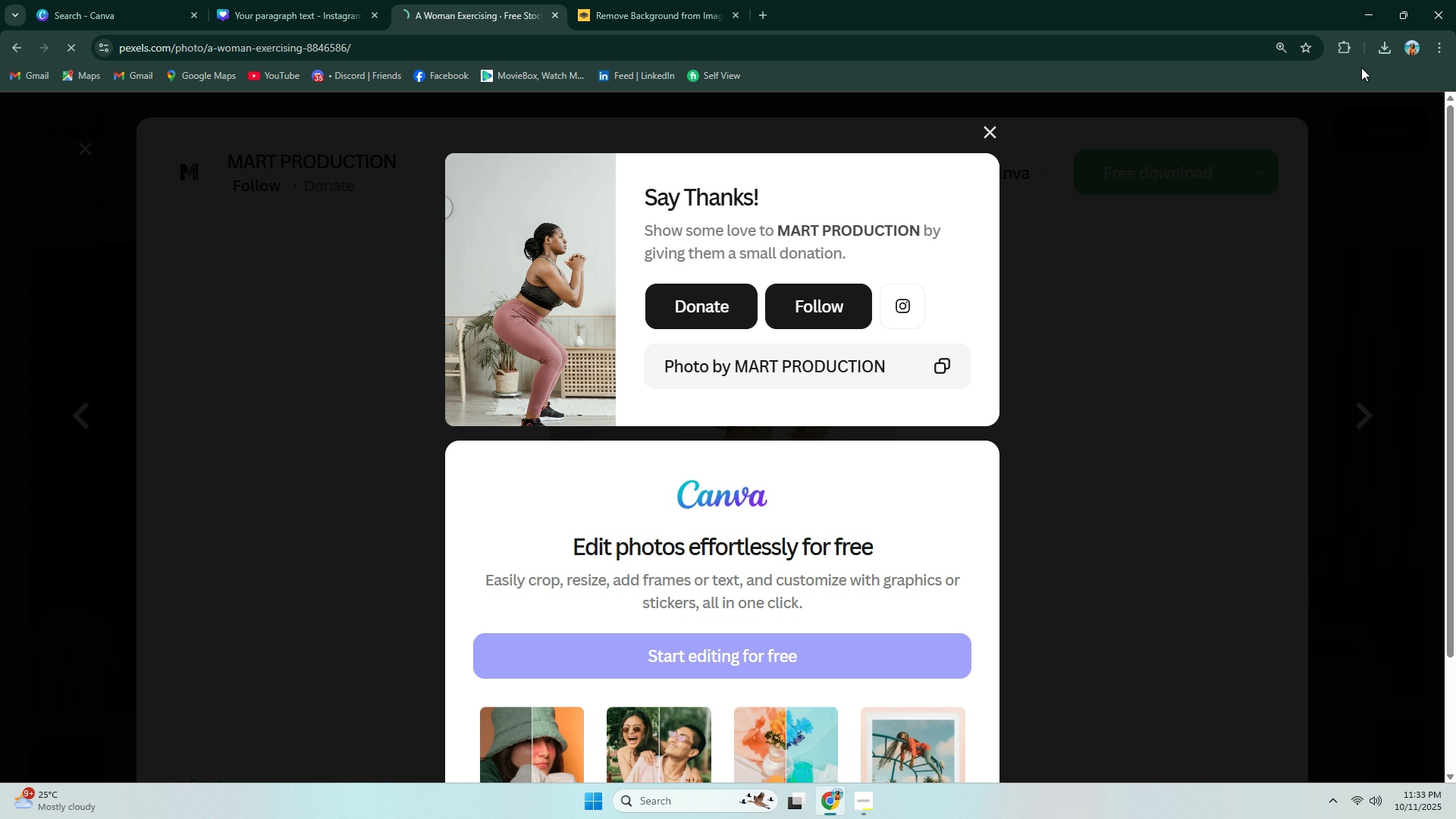 
left_click([1389, 55])
 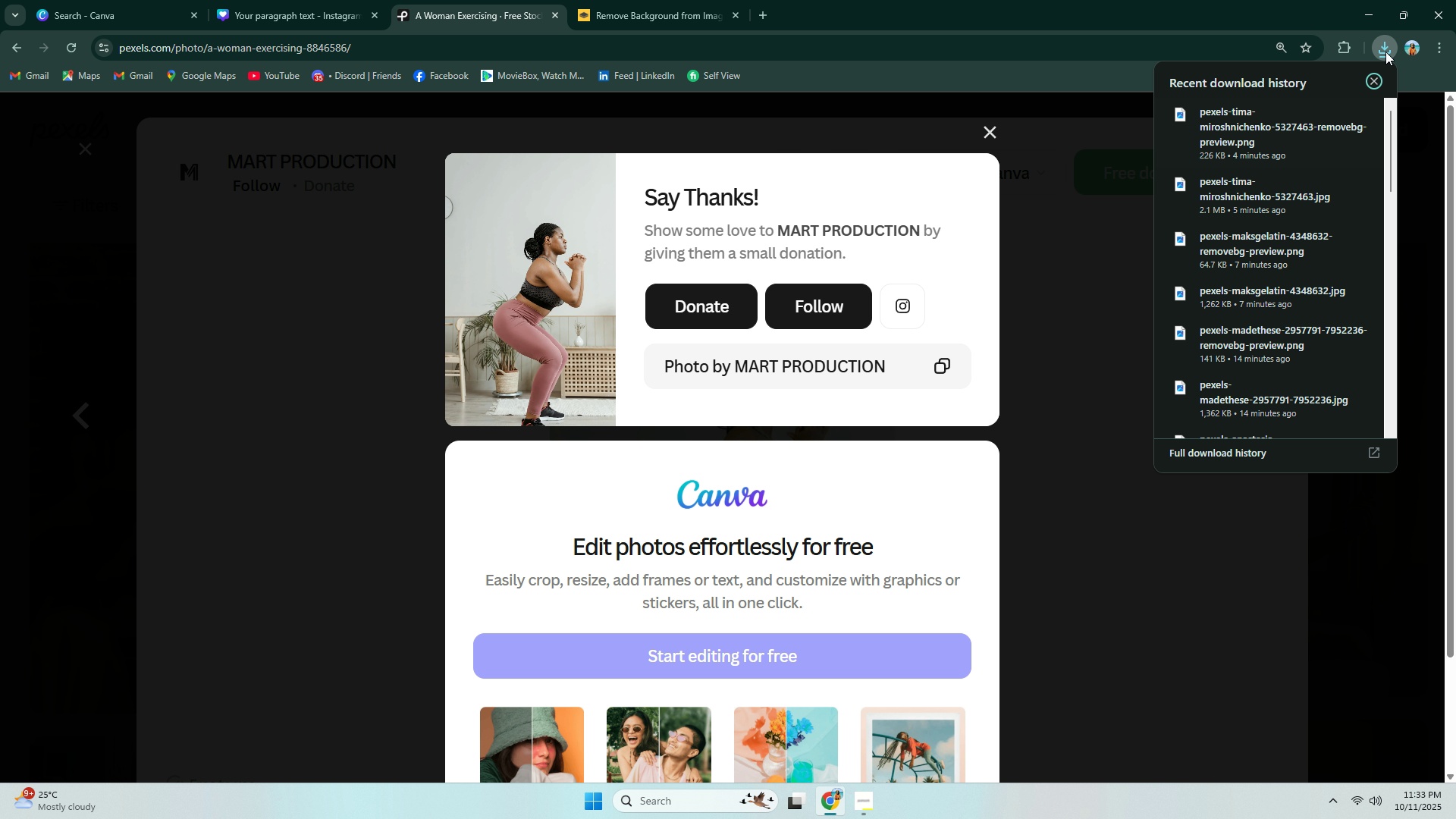 
double_click([1387, 49])
 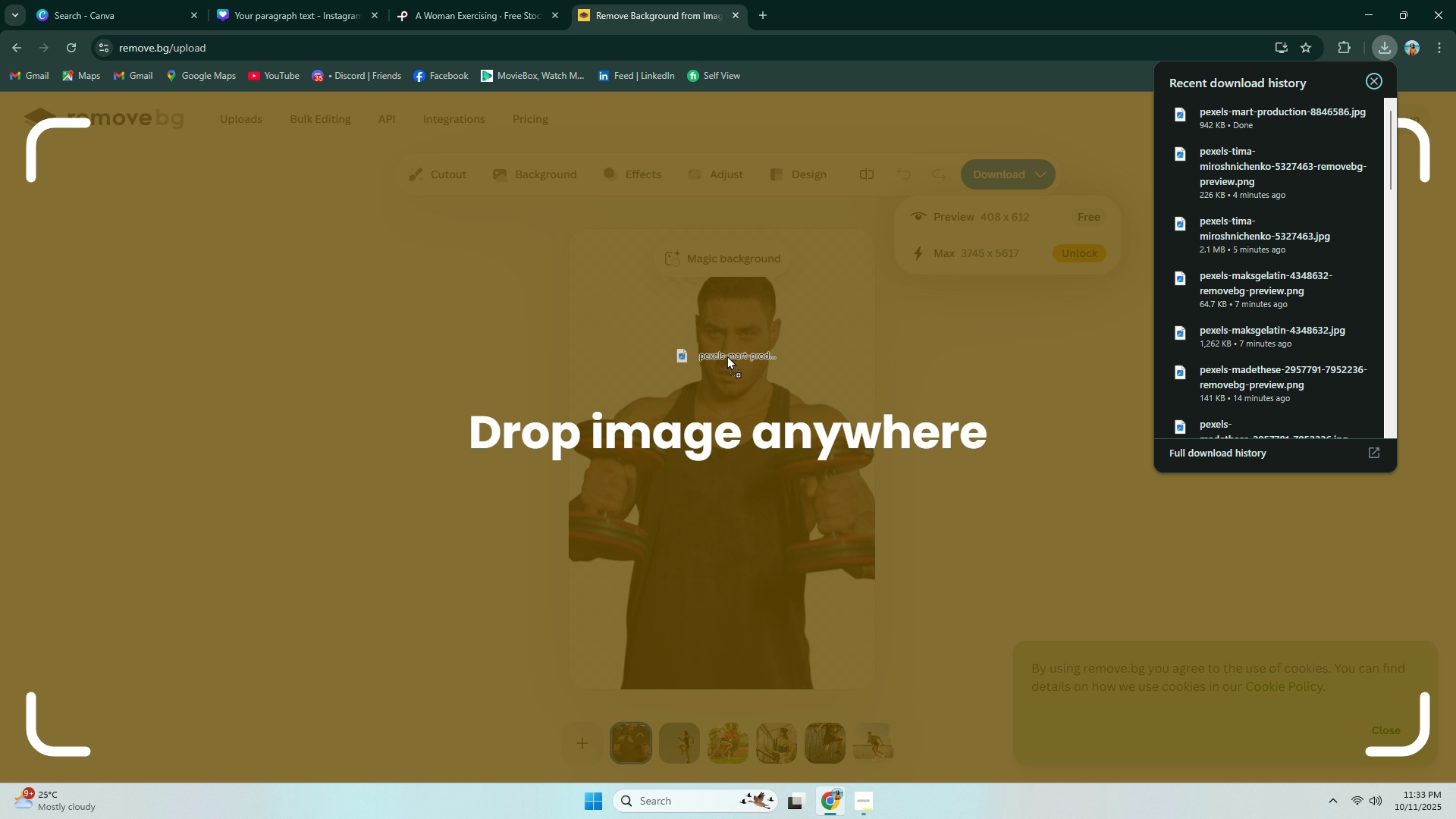 
wait(8.07)
 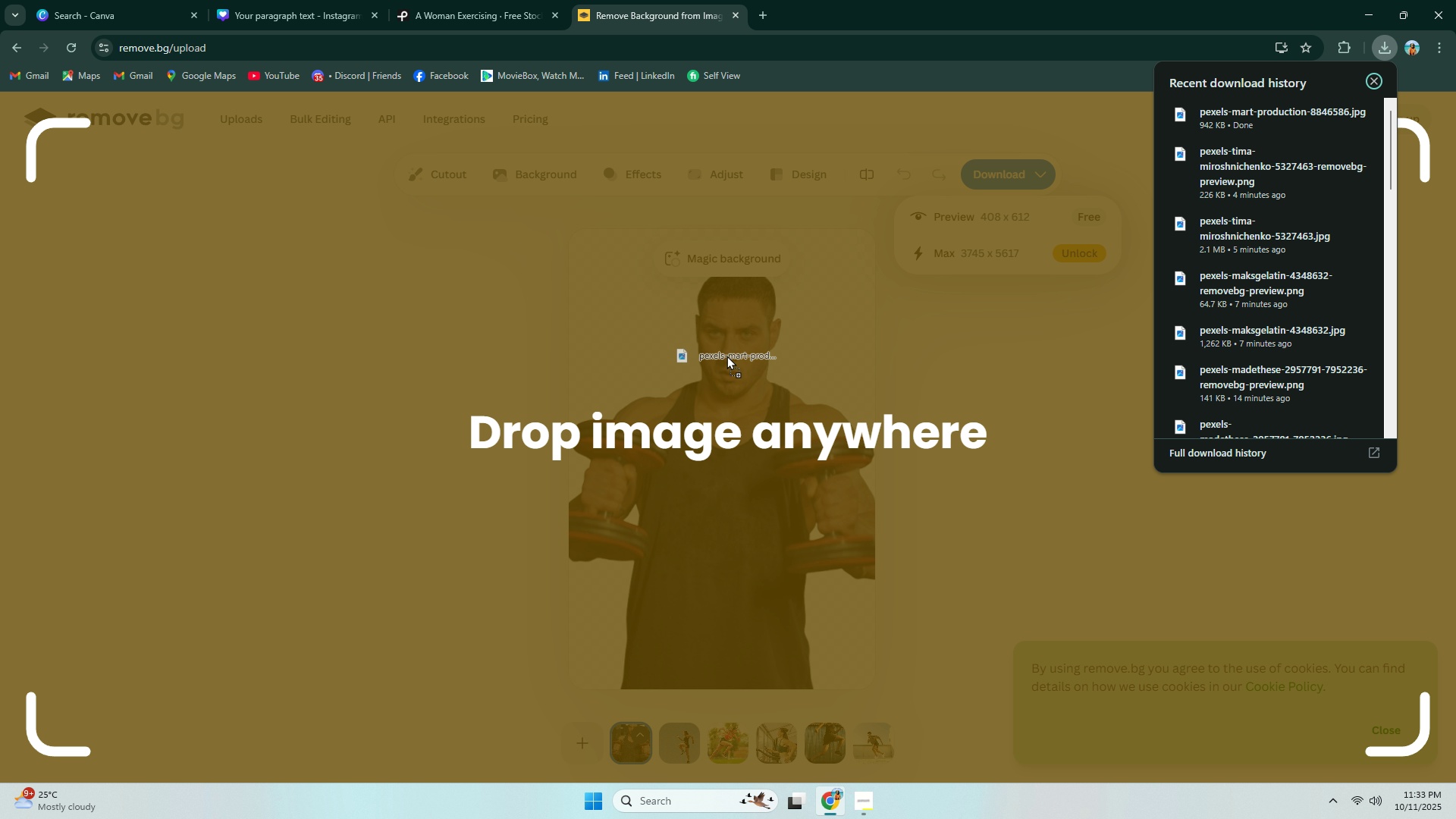 
left_click([964, 294])
 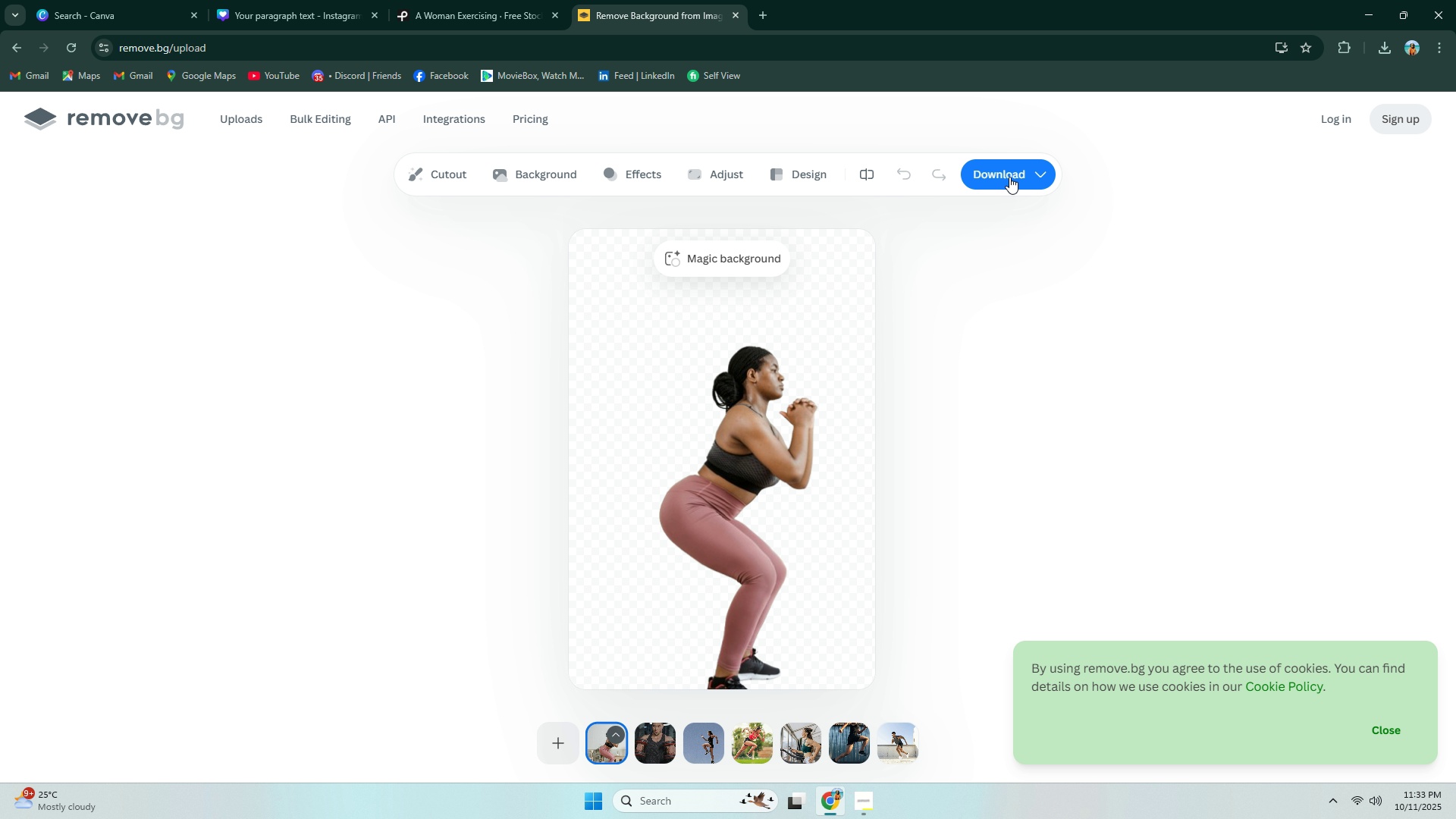 
left_click([1009, 177])
 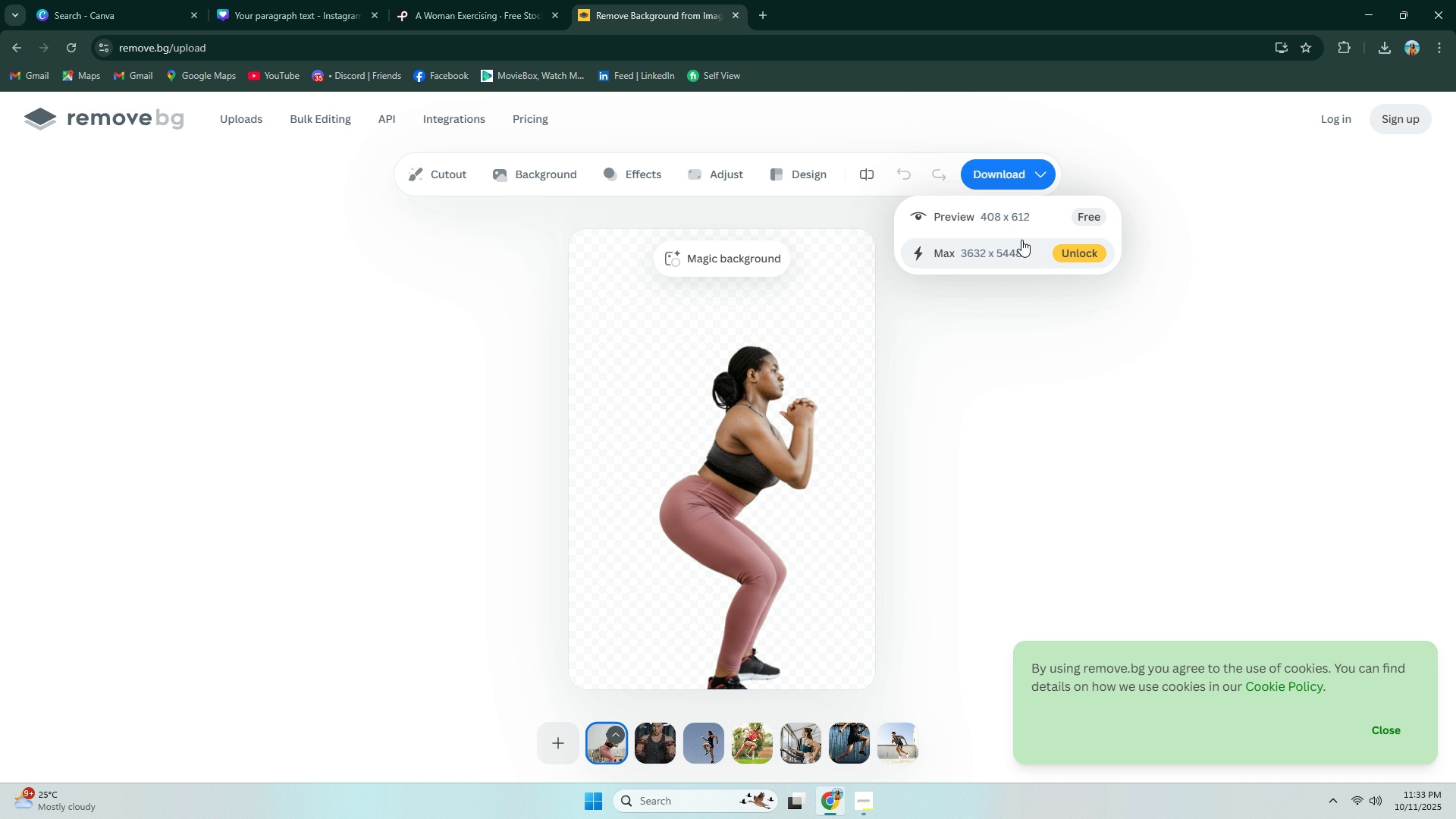 
left_click([1020, 218])
 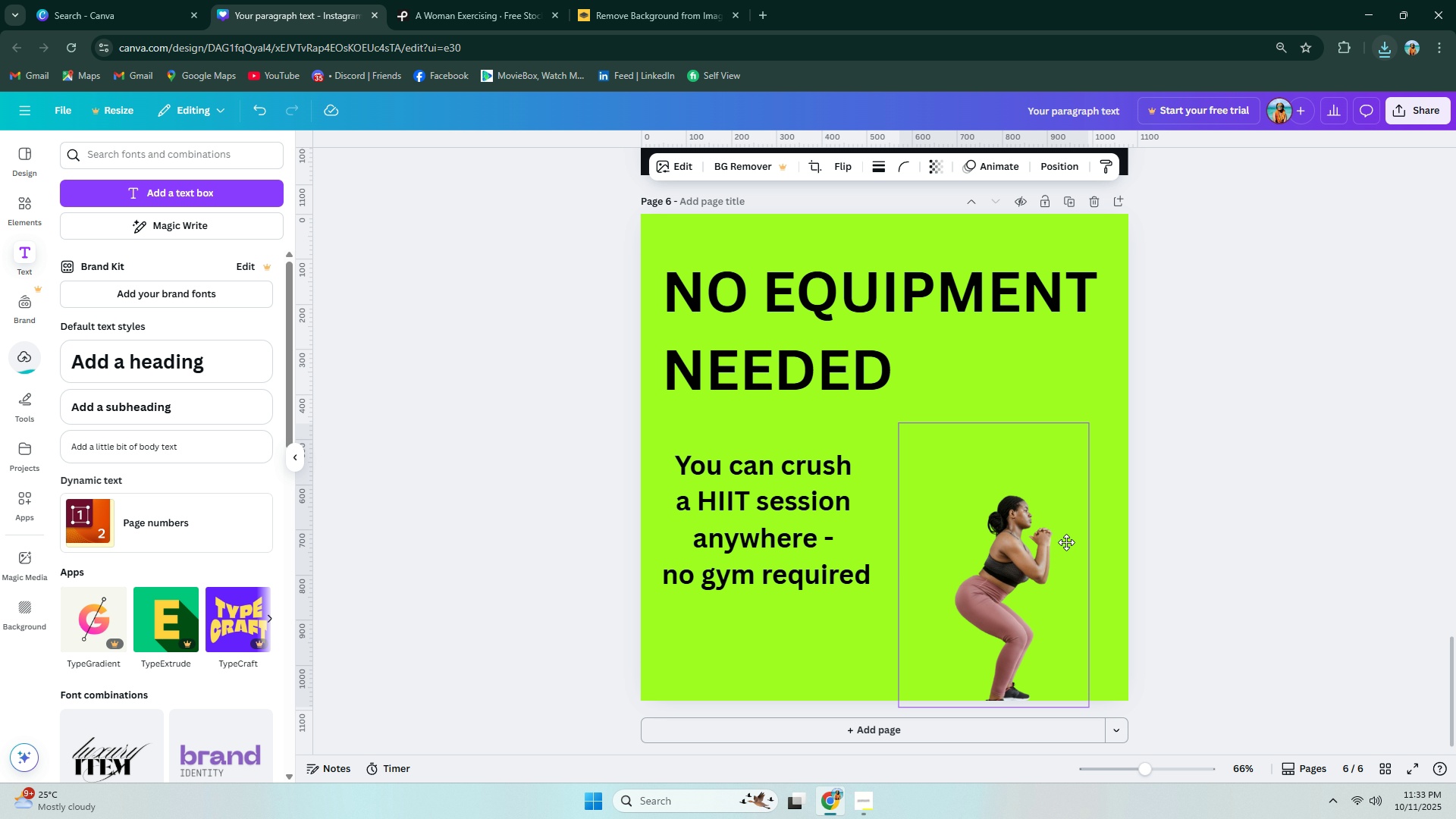 
wait(5.8)
 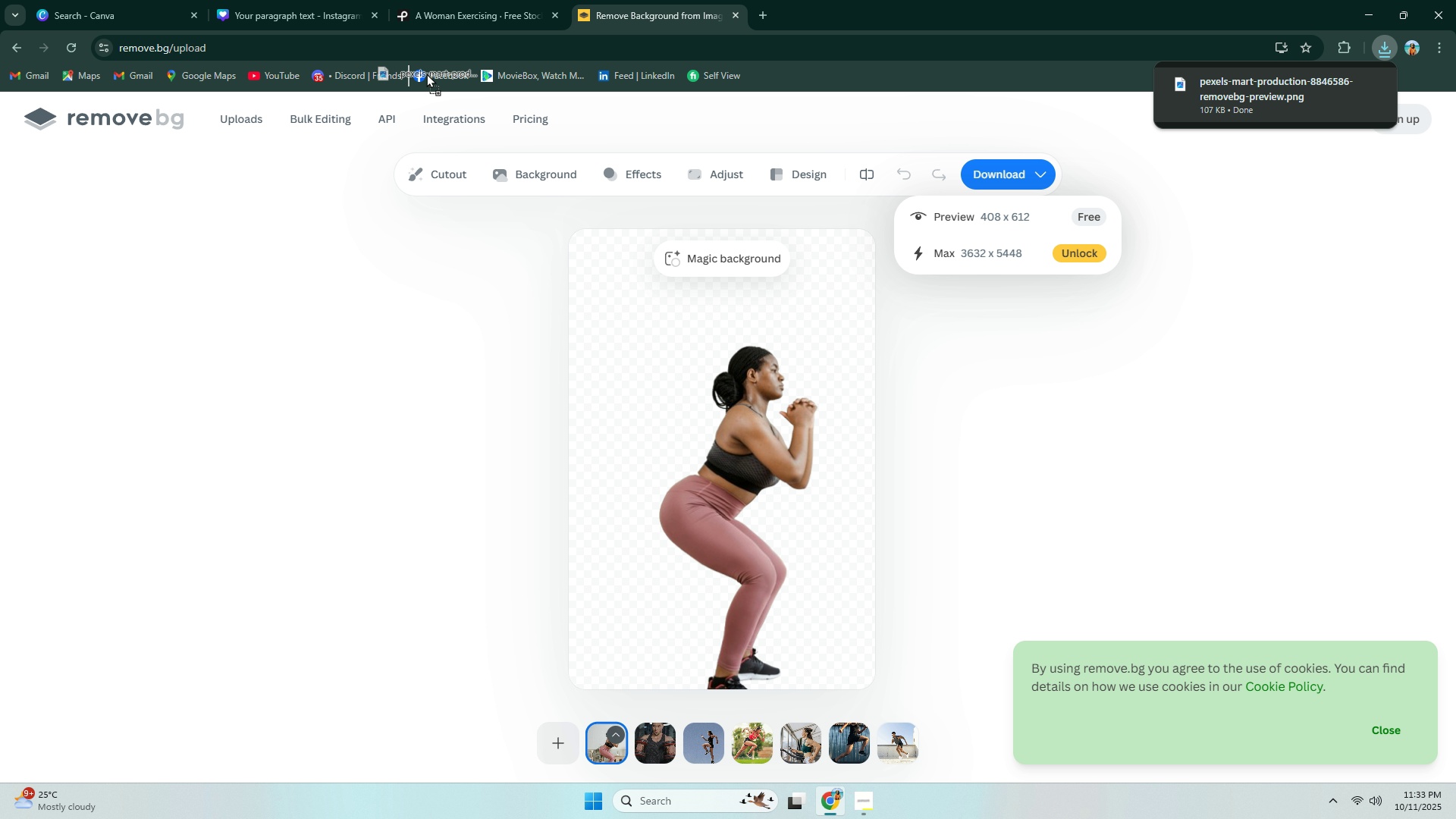 
left_click([914, 406])
 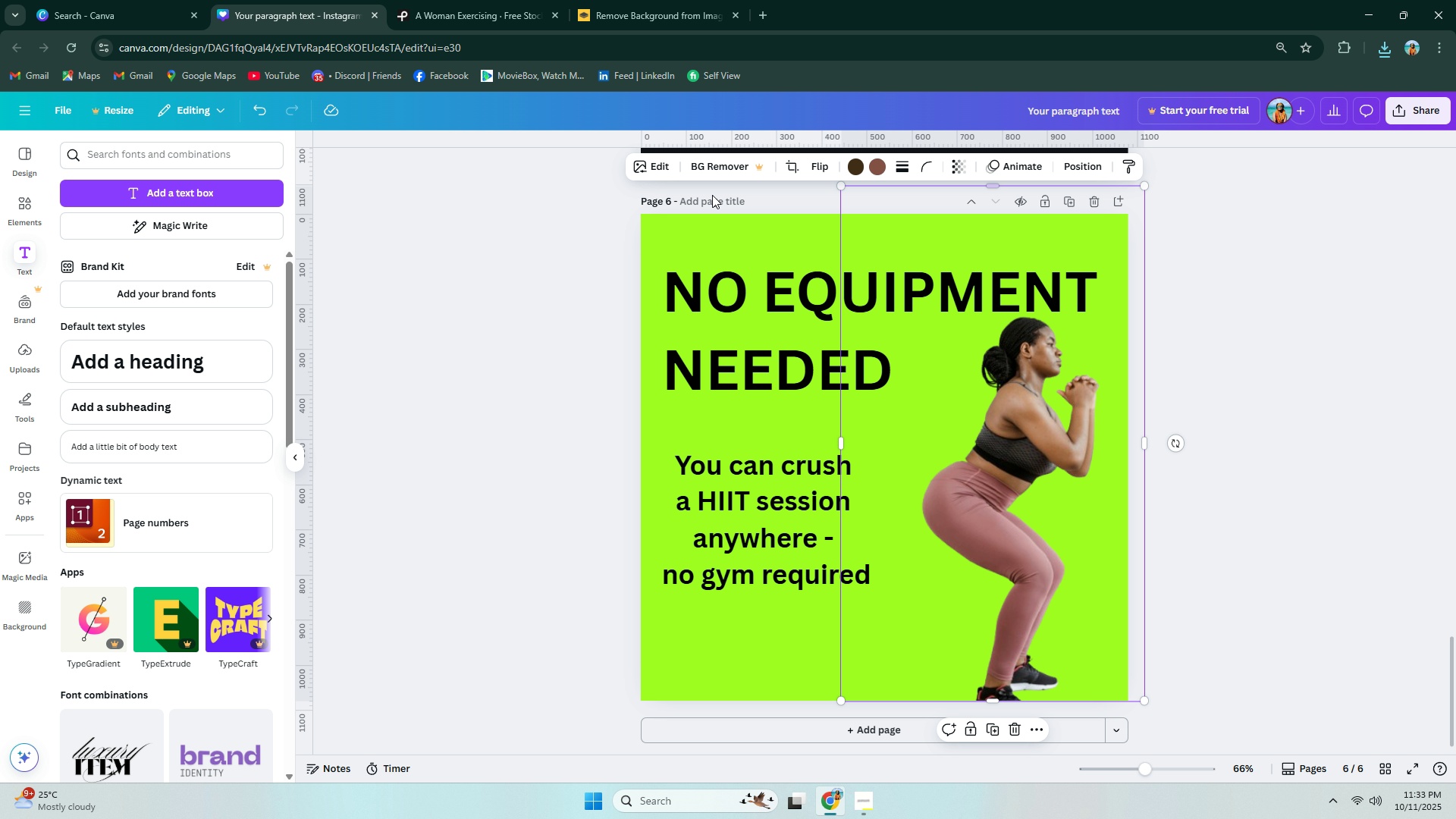 
wait(6.47)
 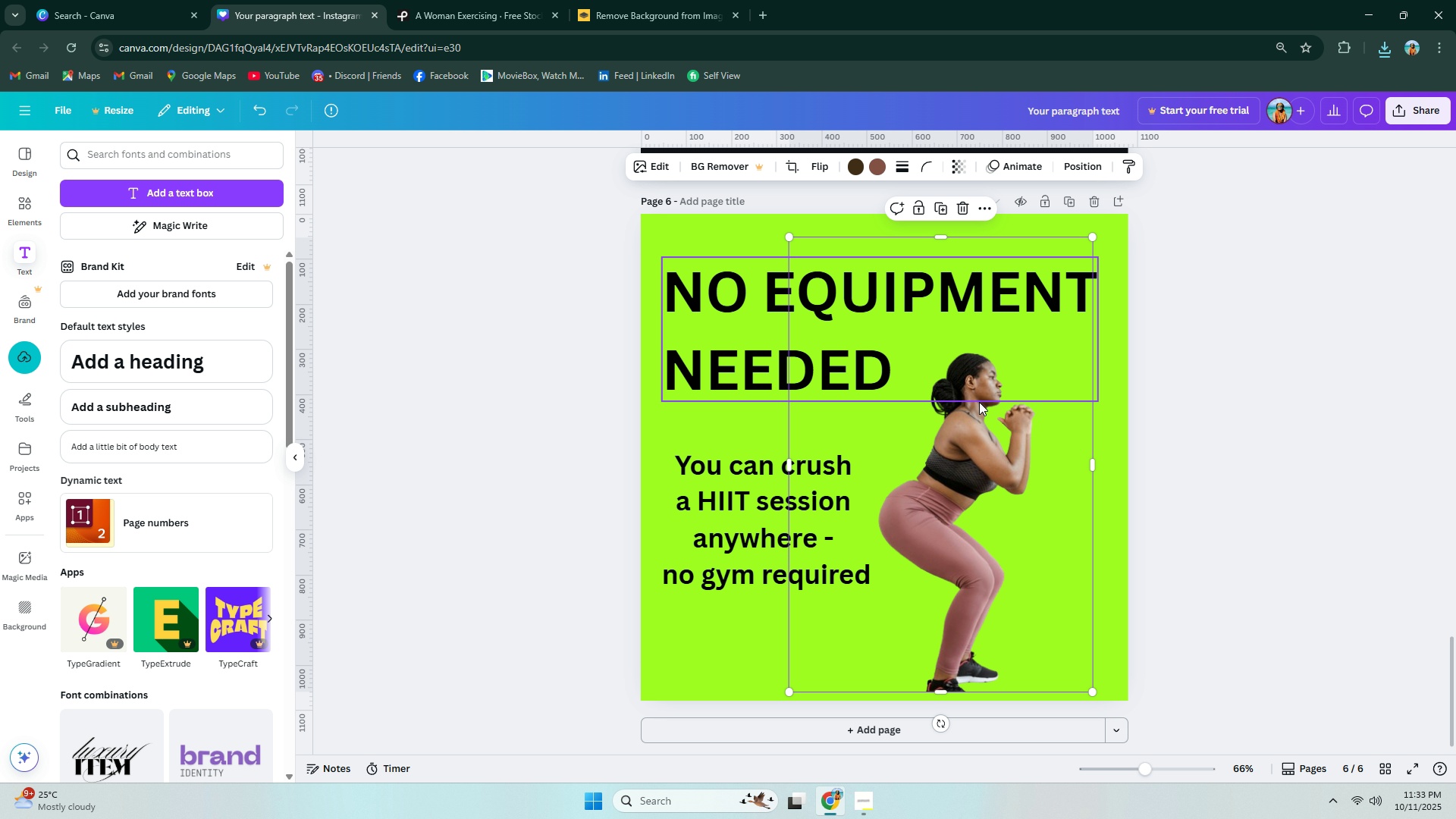 
left_click([1243, 462])
 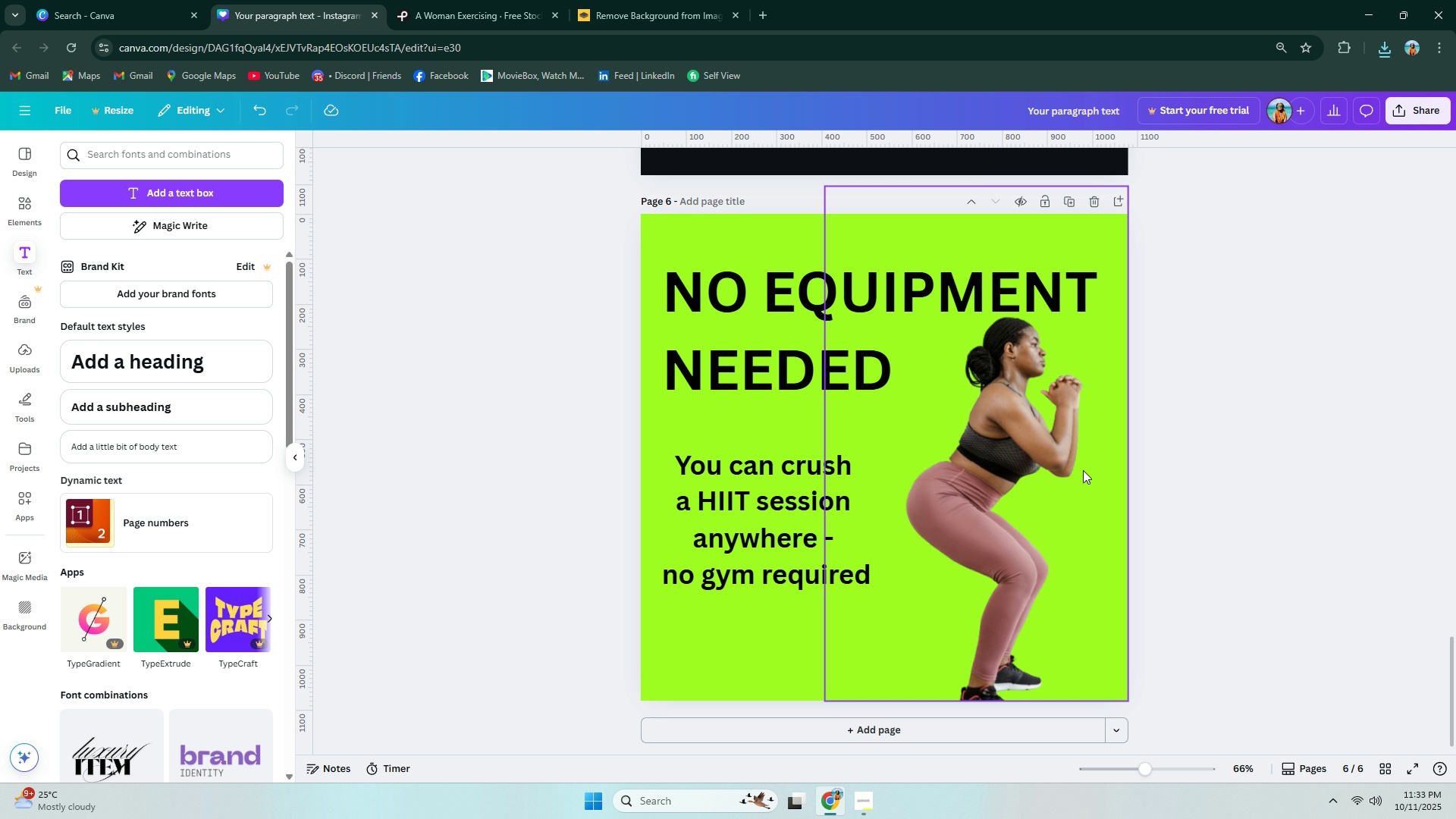 
wait(7.13)
 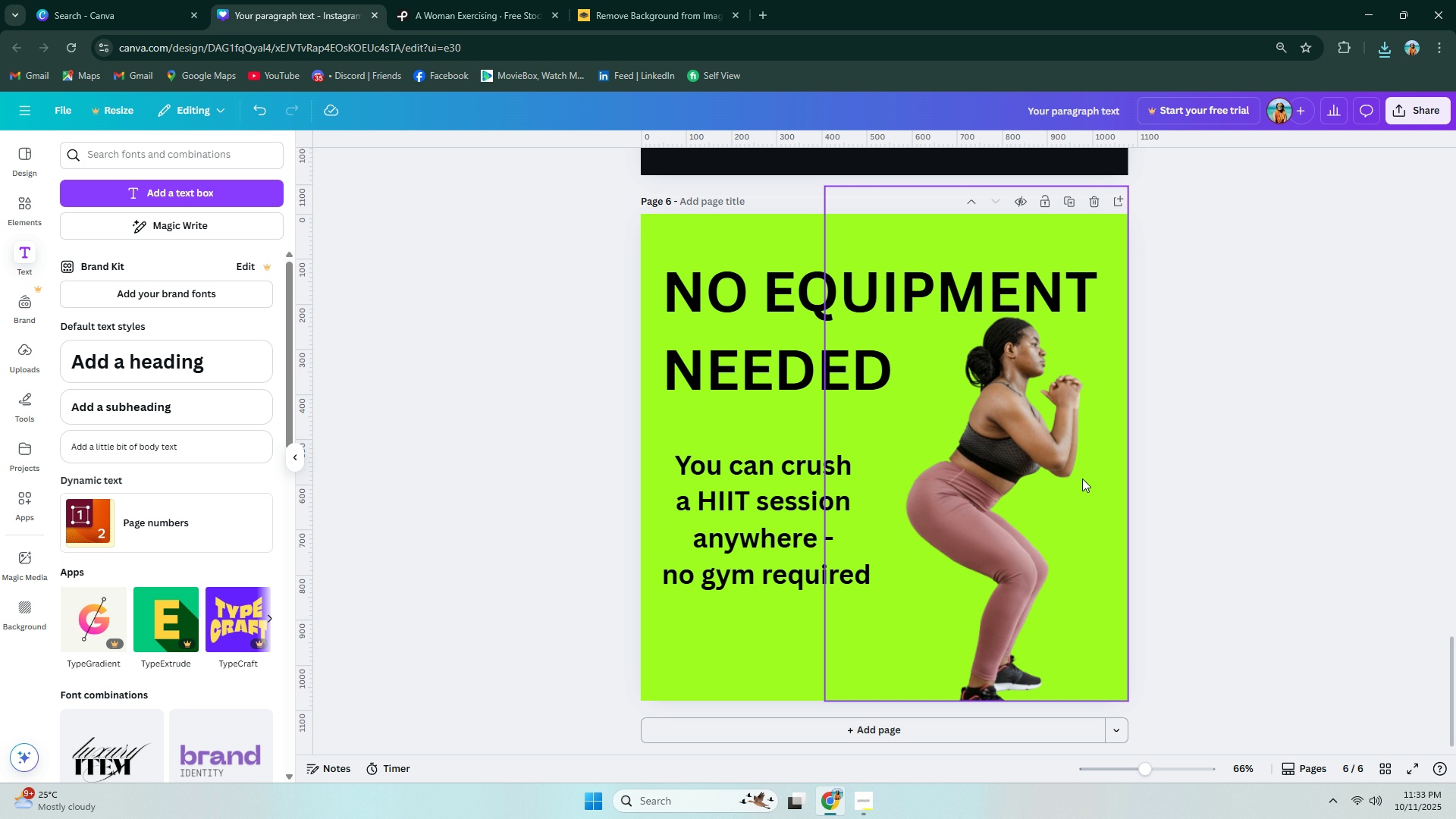 
mouse_move([802, 515])
 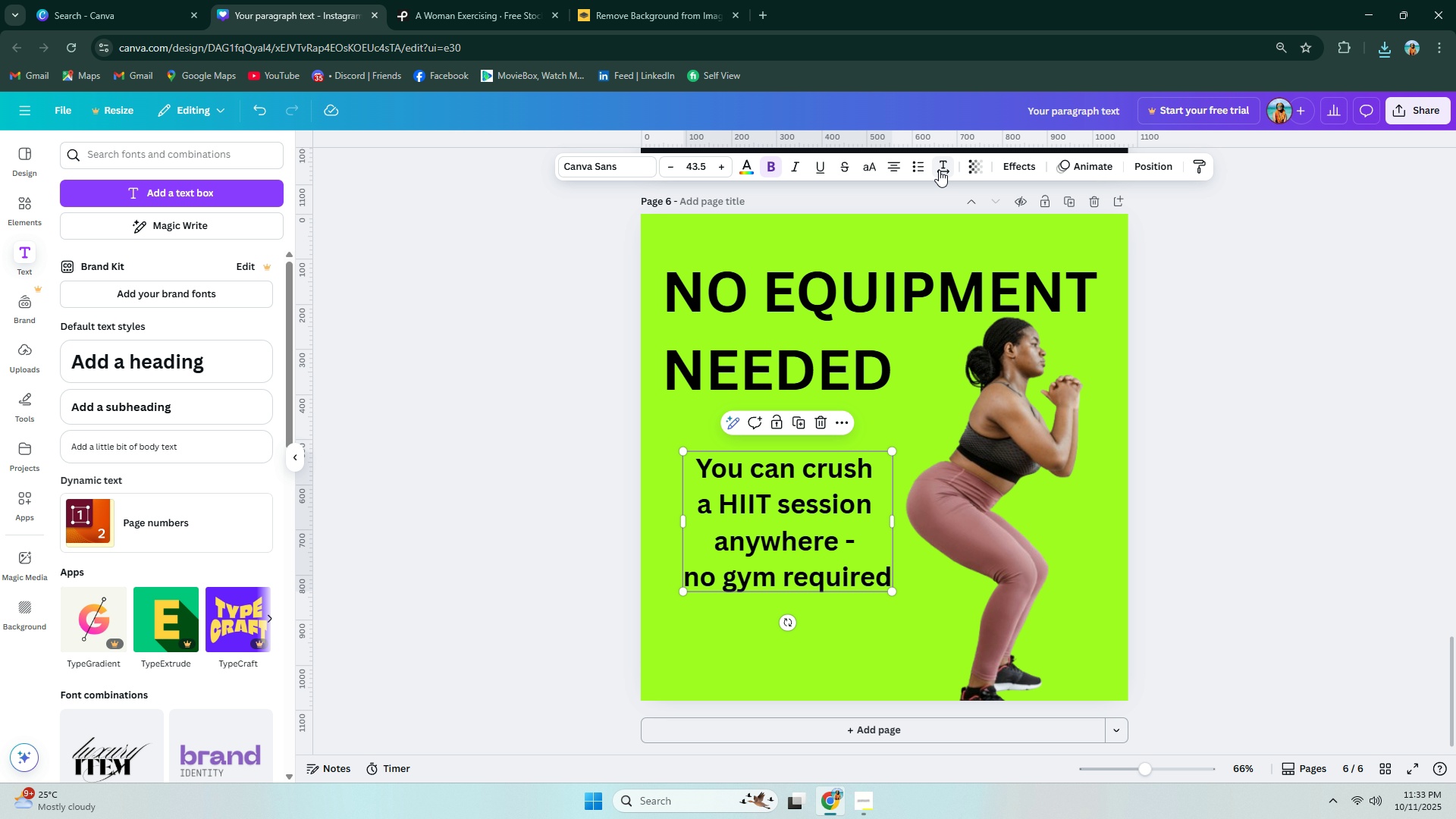 
left_click([939, 169])
 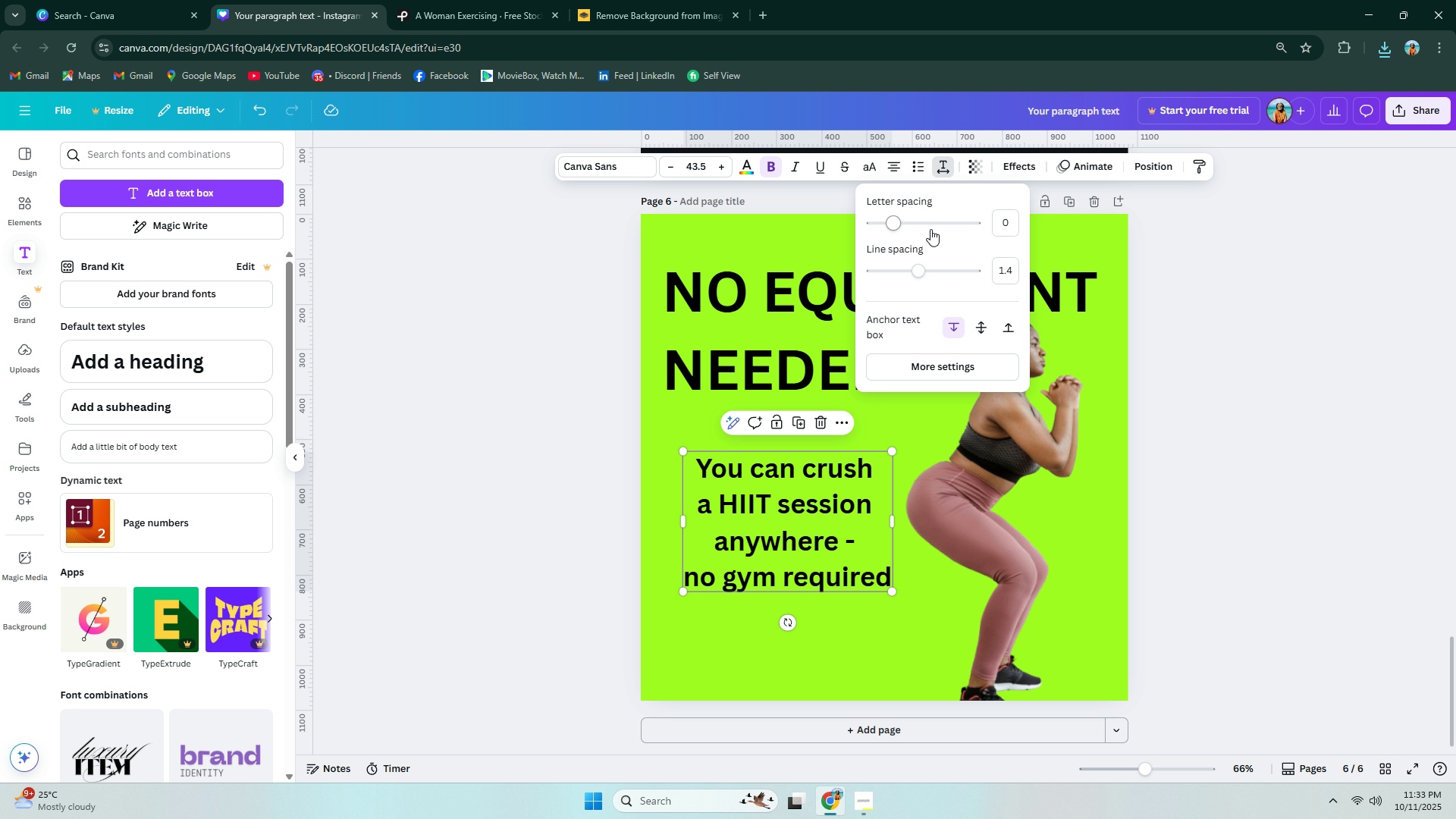 
mouse_move([927, 272])
 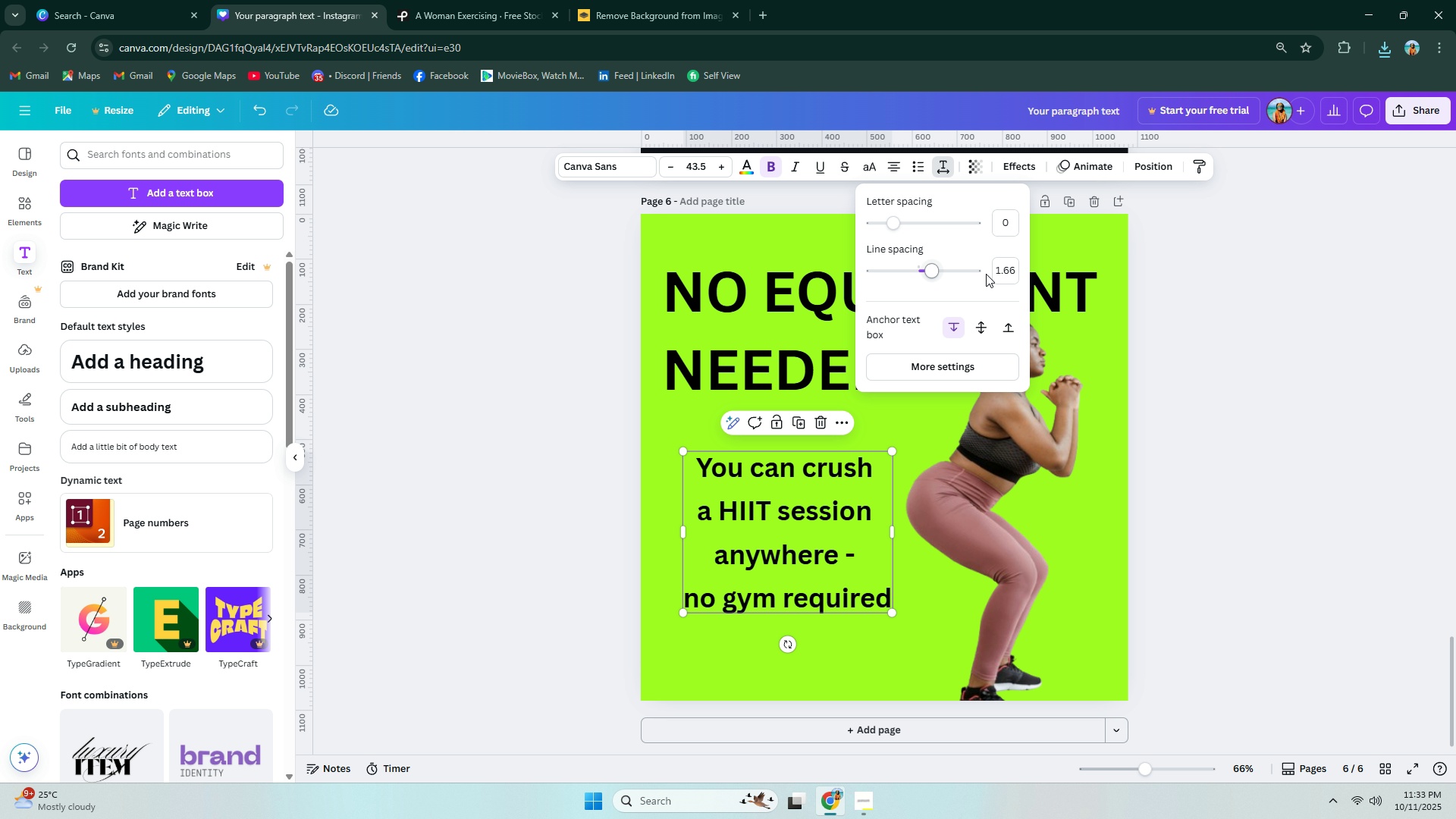 
double_click([995, 274])
 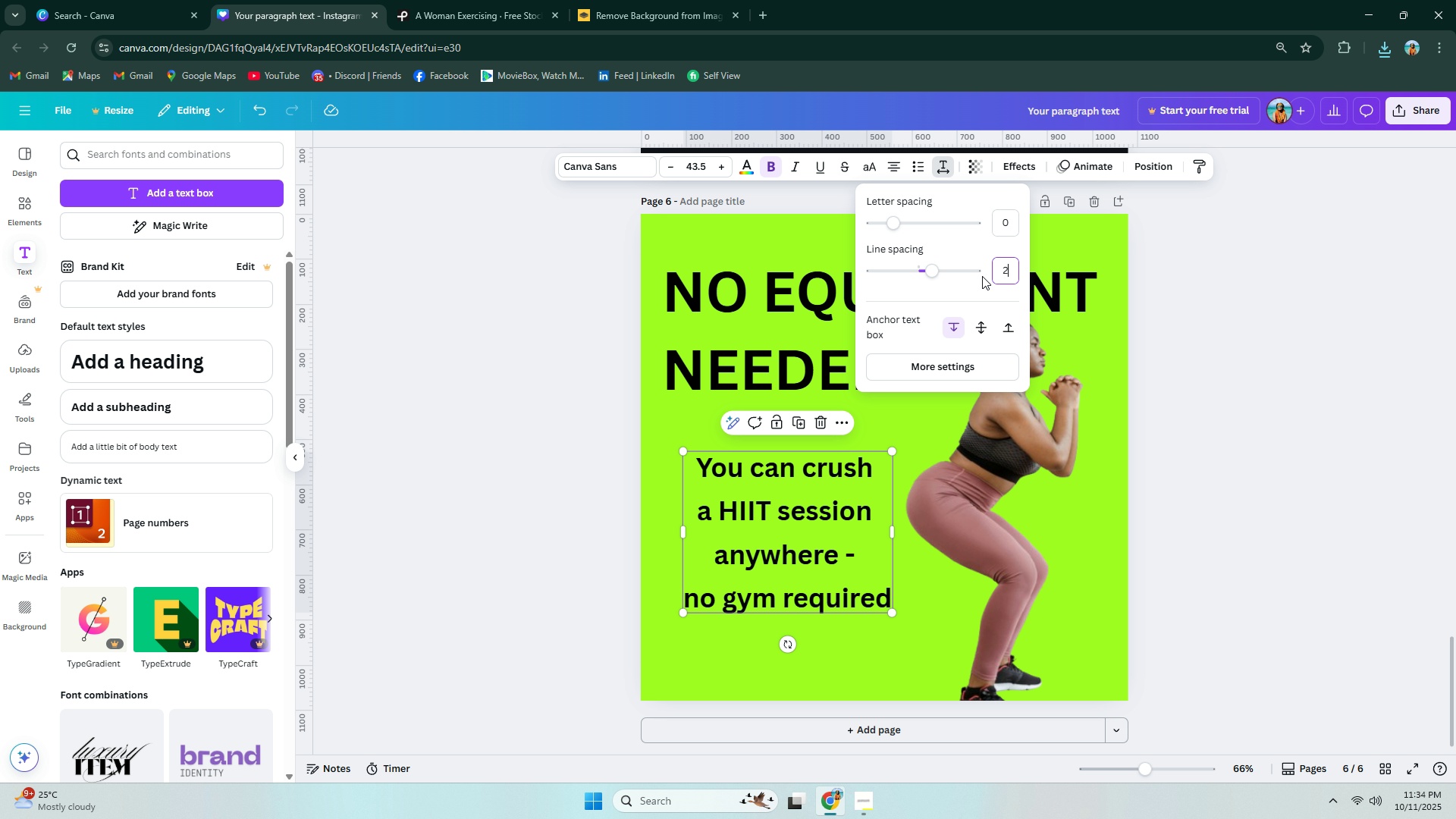 
key(Numpad2)
 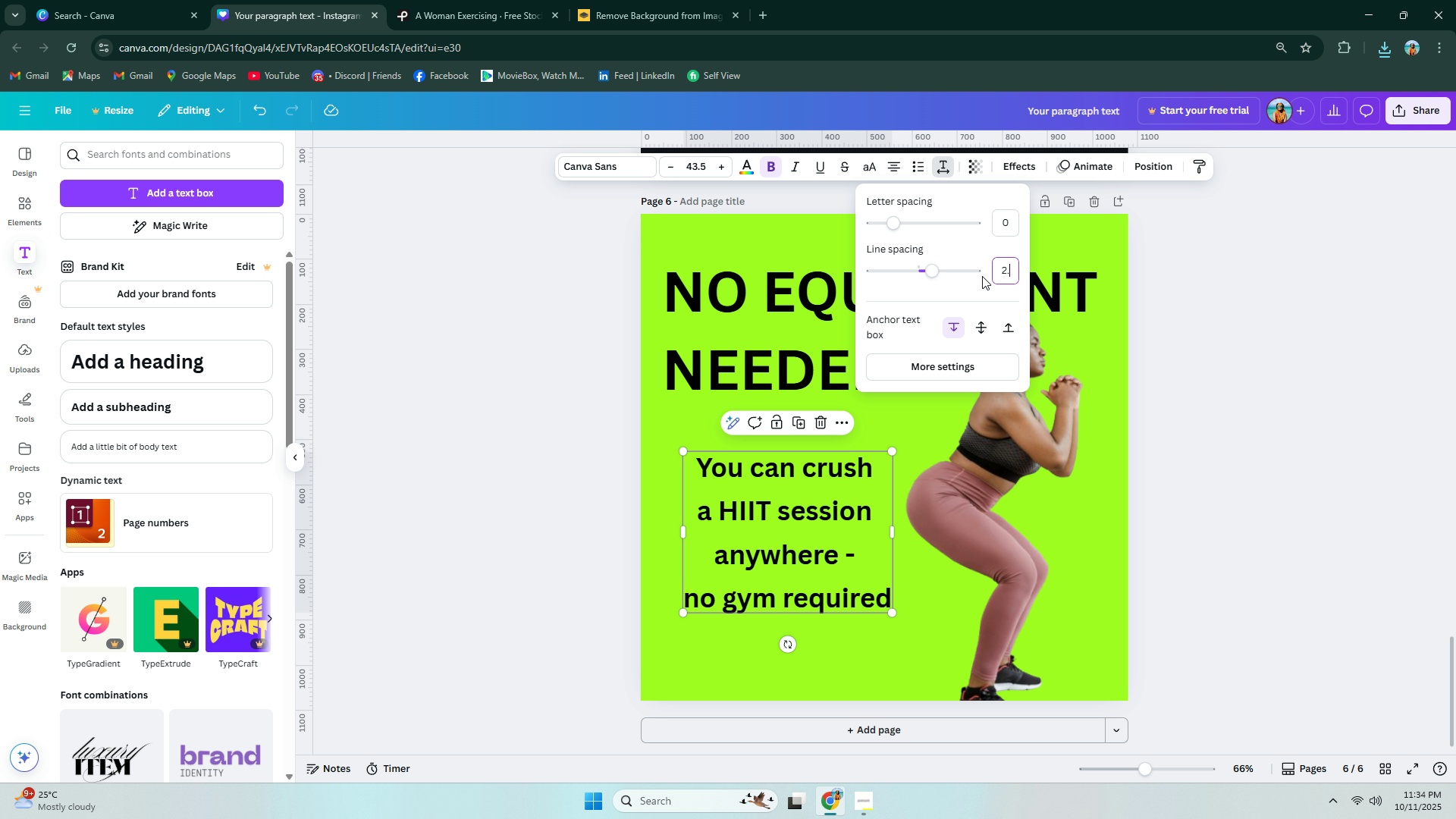 
key(NumpadDecimal)
 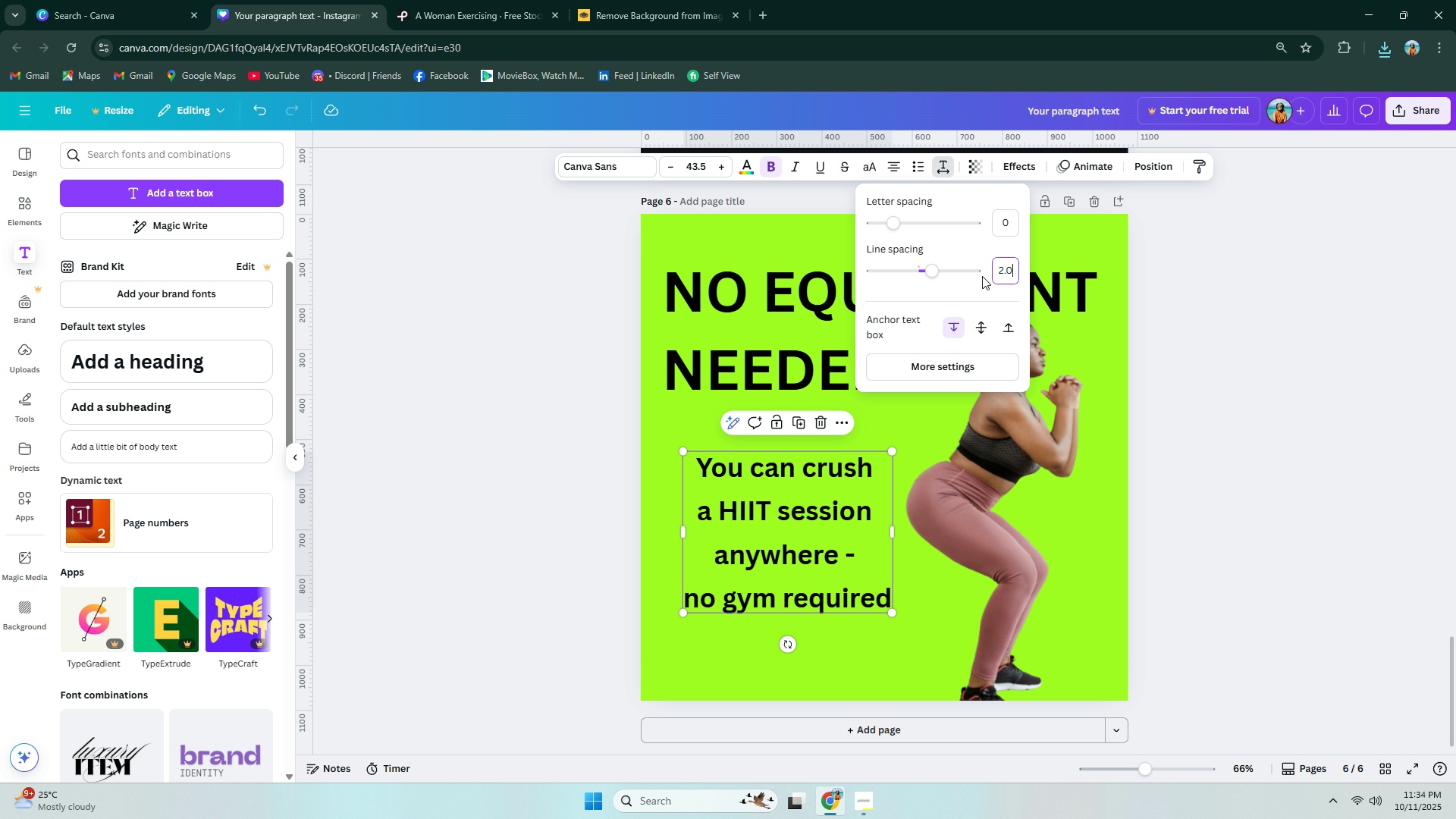 
key(Numpad0)
 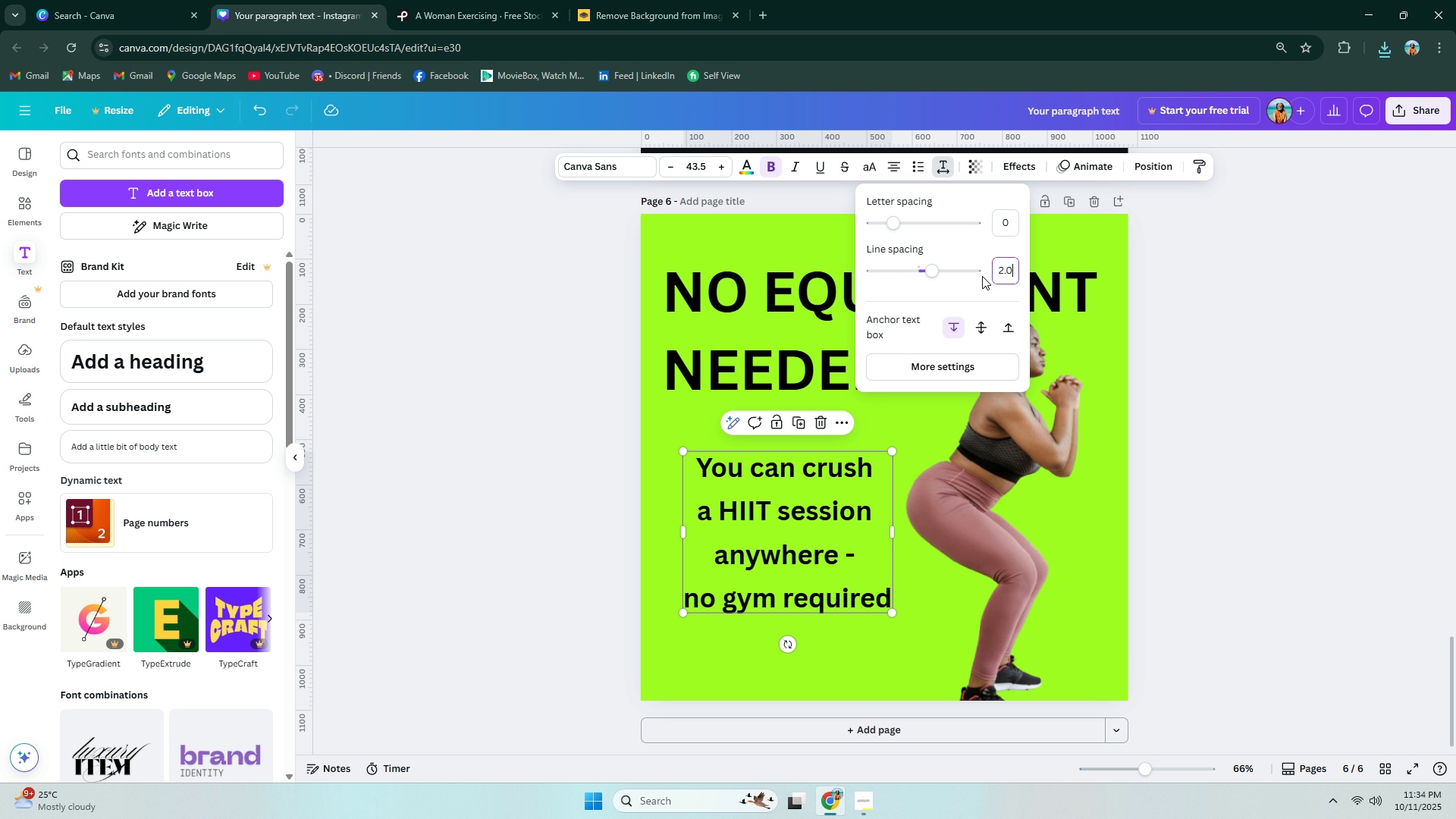 
key(Numpad0)
 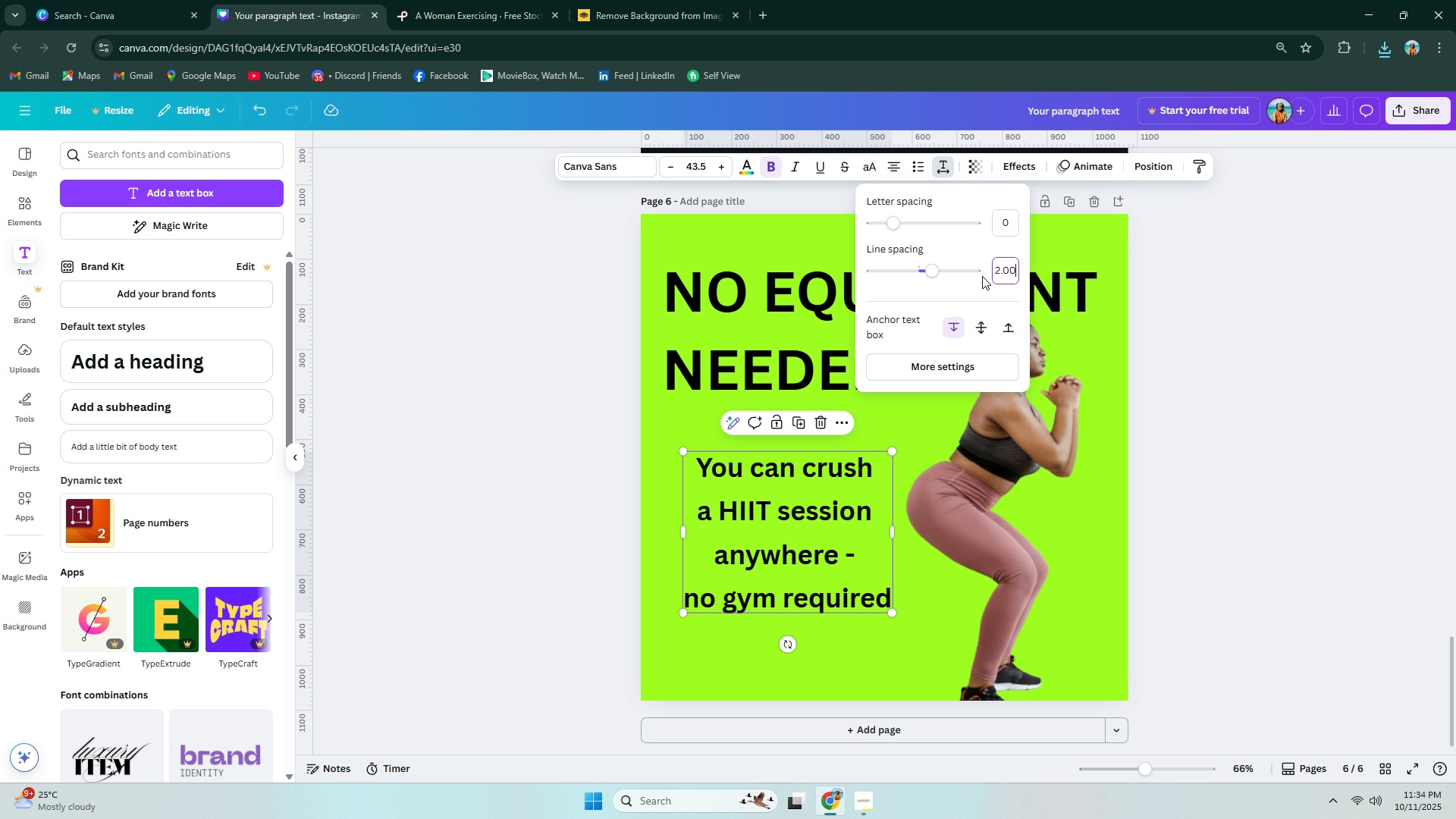 
key(NumpadEnter)
 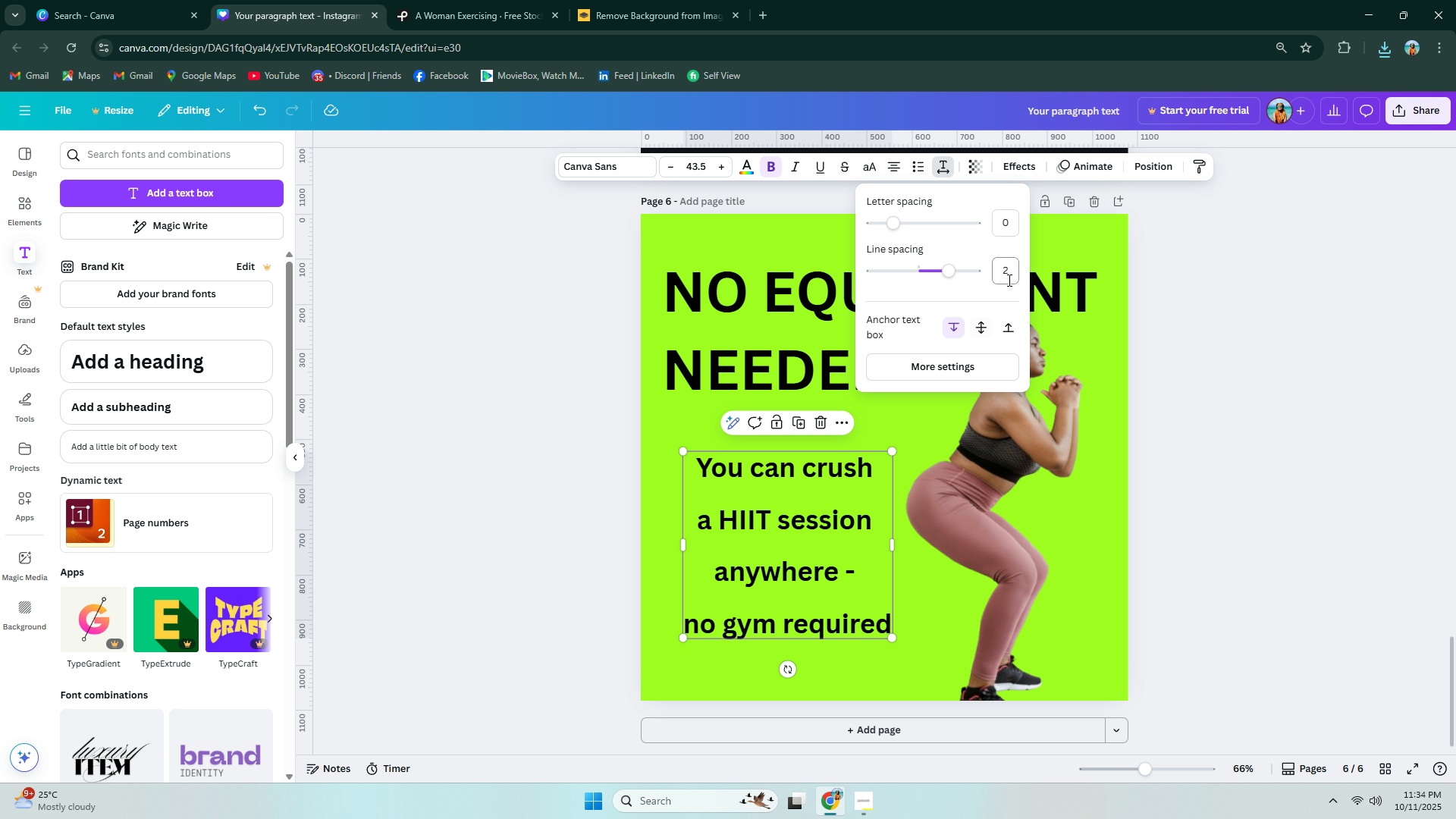 
double_click([1009, 275])
 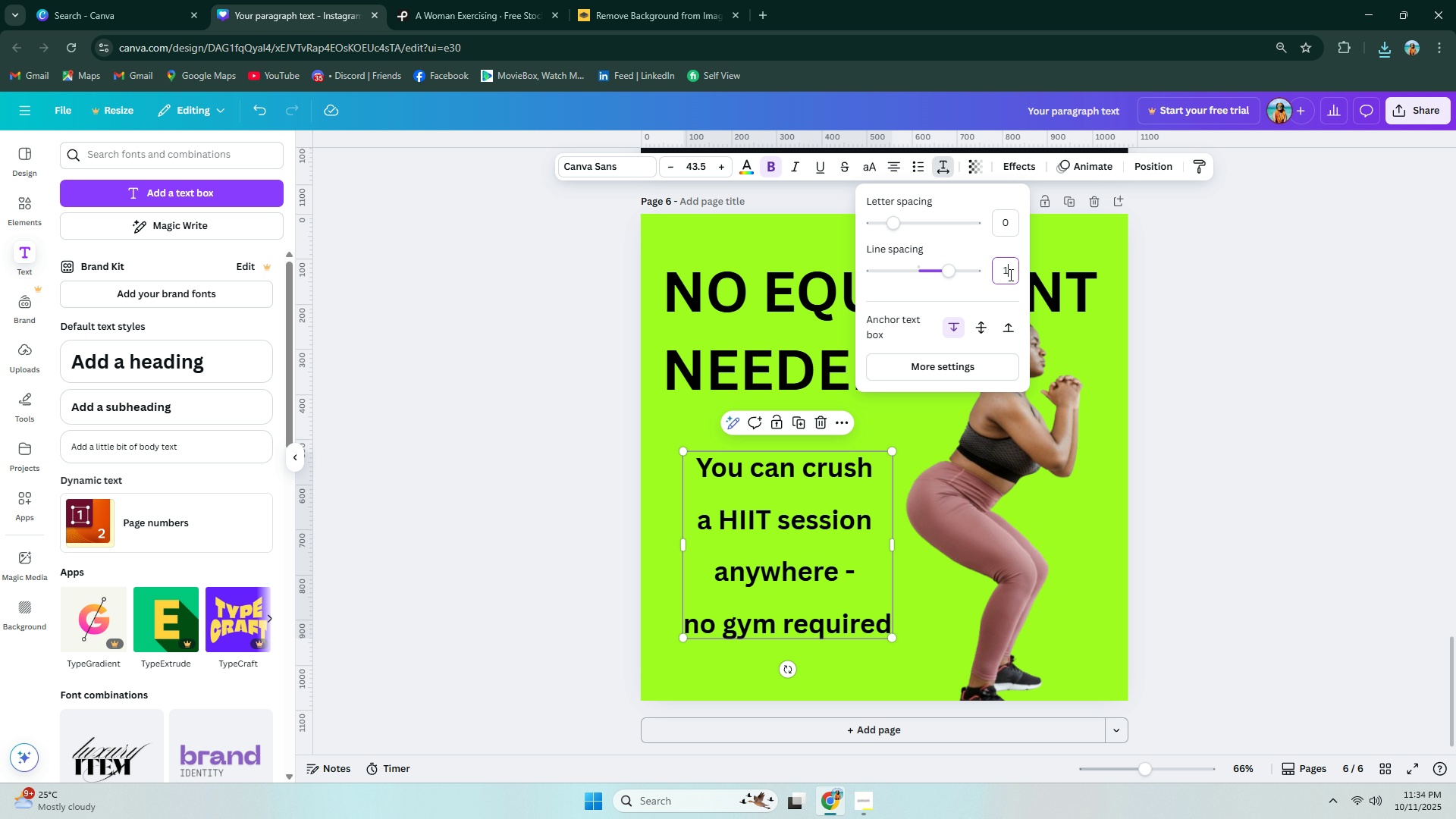 
key(Numpad1)
 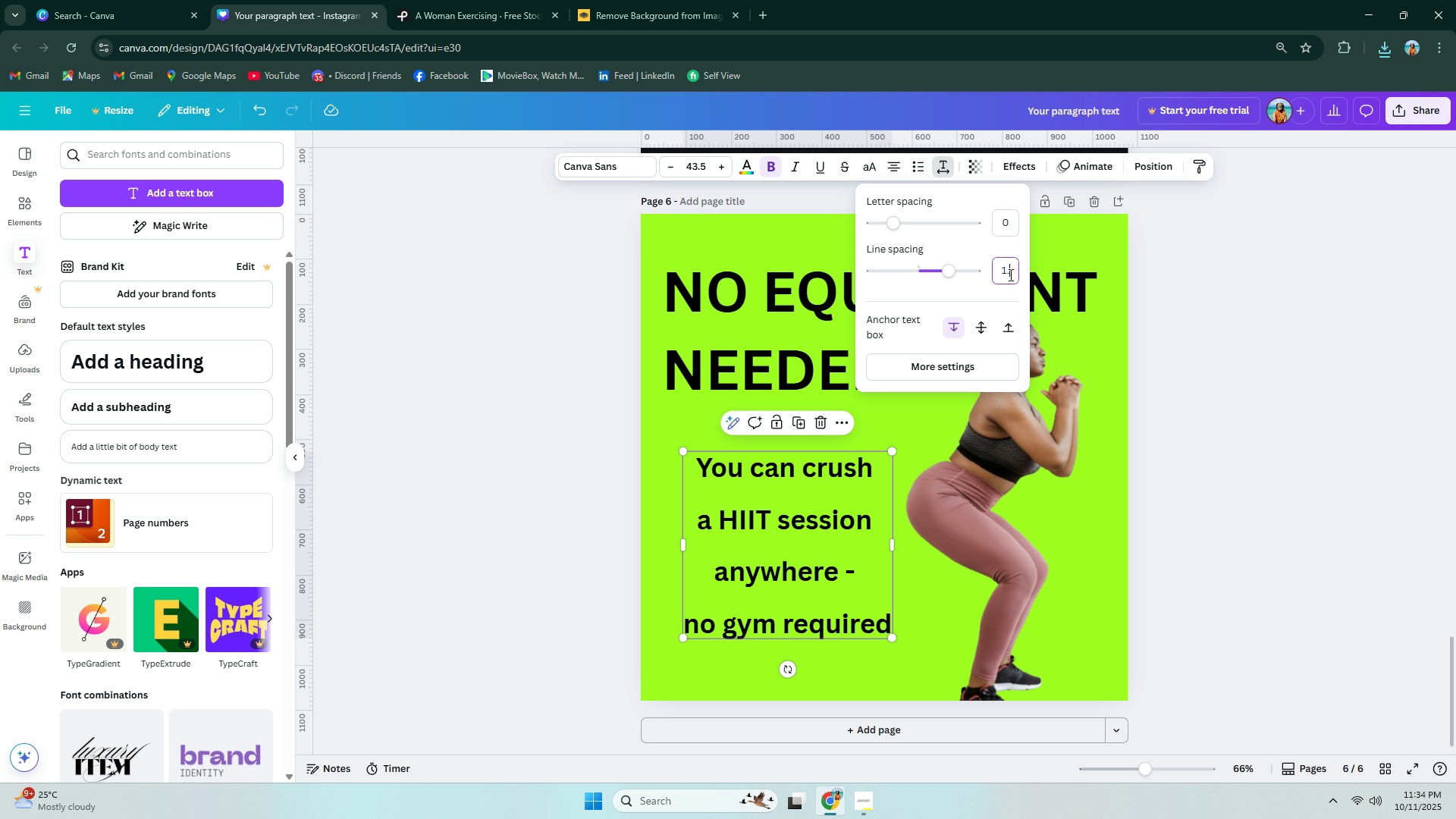 
key(NumpadDecimal)
 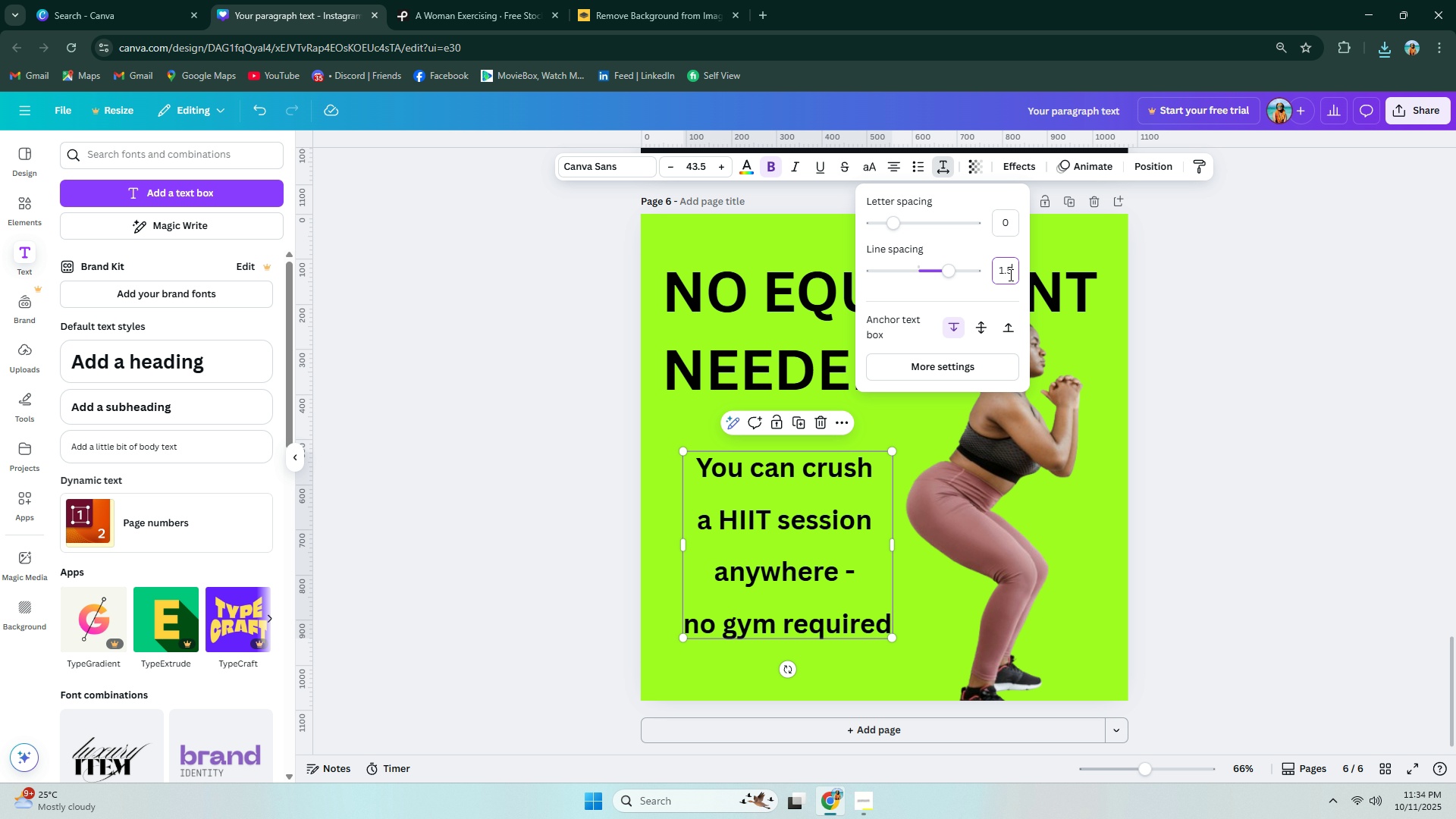 
key(Numpad5)
 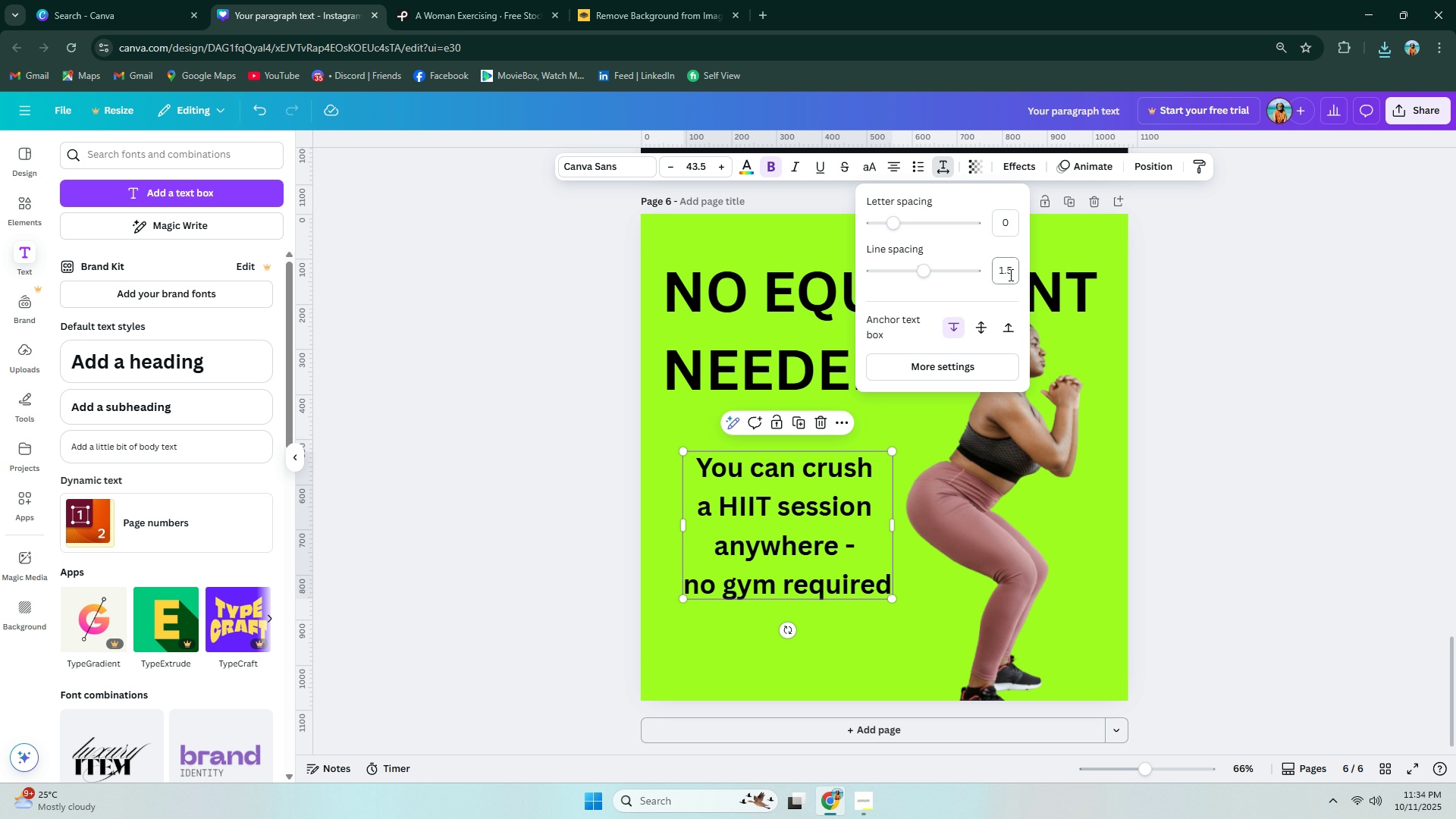 
key(NumpadEnter)
 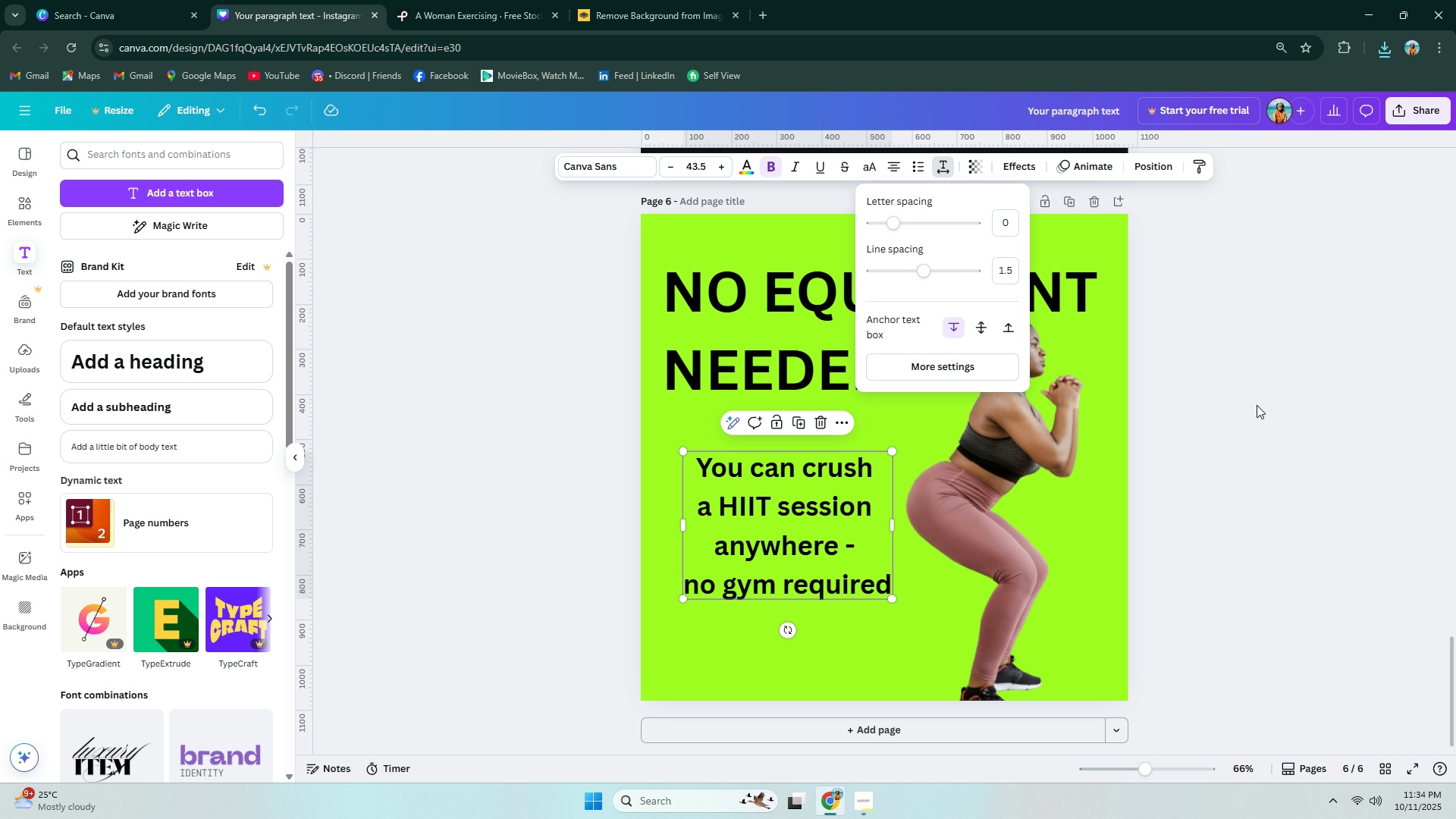 
left_click([1283, 412])
 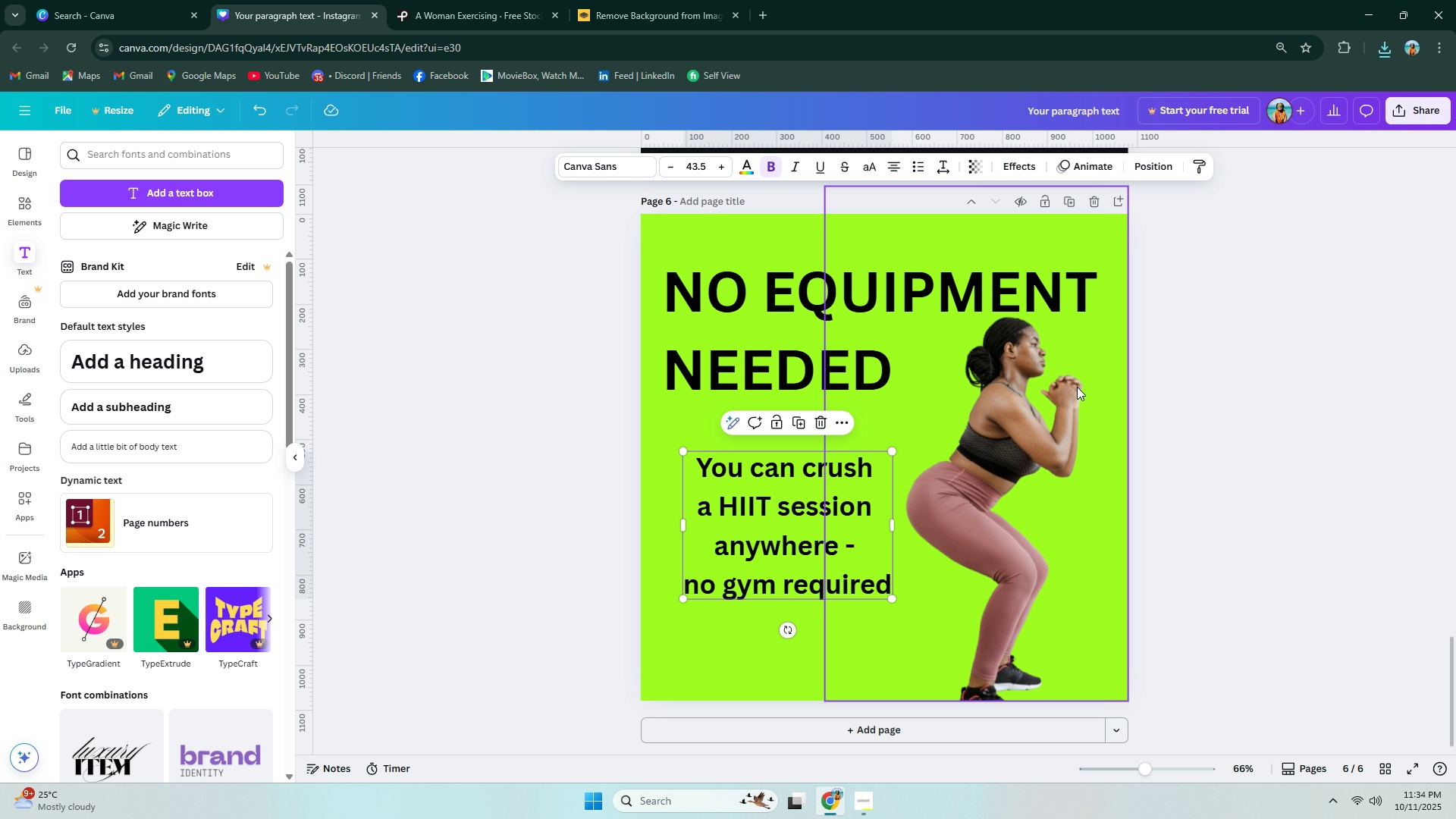 
scroll: coordinate [809, 543], scroll_direction: up, amount: 5.0
 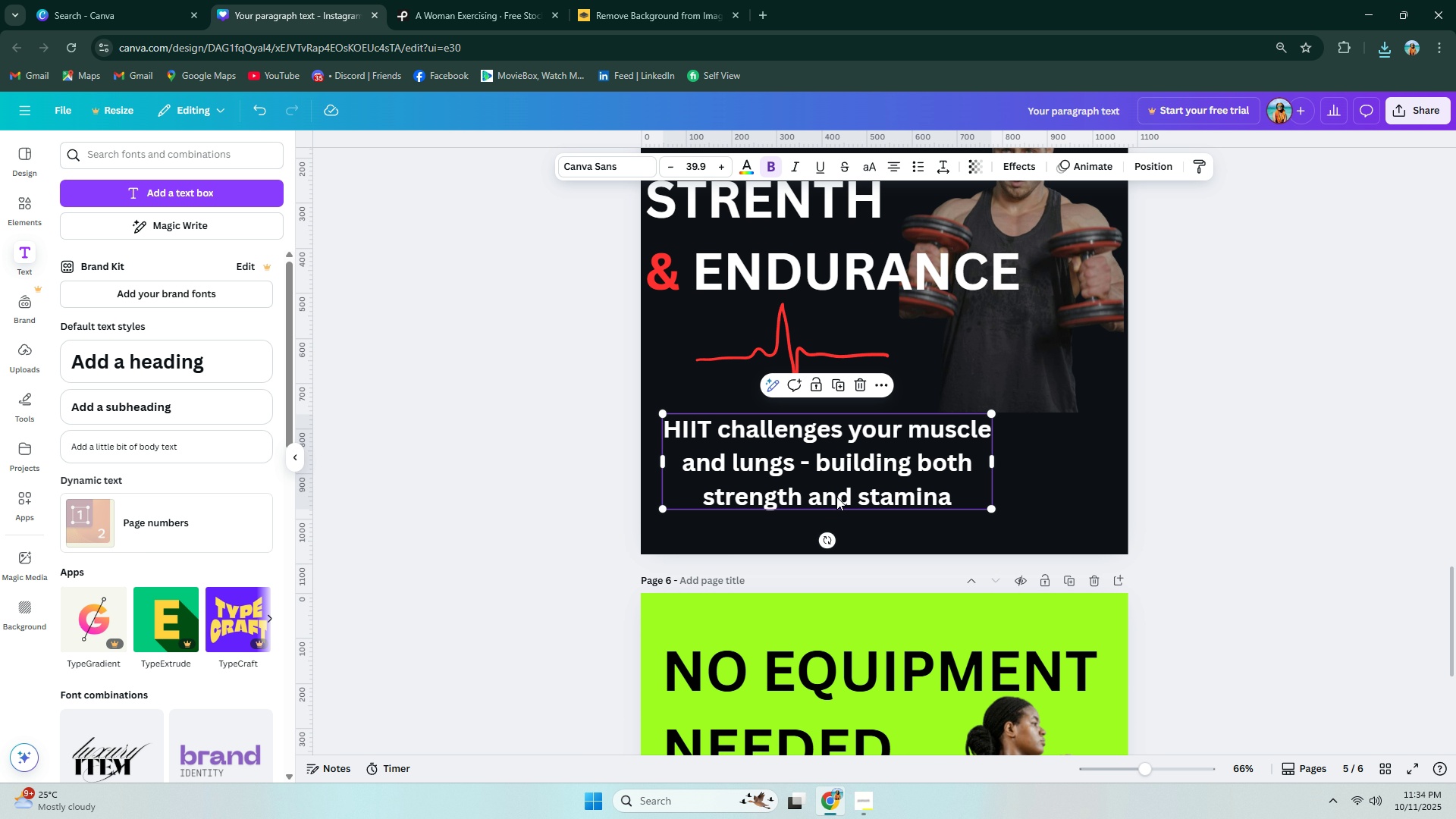 
double_click([836, 497])
 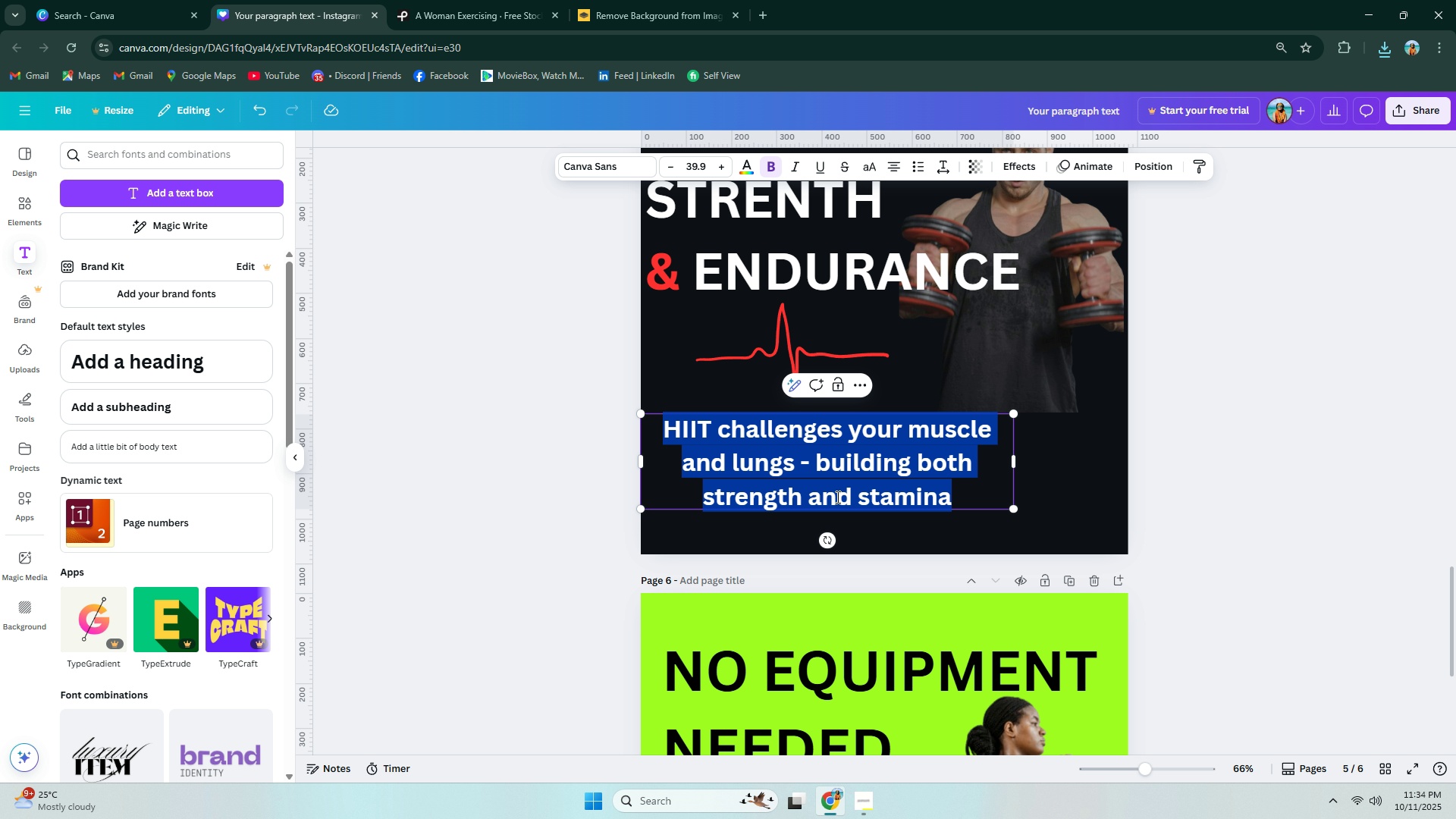 
triple_click([836, 497])
 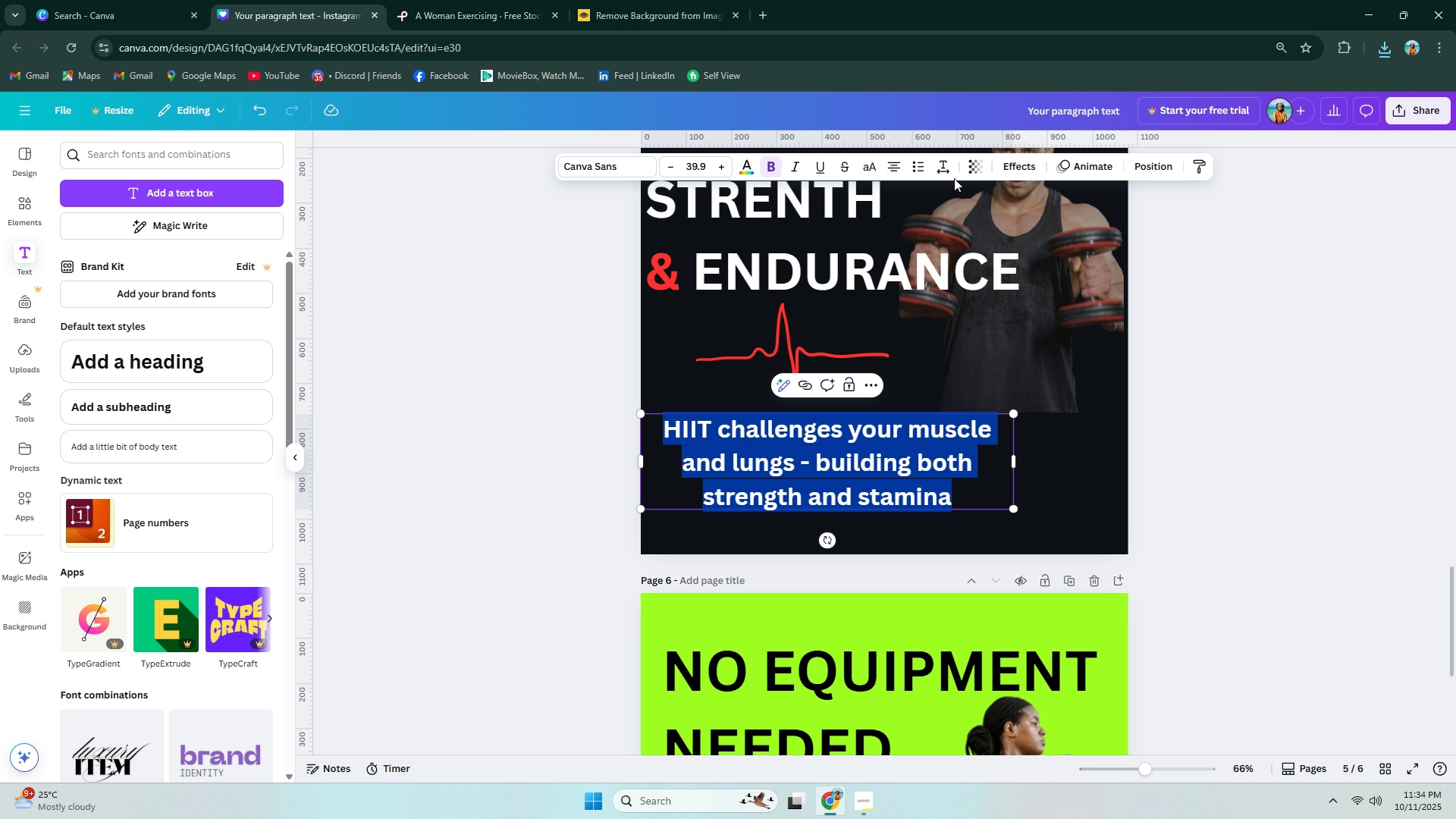 
left_click([949, 168])
 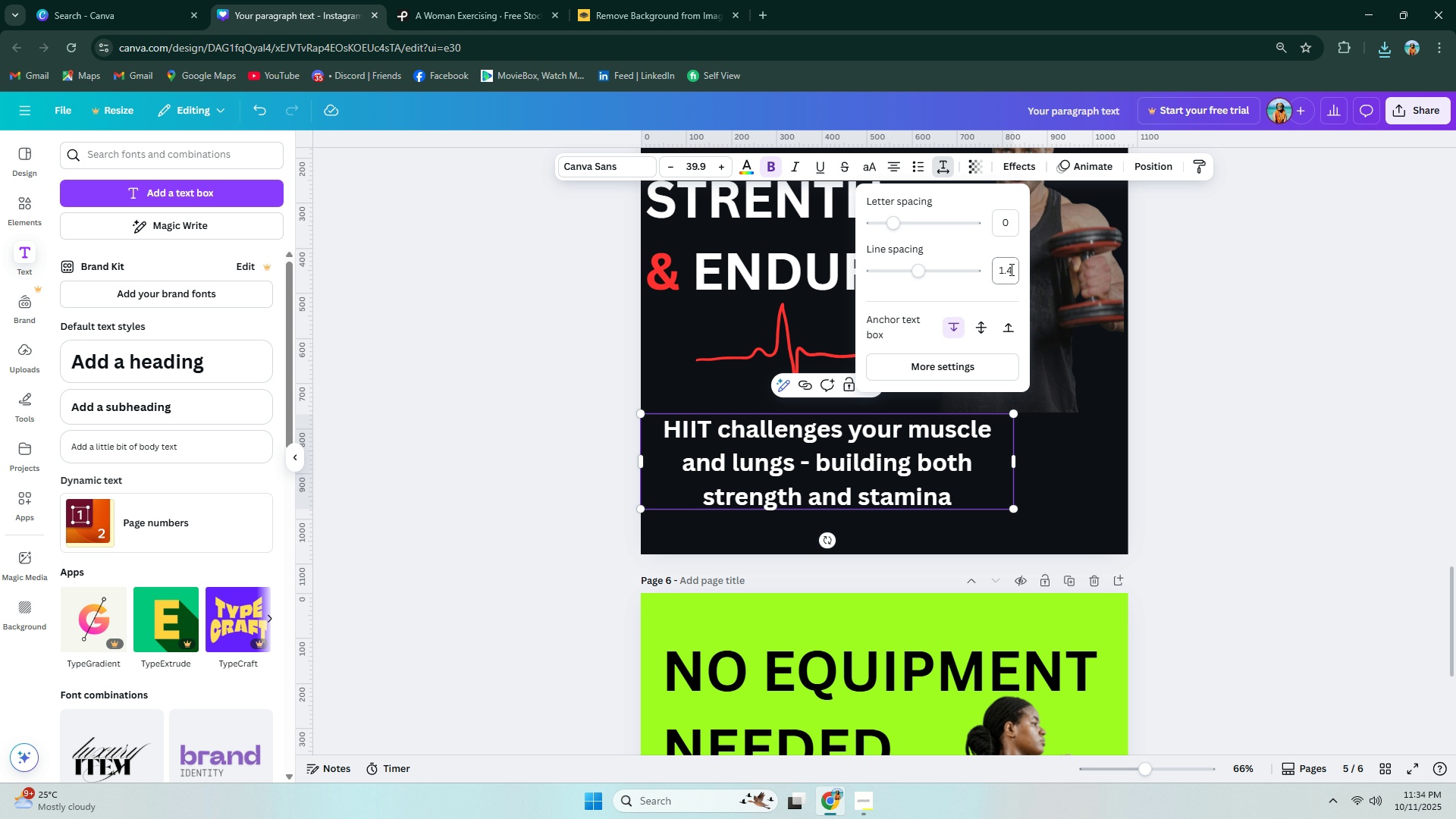 
left_click([1010, 269])
 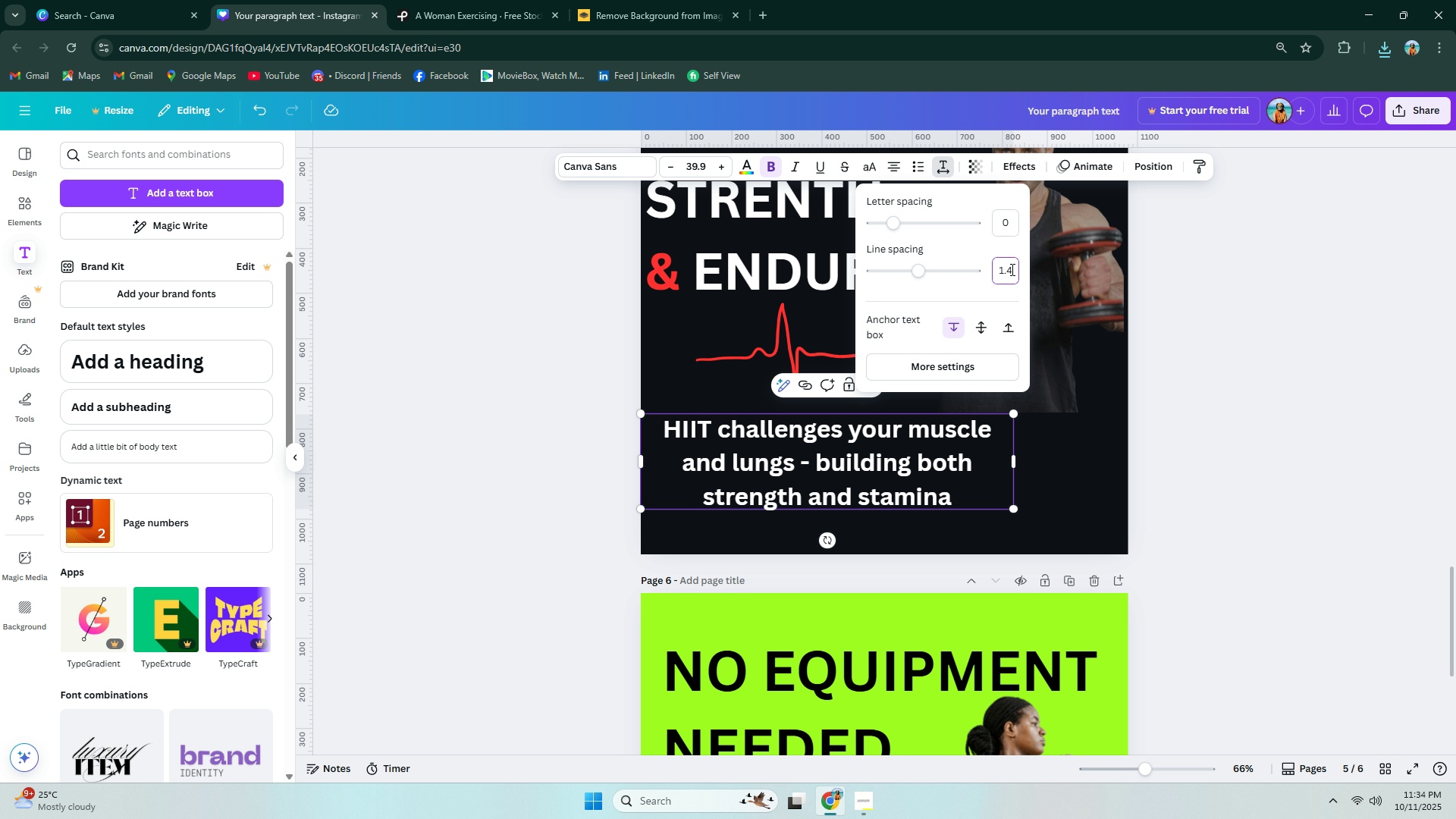 
key(ArrowRight)
 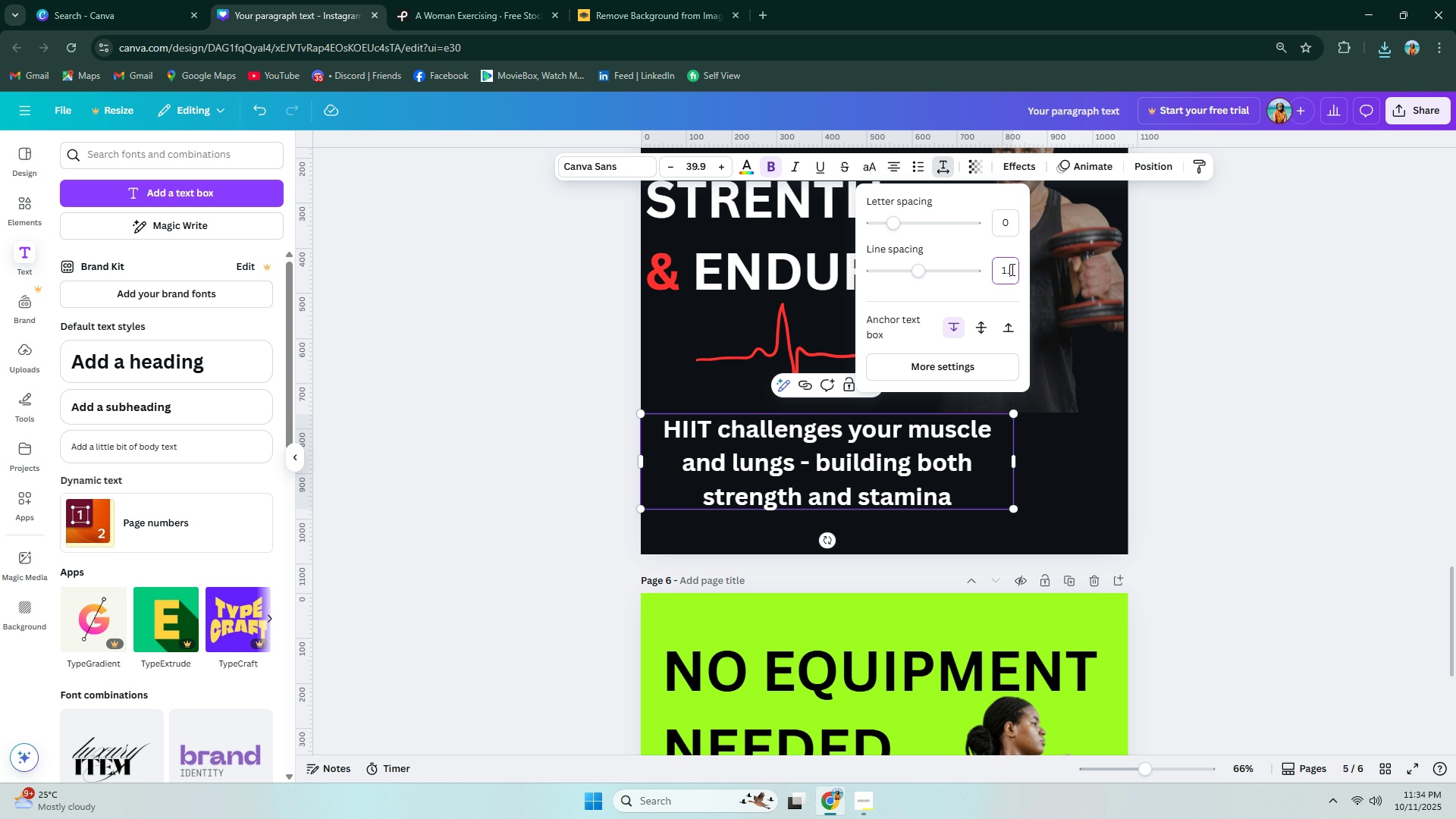 
key(Backspace)
 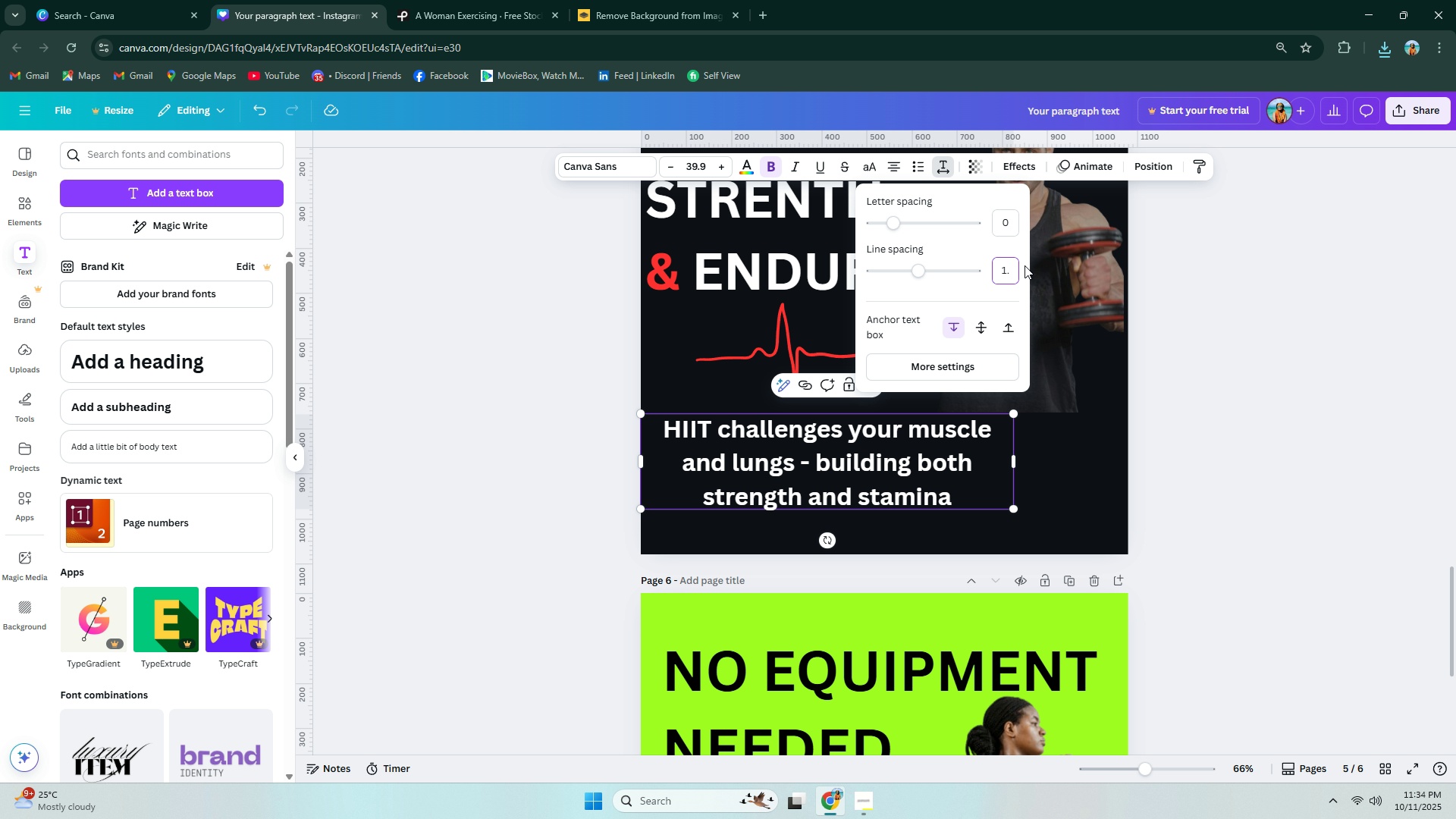 
key(Numpad5)
 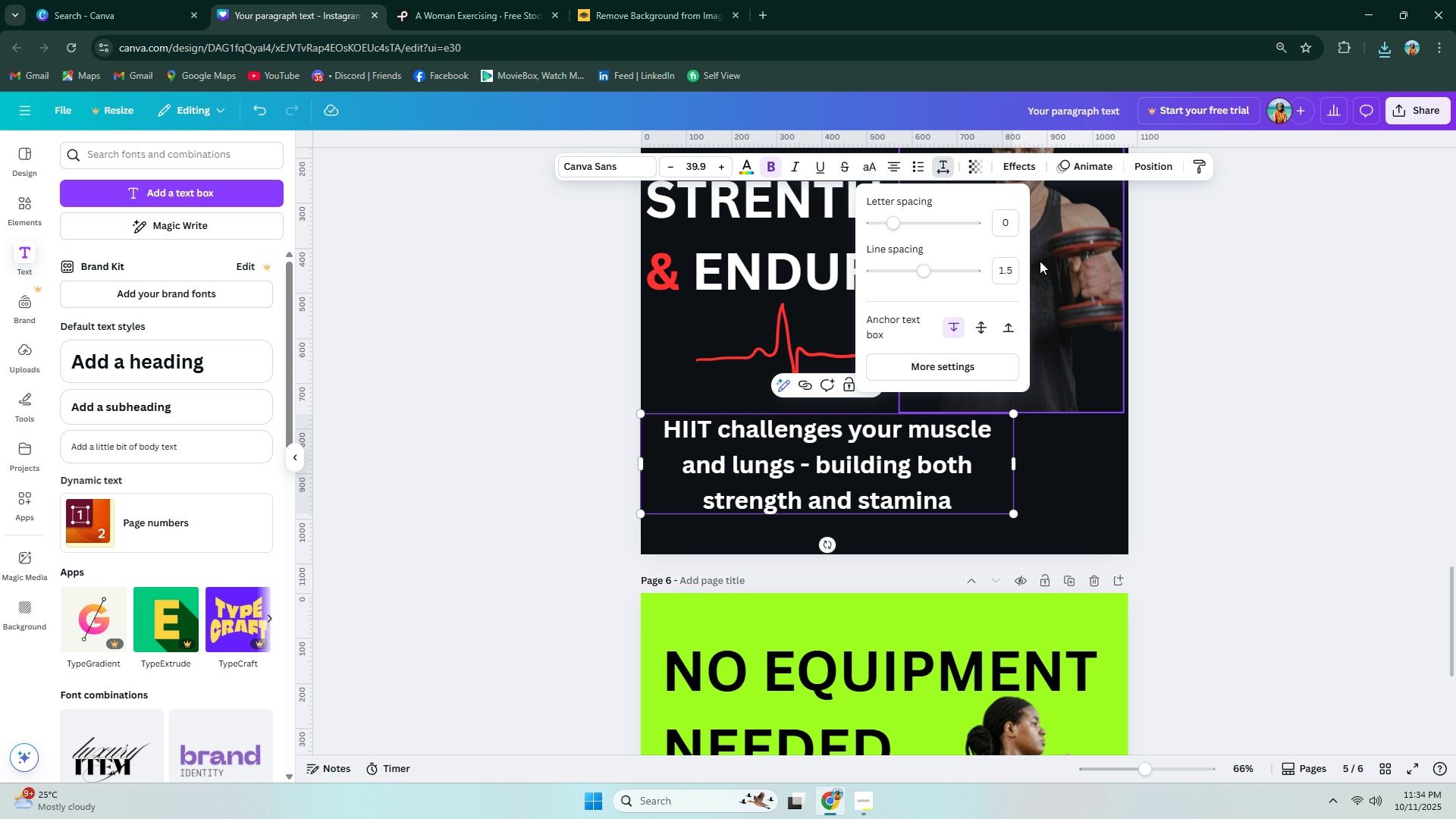 
key(NumpadEnter)
 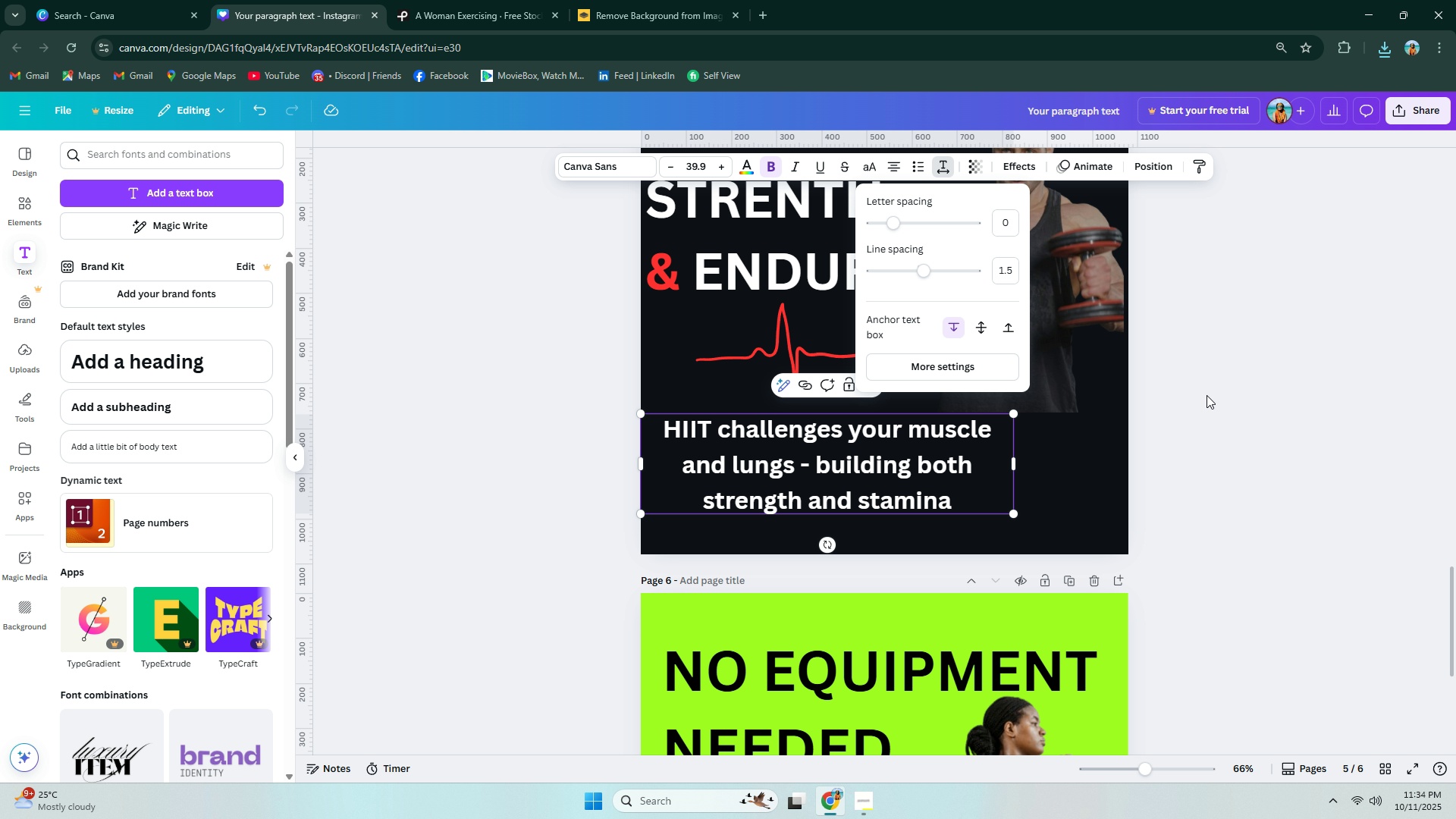 
left_click([1266, 460])
 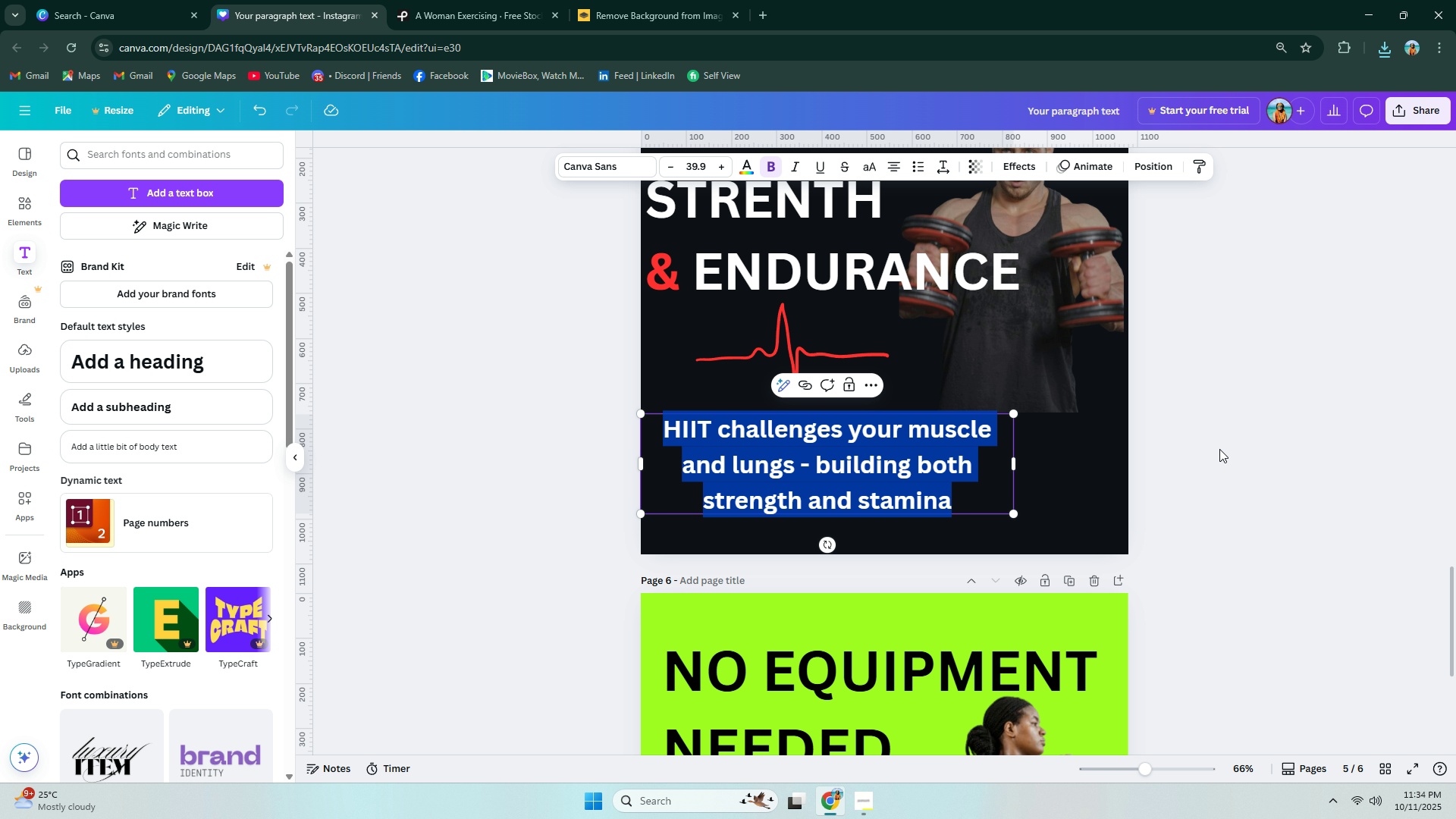 
scroll: coordinate [1065, 411], scroll_direction: up, amount: 11.0
 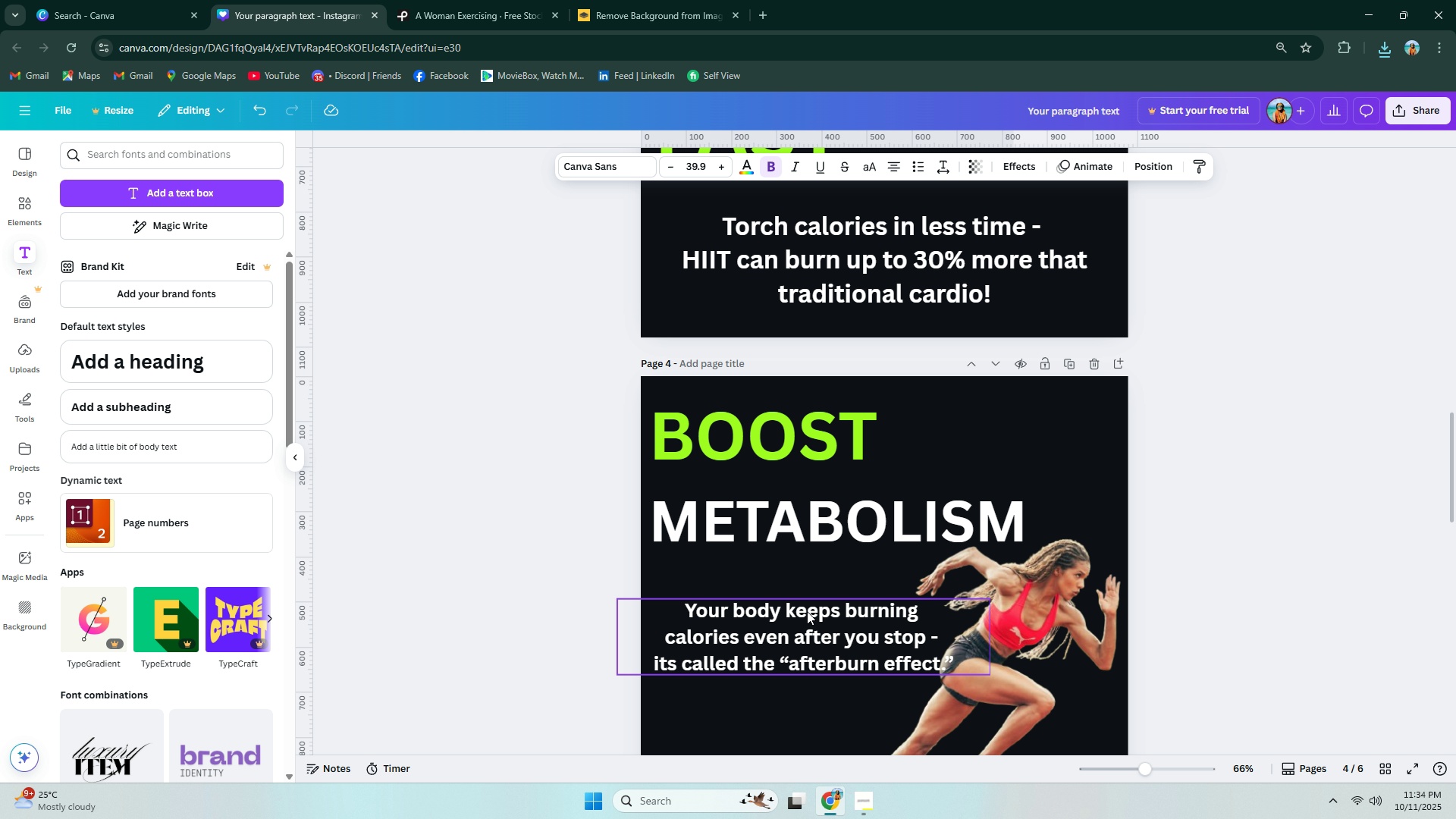 
left_click([807, 612])
 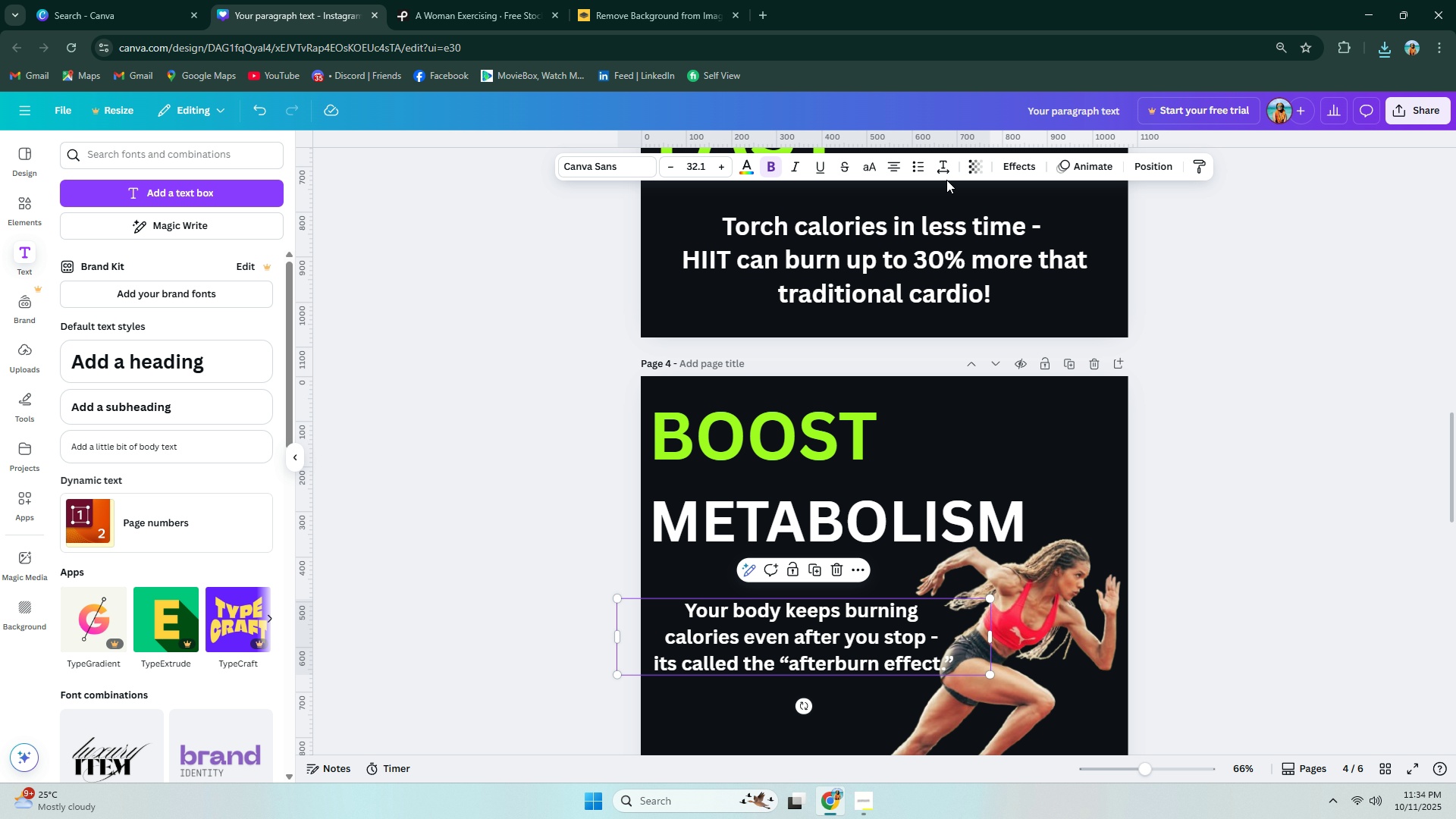 
left_click([945, 166])
 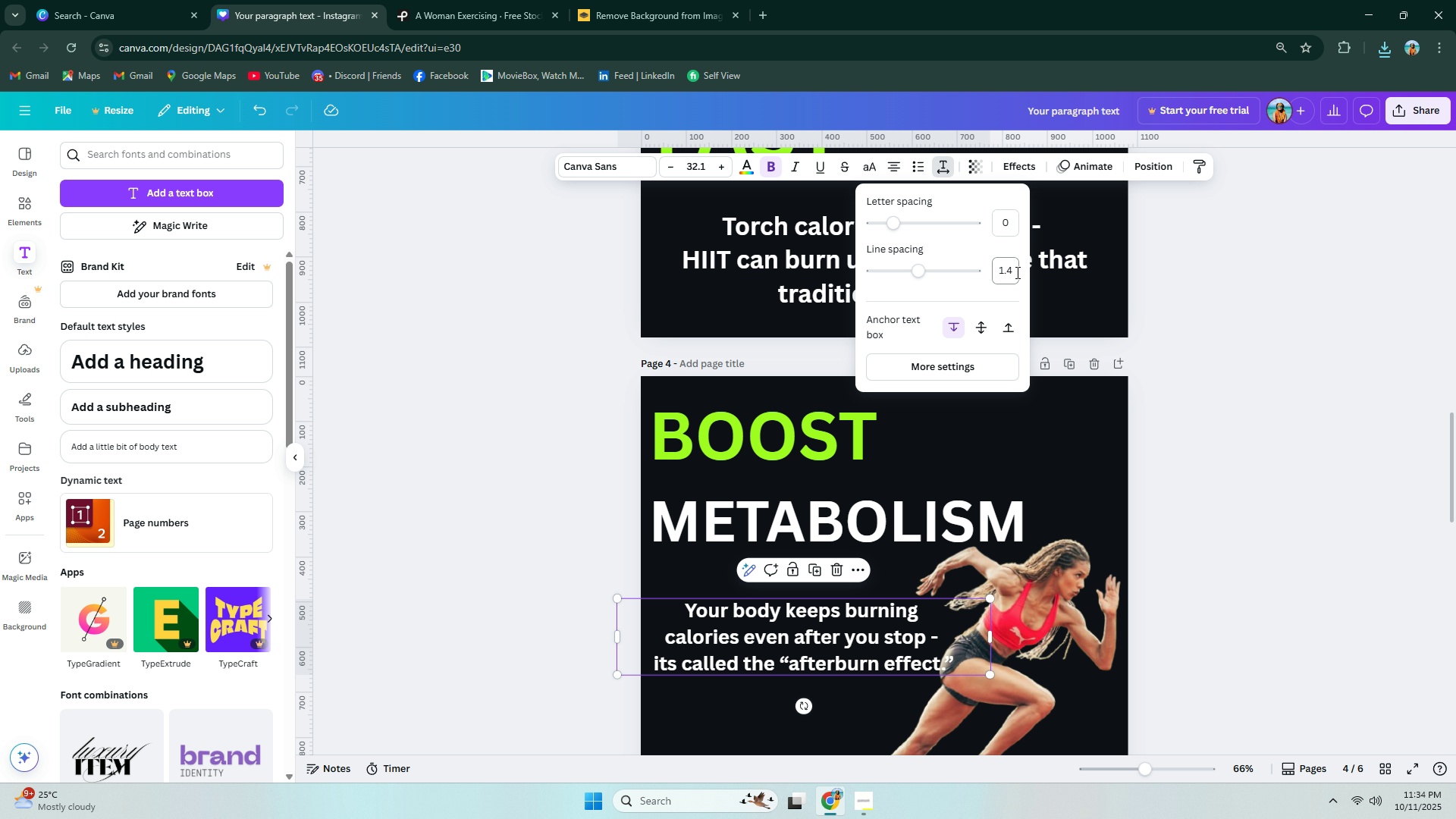 
double_click([1011, 271])
 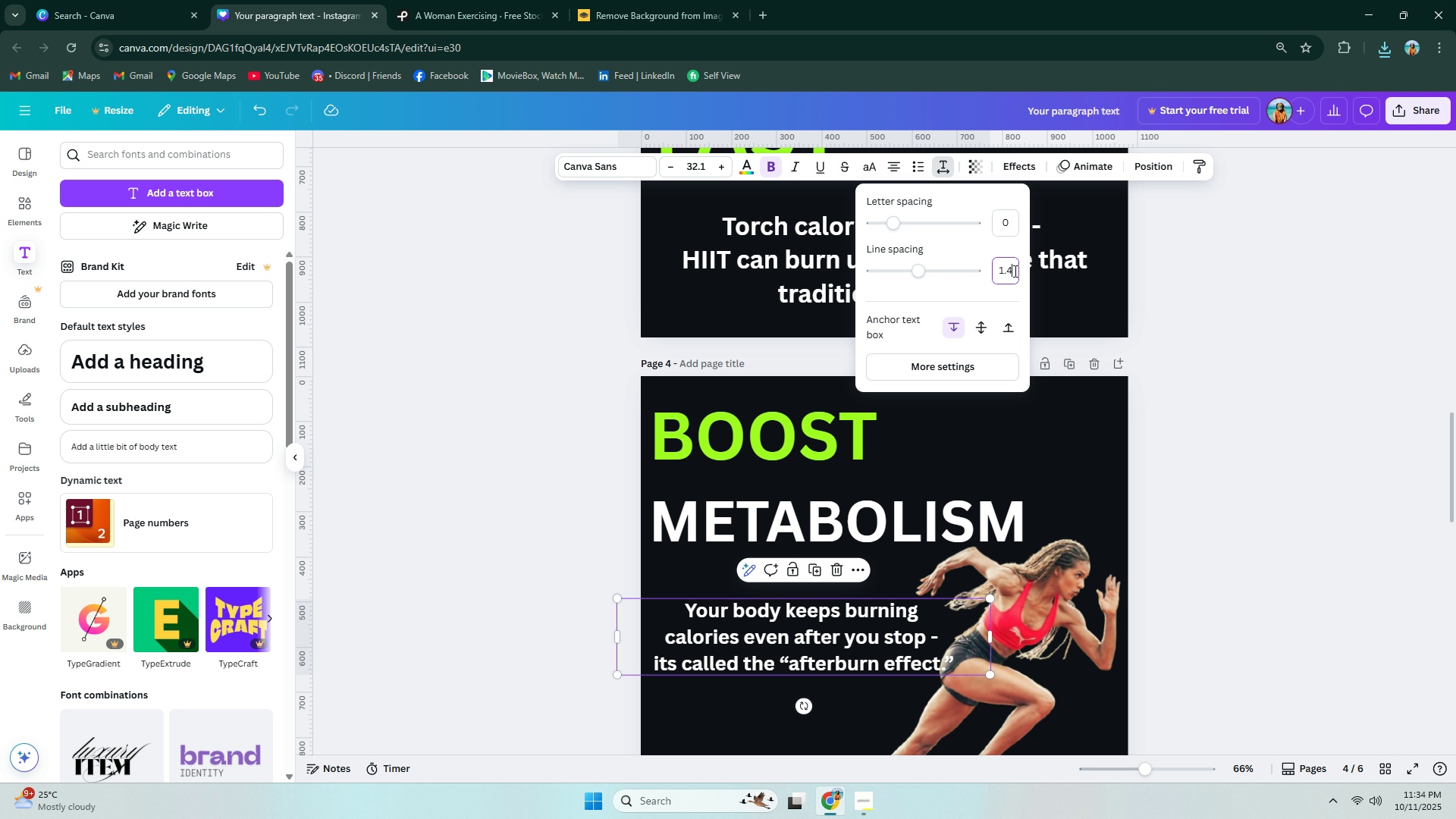 
triple_click([1014, 271])
 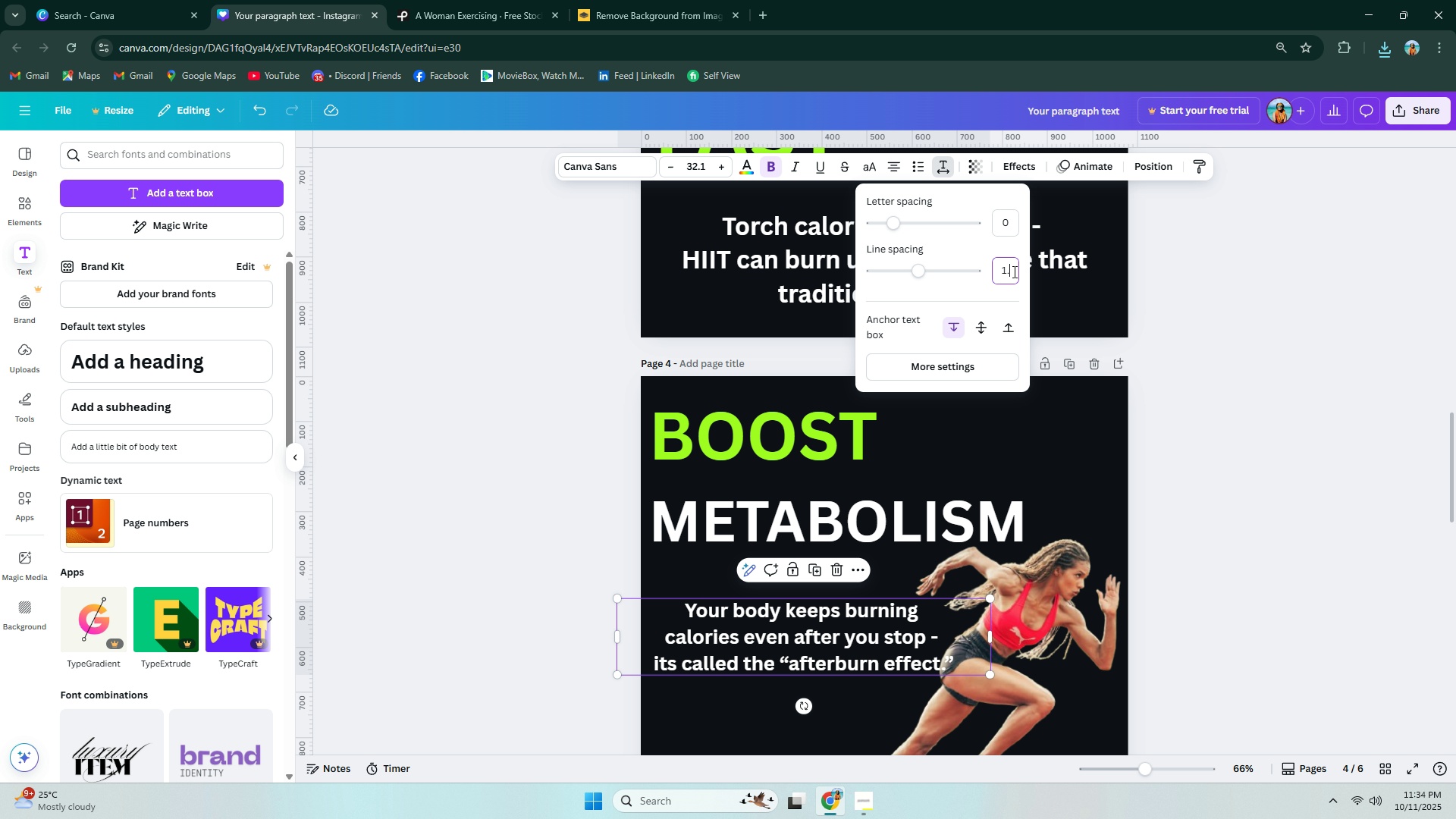 
key(Backspace)
 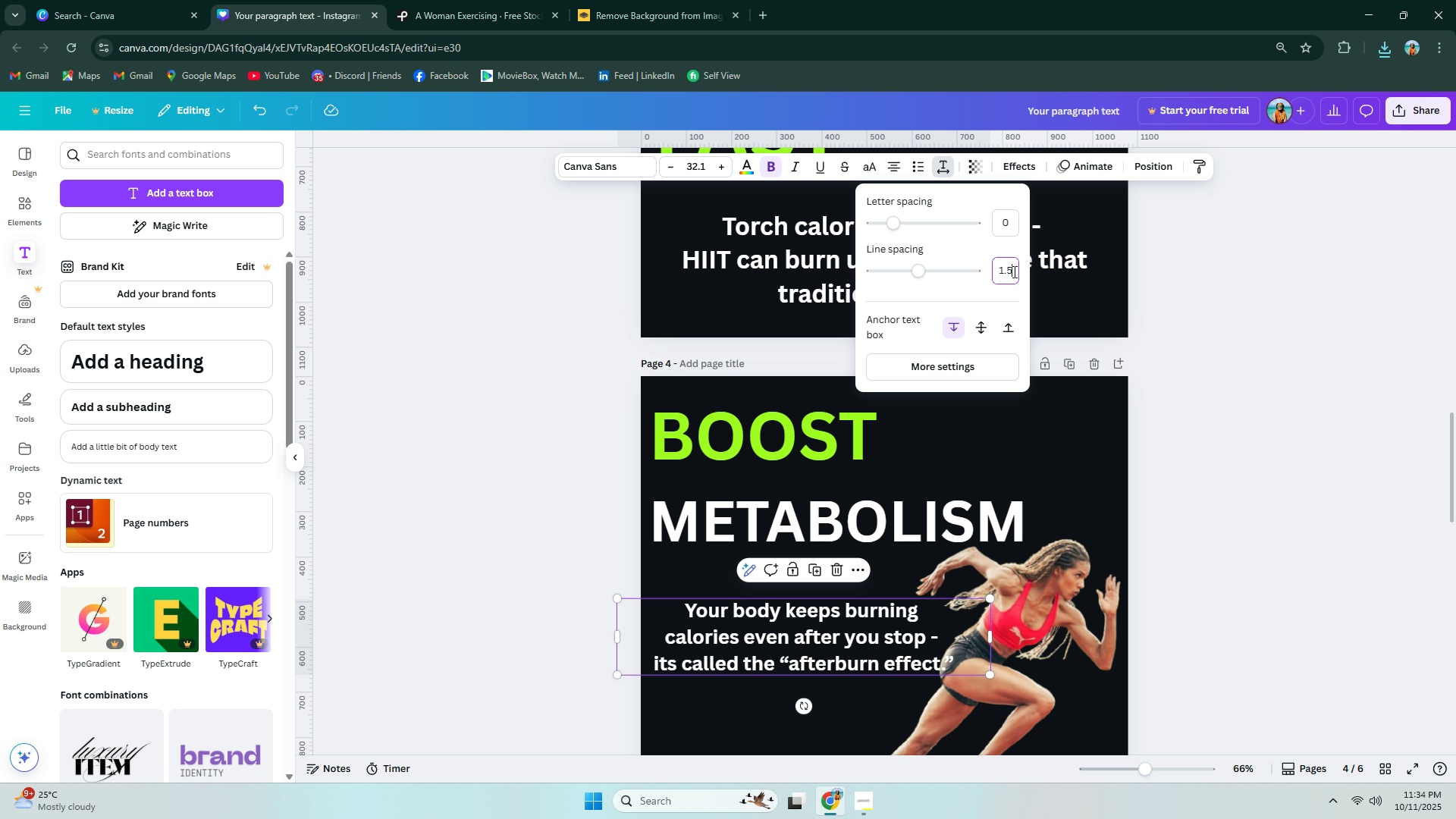 
key(Numpad5)
 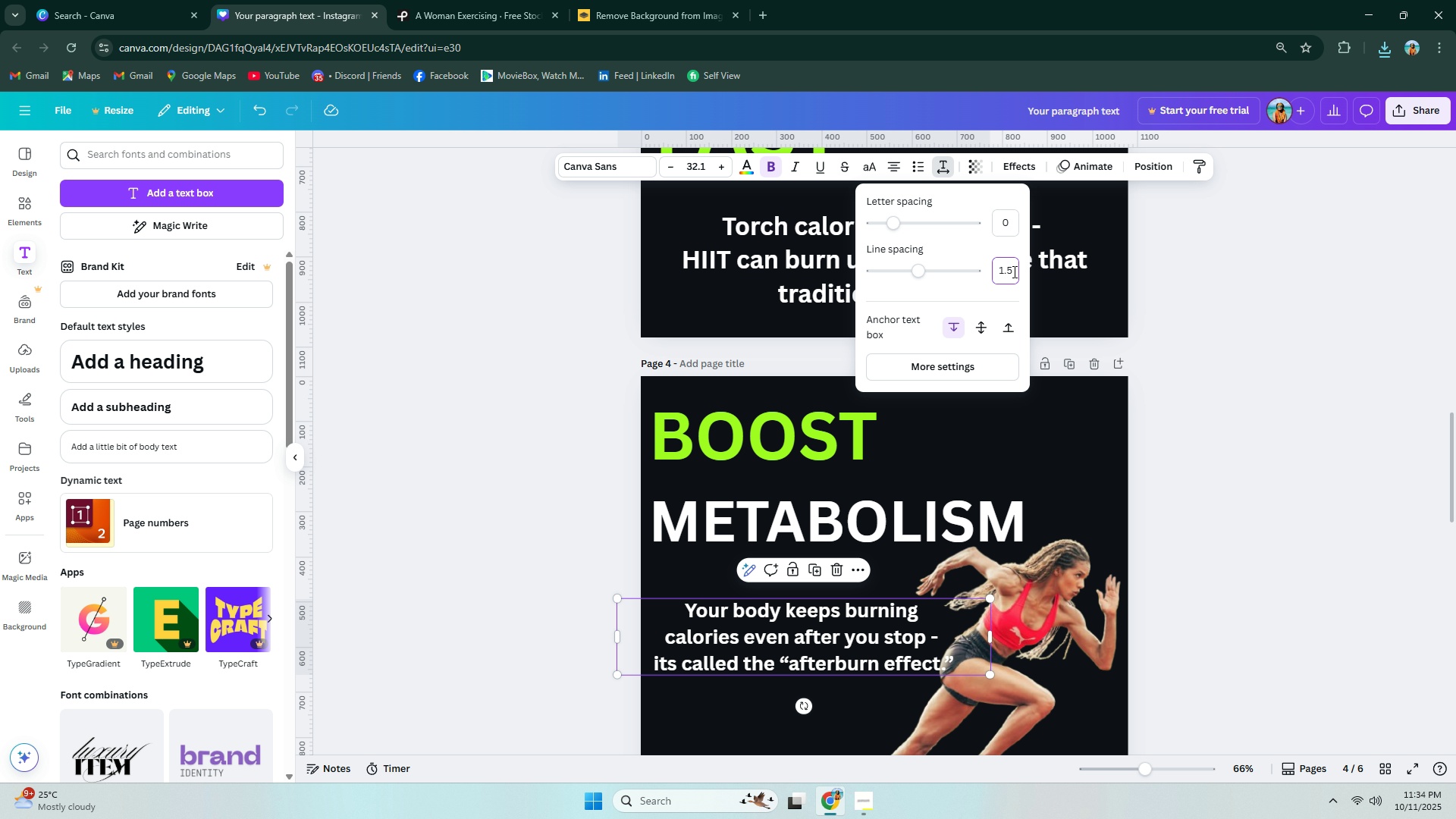 
key(NumpadEnter)
 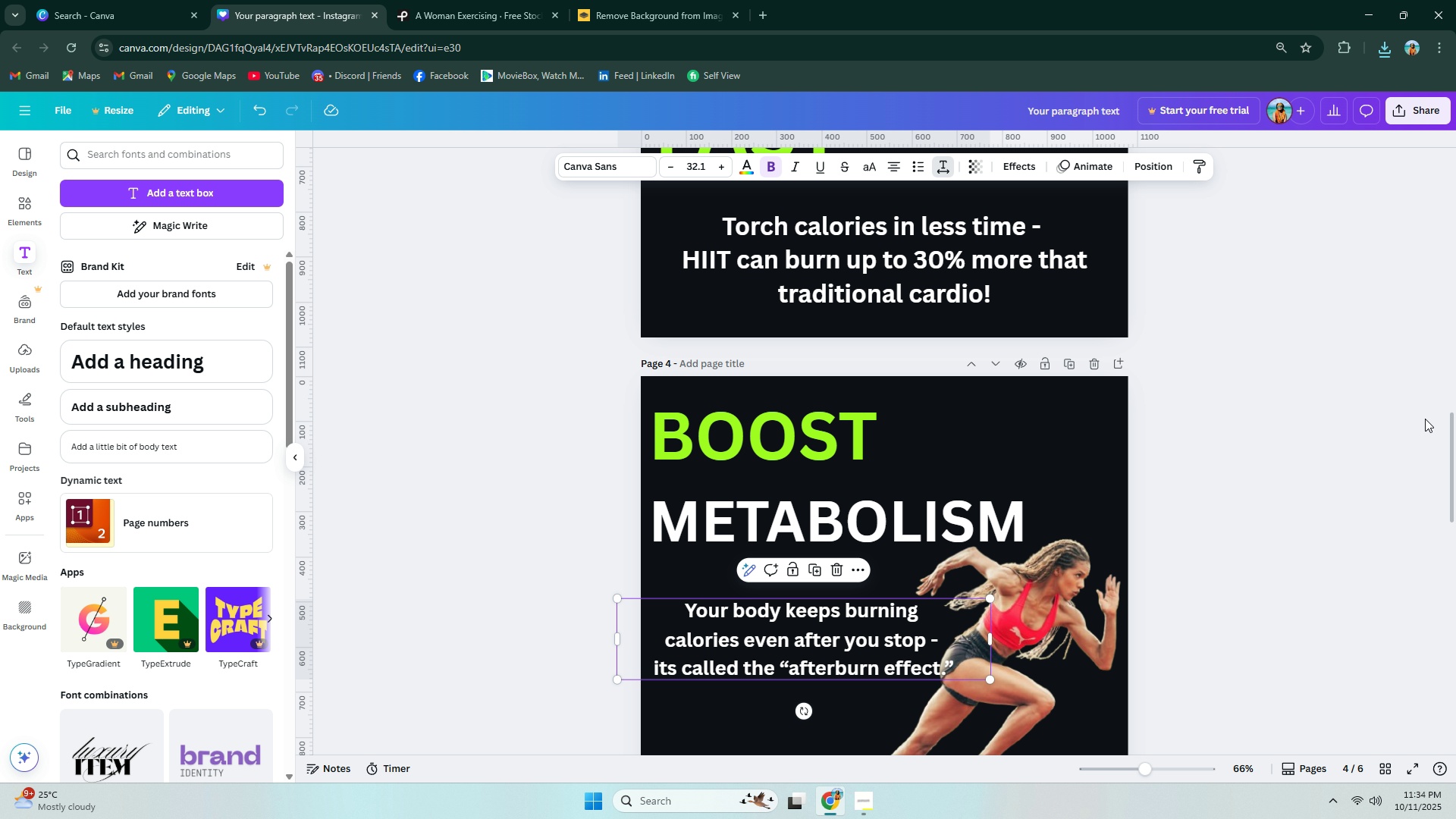 
scroll: coordinate [1337, 393], scroll_direction: up, amount: 5.0
 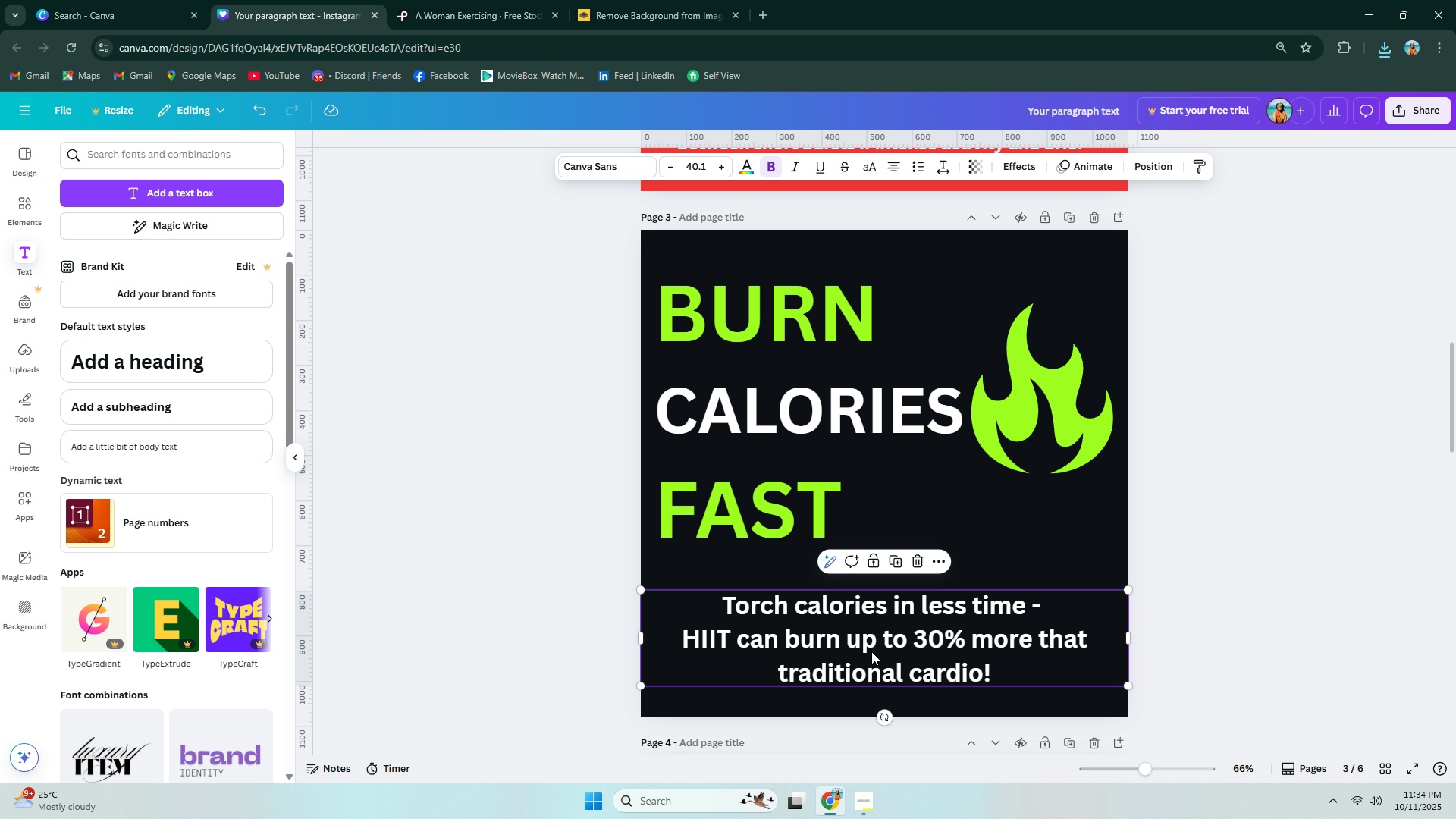 
double_click([871, 651])
 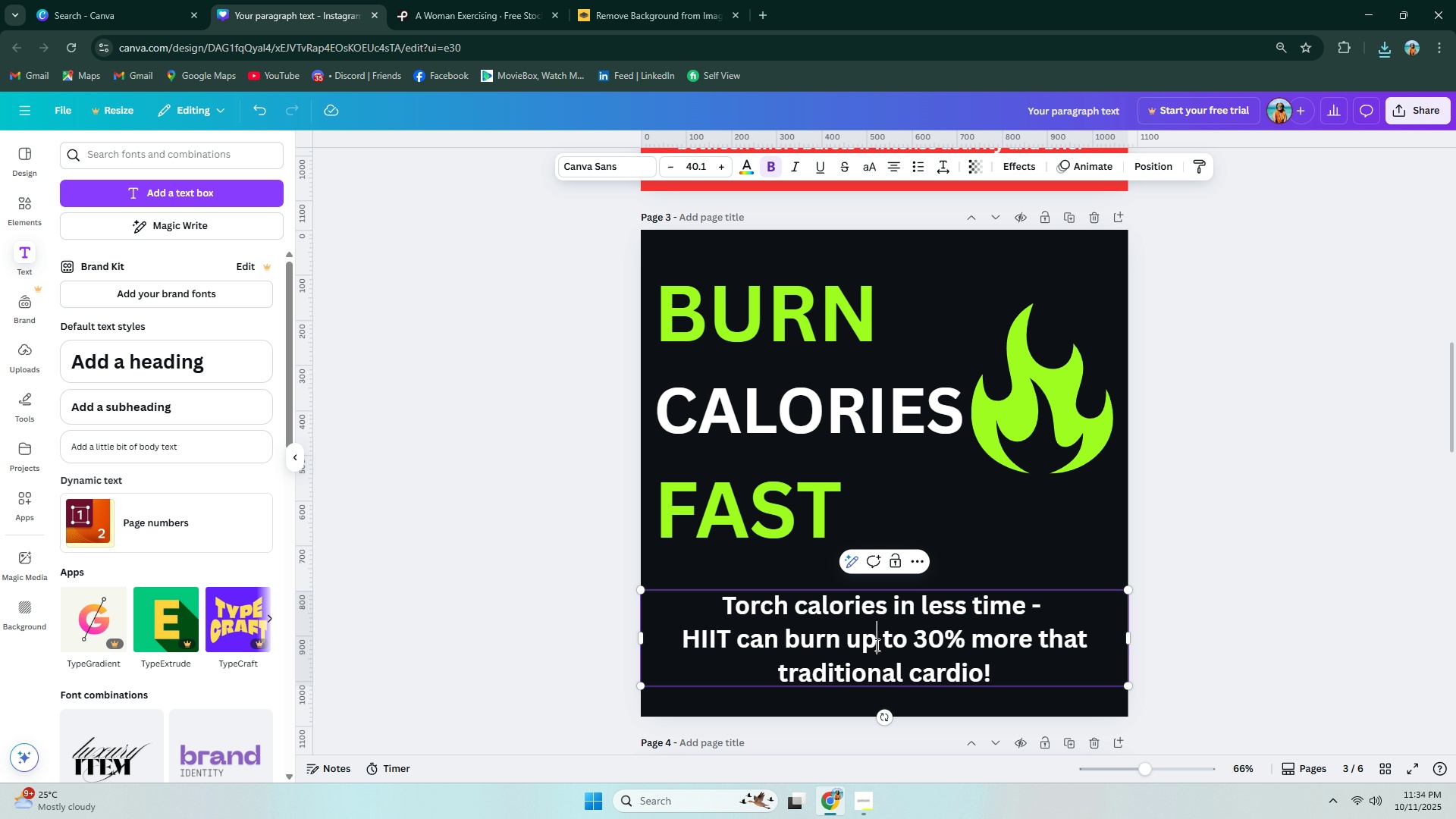 
key(Control+ControlLeft)
 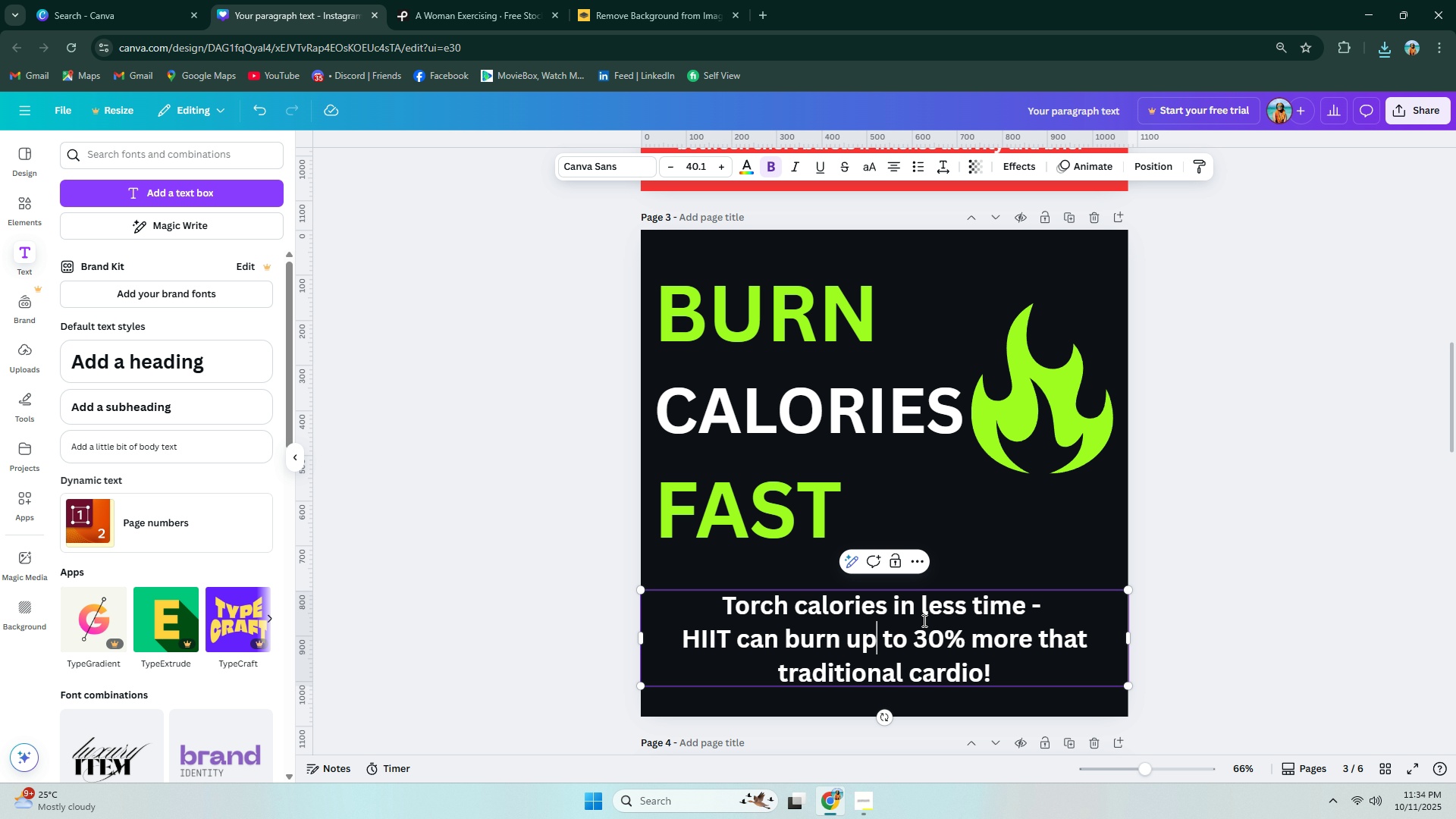 
key(Control+A)
 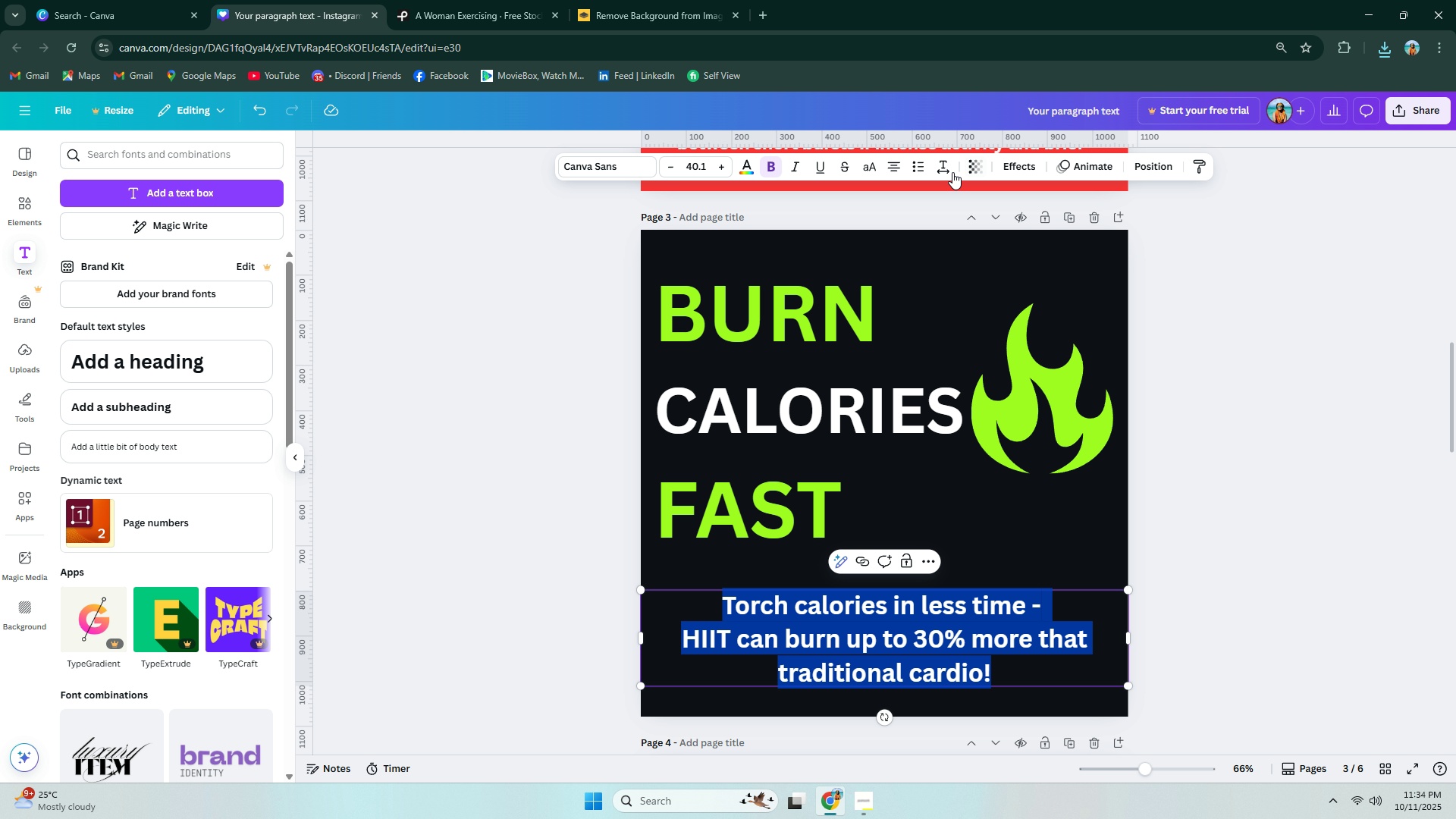 
left_click([949, 172])
 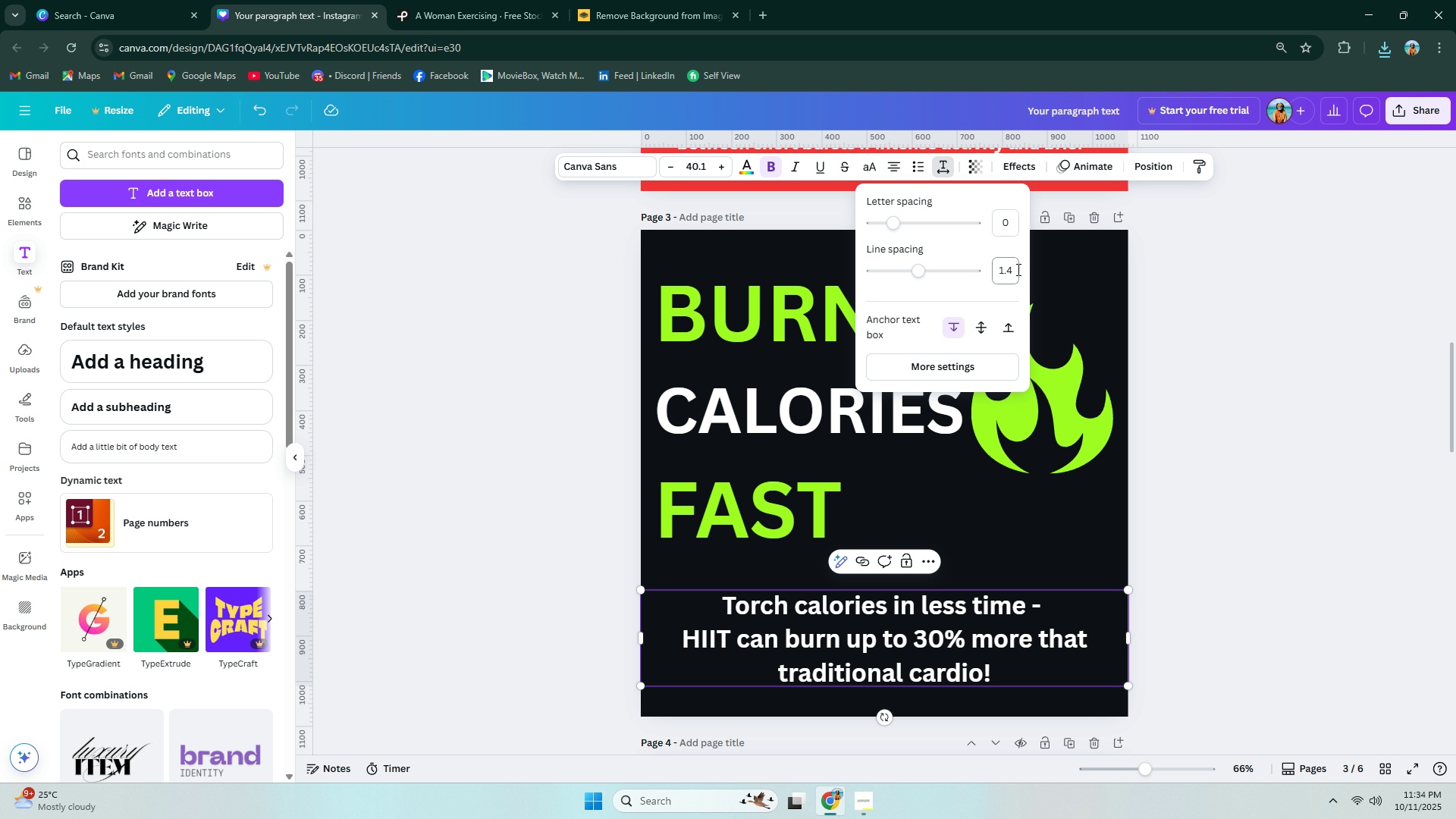 
left_click([1013, 269])
 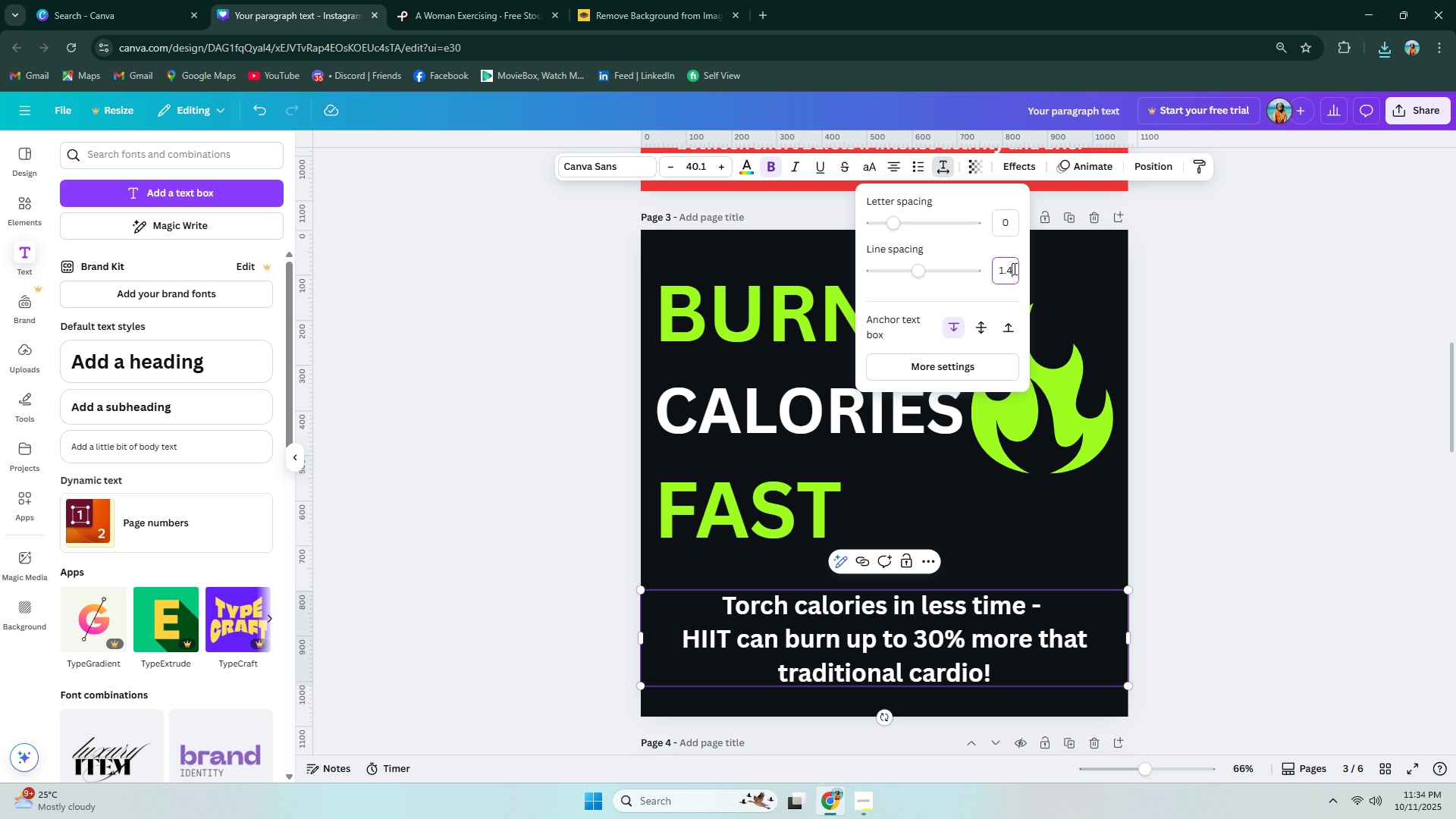 
left_click([1013, 268])
 